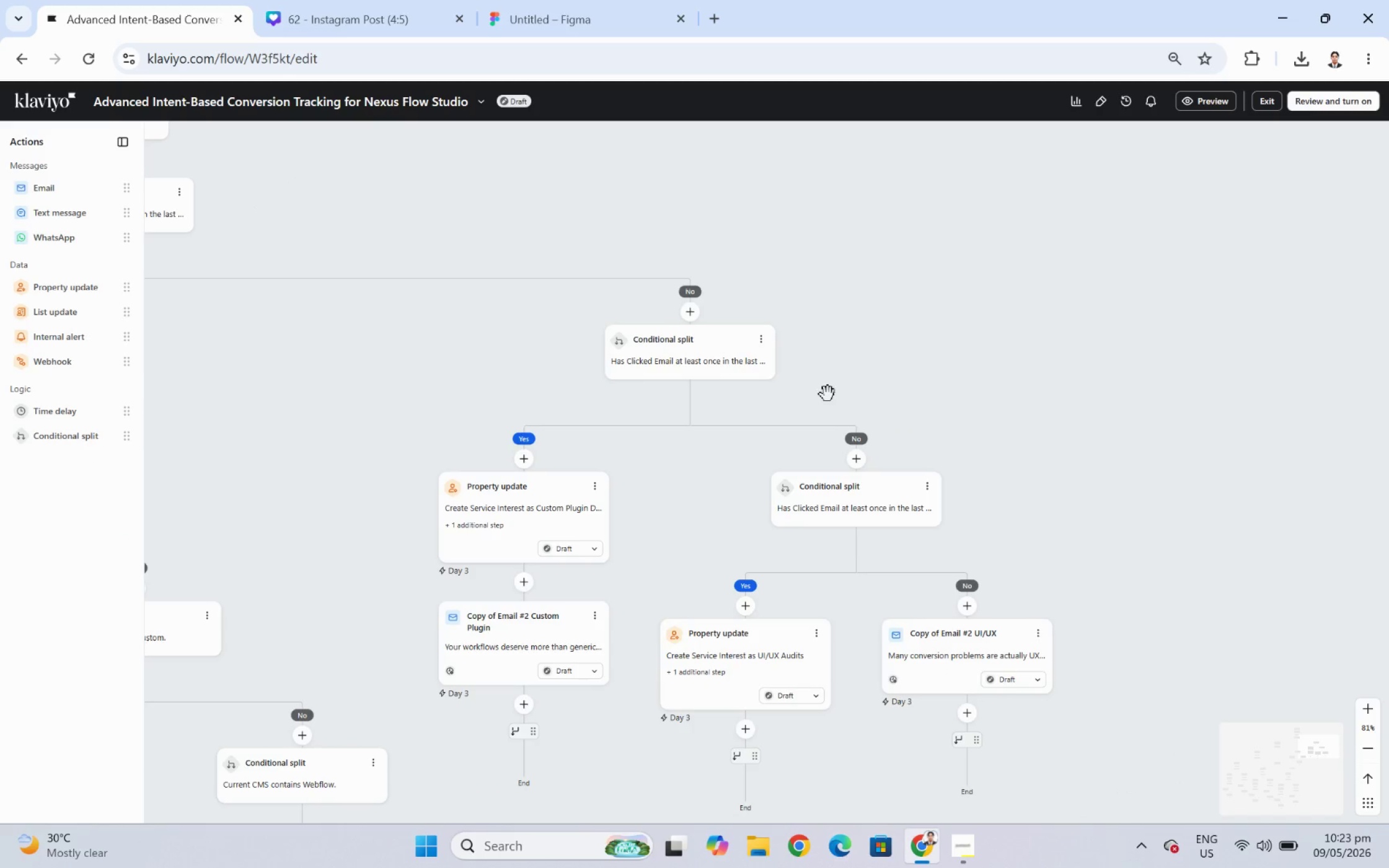 
left_click_drag(start_coordinate=[882, 395], to_coordinate=[988, 302])
 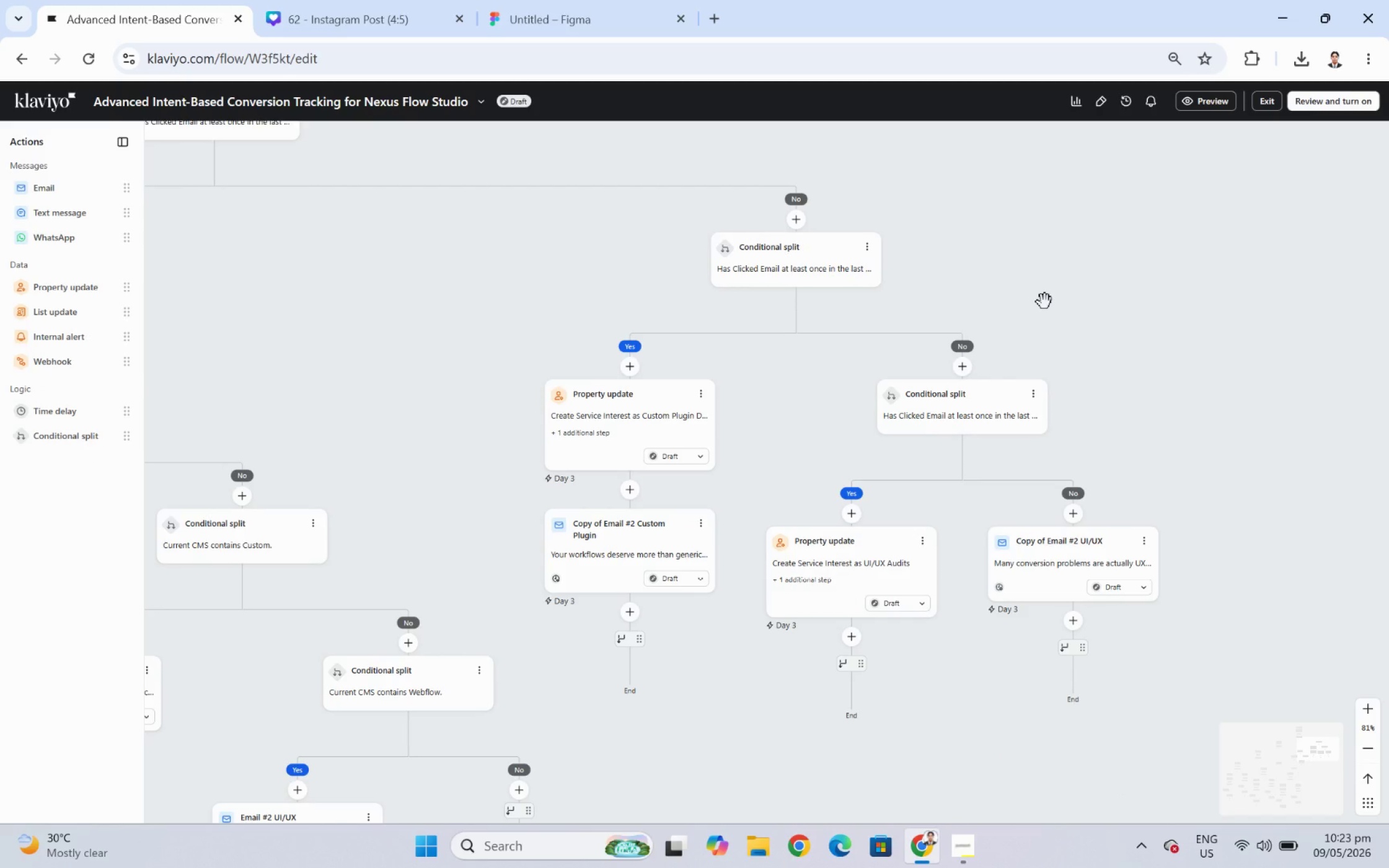 
wait(20.89)
 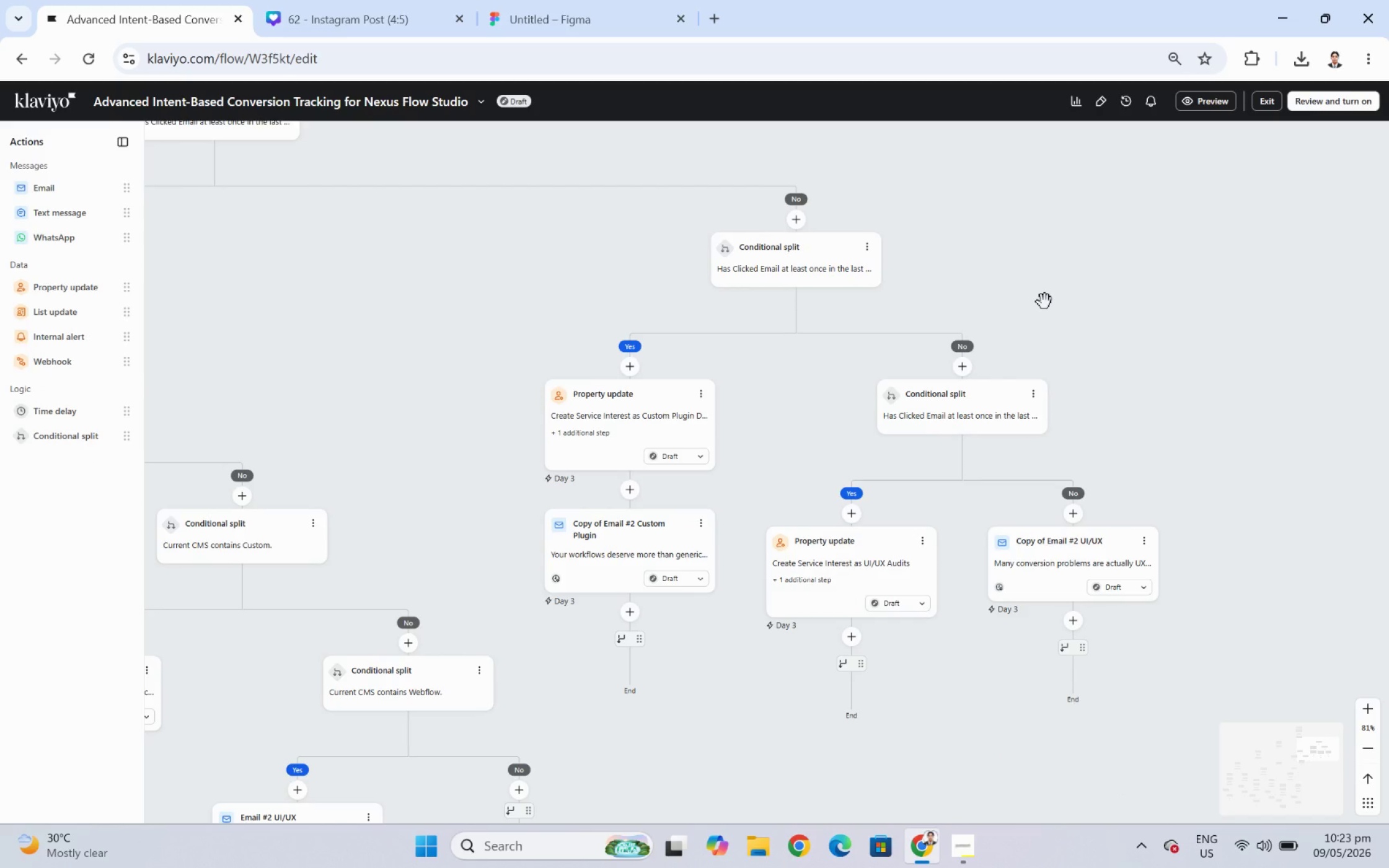 
left_click_drag(start_coordinate=[473, 292], to_coordinate=[1005, 311])
 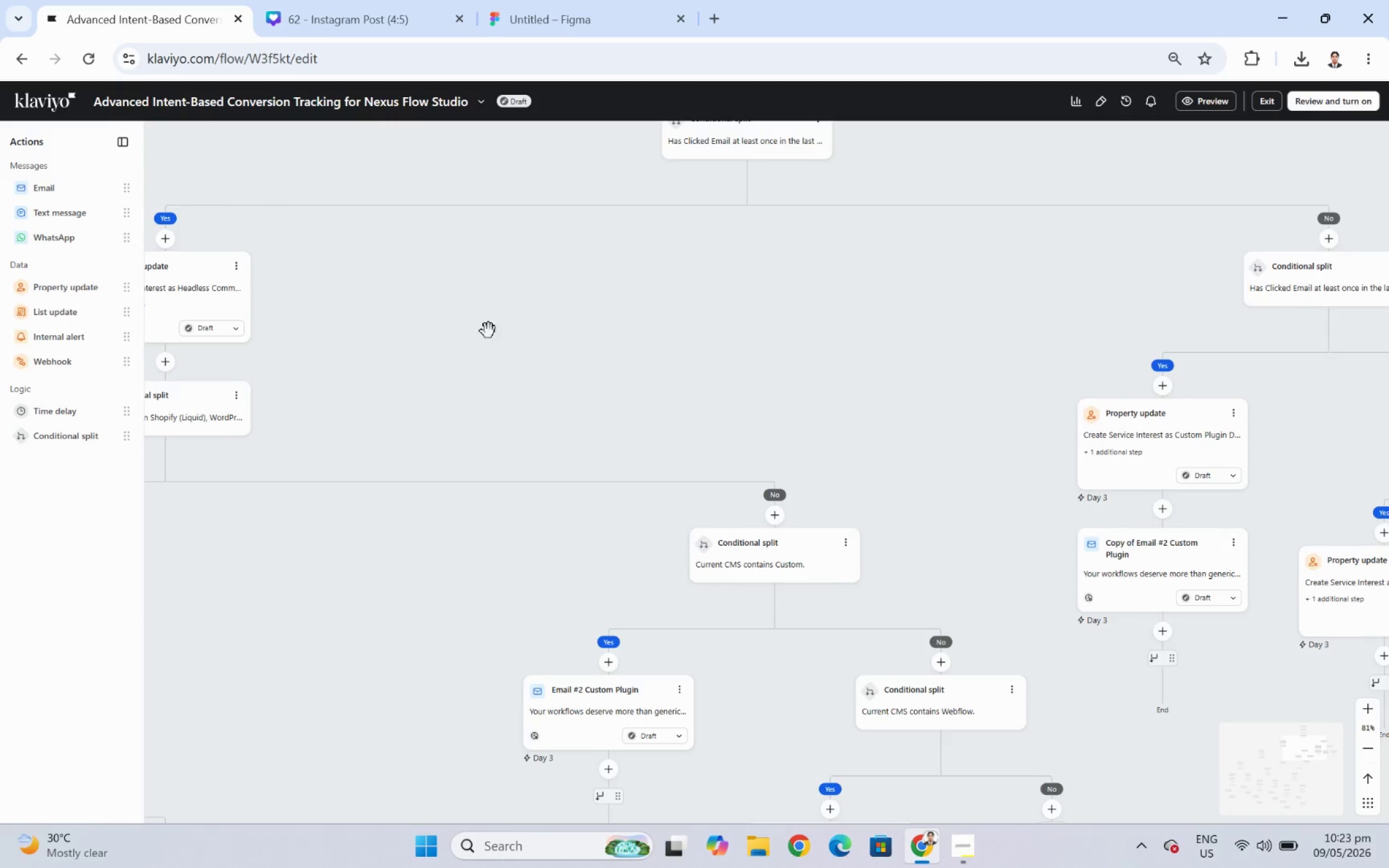 
left_click_drag(start_coordinate=[486, 331], to_coordinate=[803, 342])
 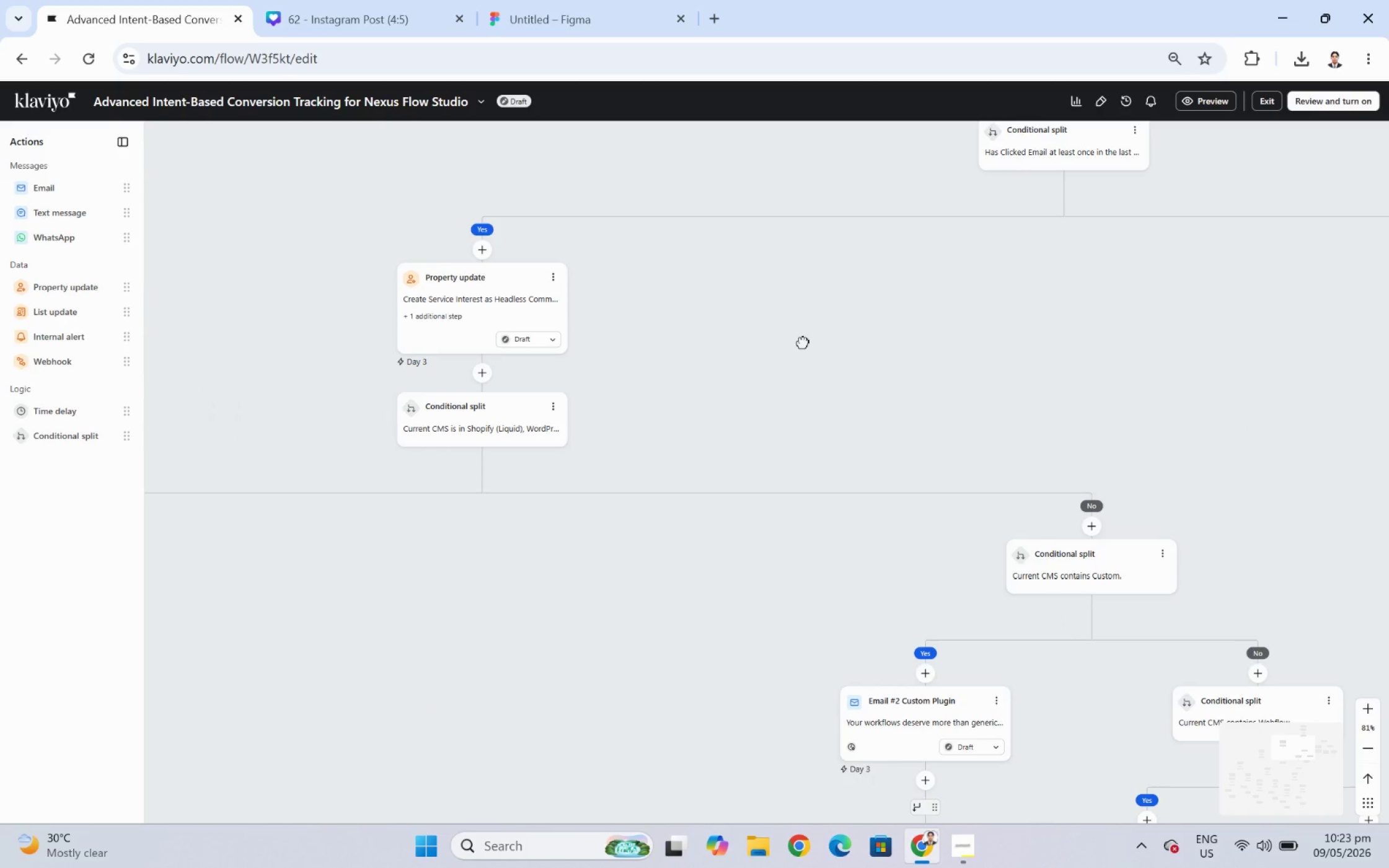 
left_click_drag(start_coordinate=[803, 342], to_coordinate=[614, 346])
 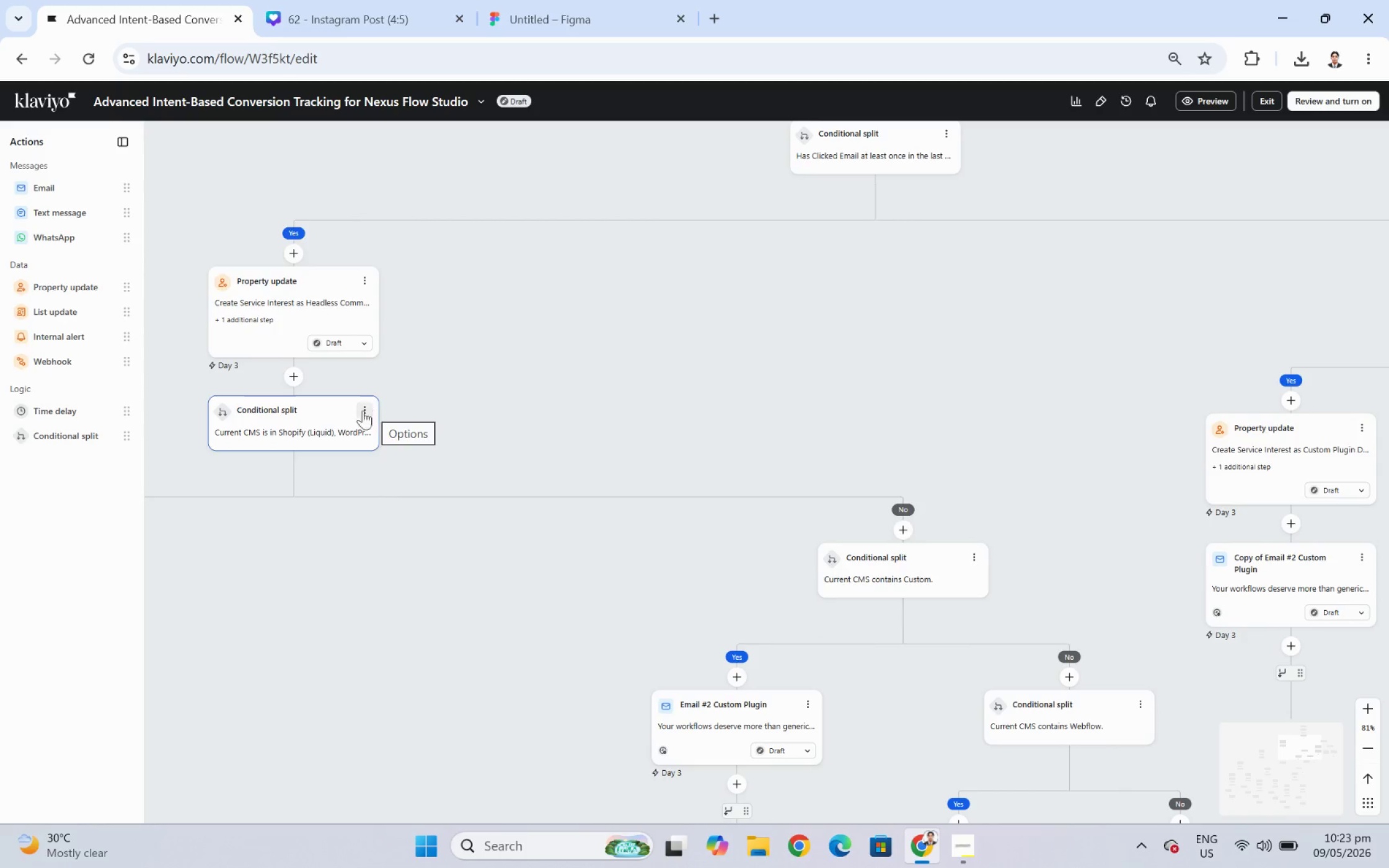 
left_click([345, 416])
 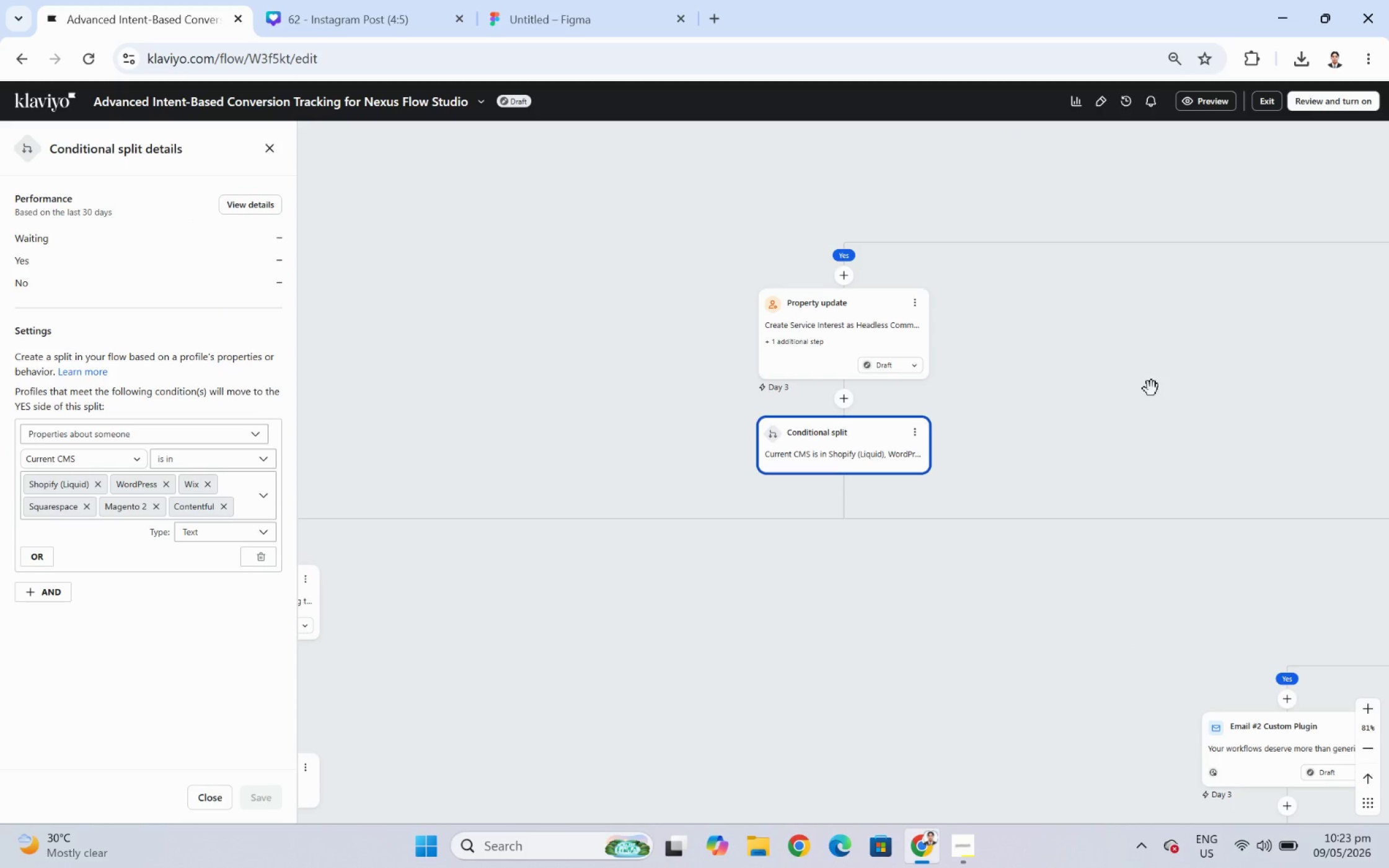 
left_click_drag(start_coordinate=[1190, 380], to_coordinate=[607, 387])
 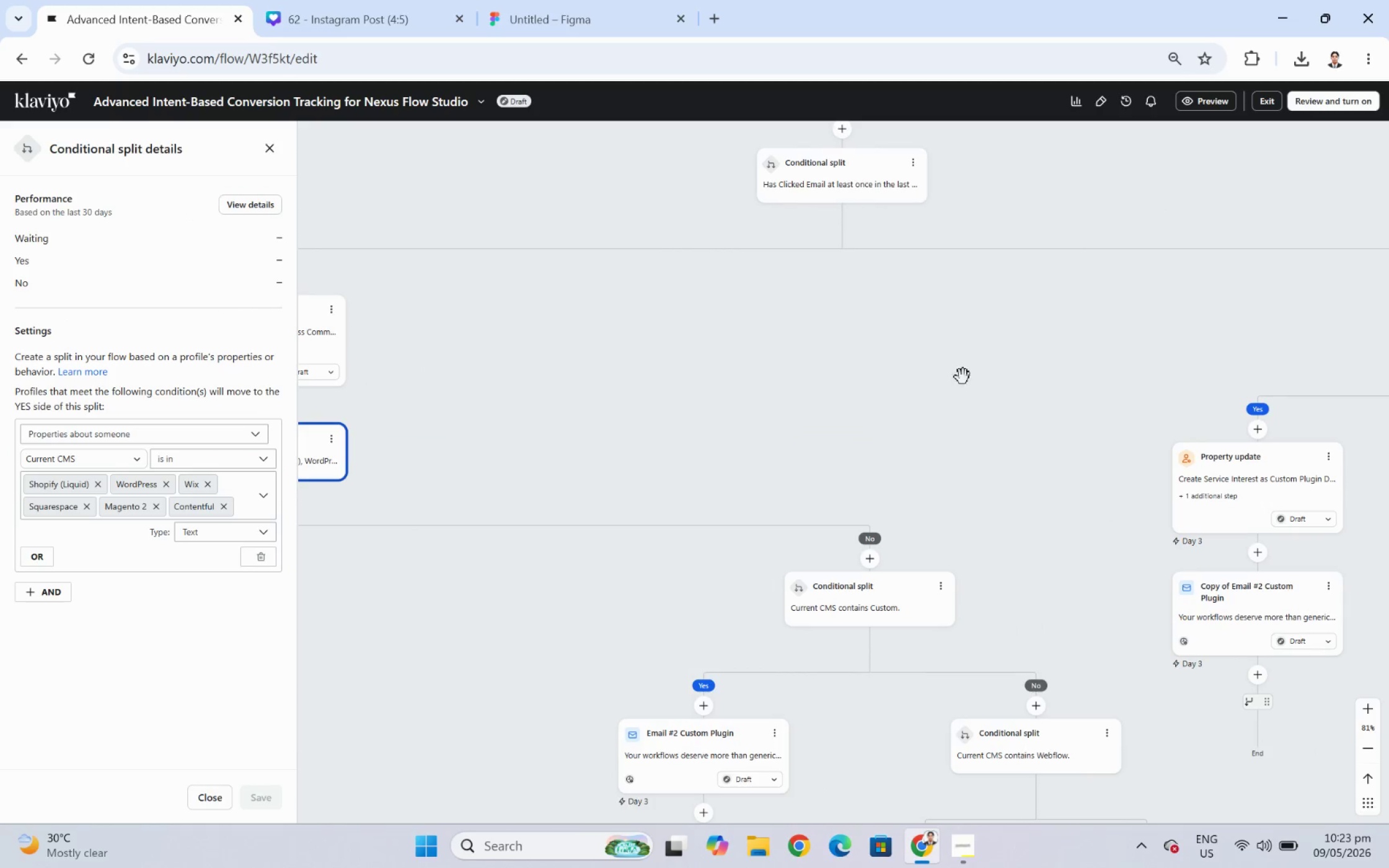 
left_click_drag(start_coordinate=[984, 374], to_coordinate=[651, 372])
 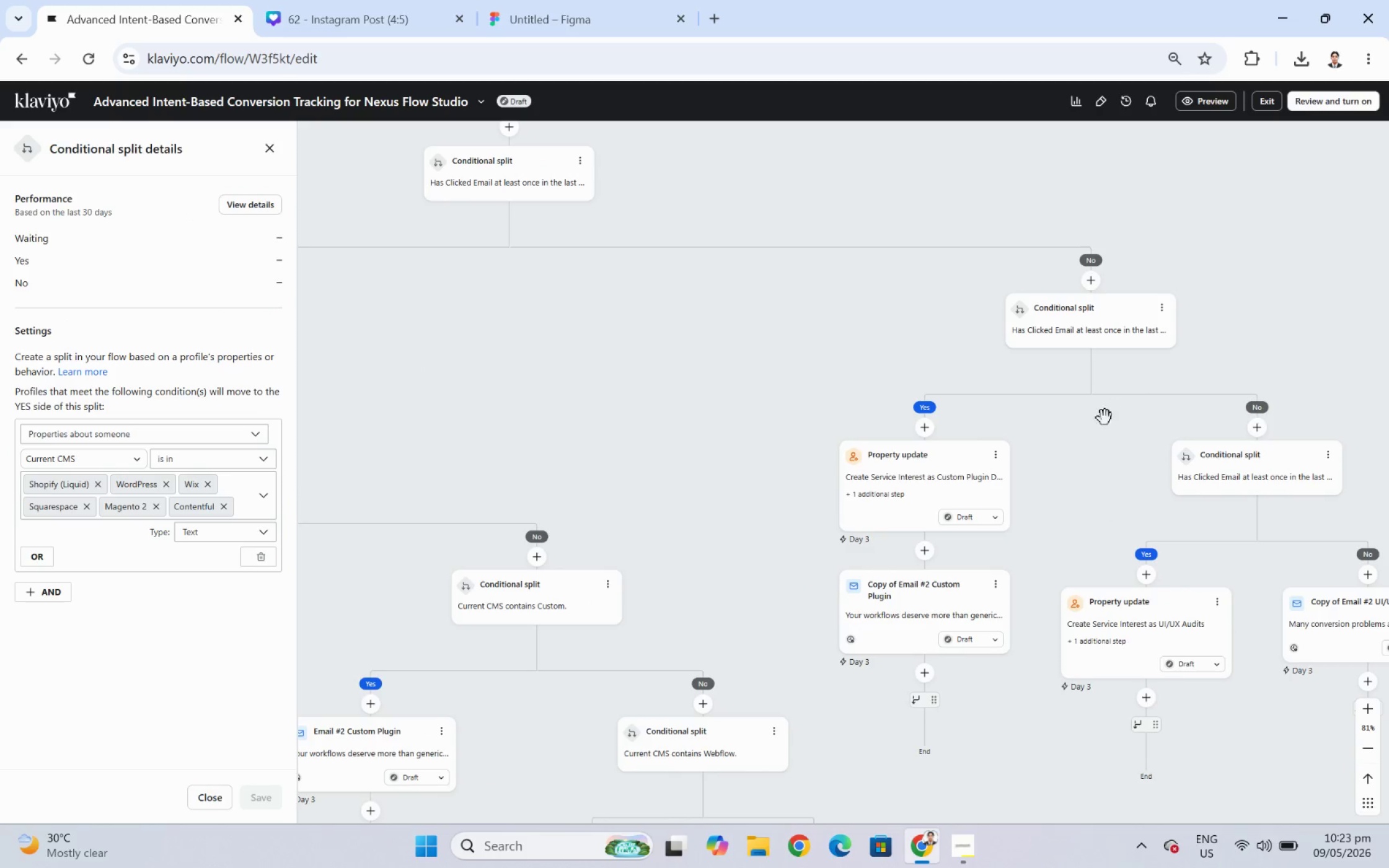 
left_click_drag(start_coordinate=[1091, 437], to_coordinate=[1023, 439])
 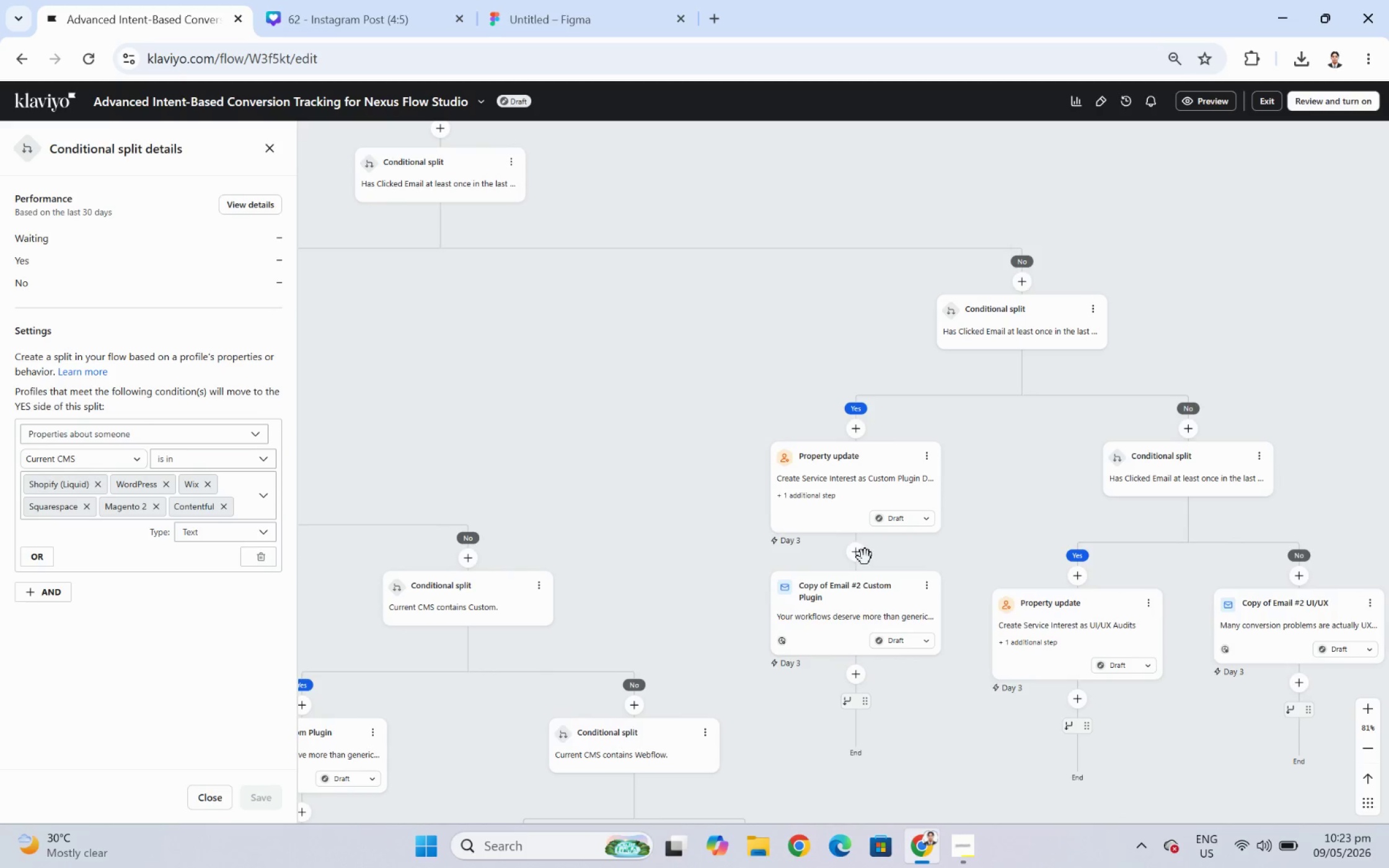 
left_click([859, 559])
 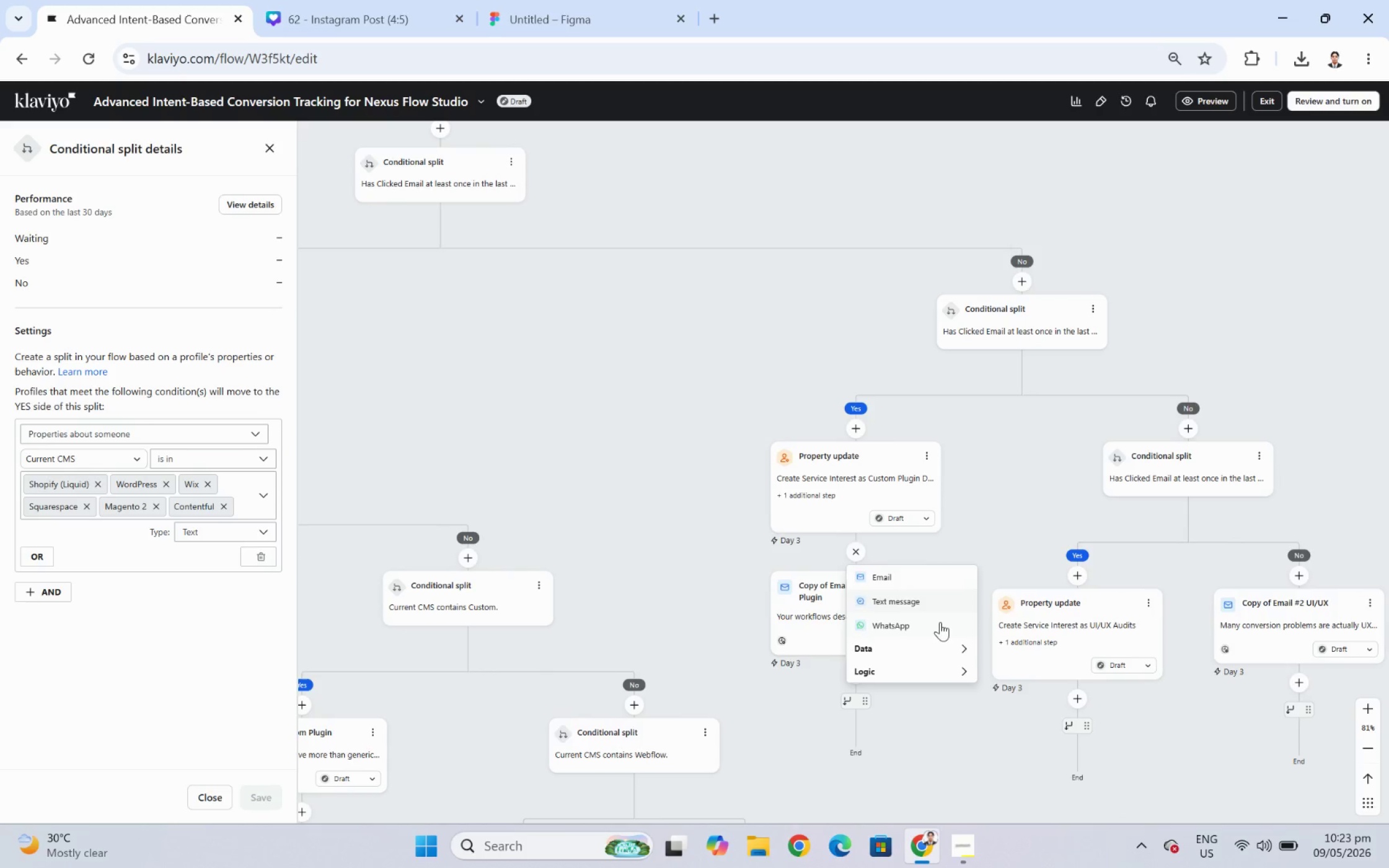 
left_click([948, 675])
 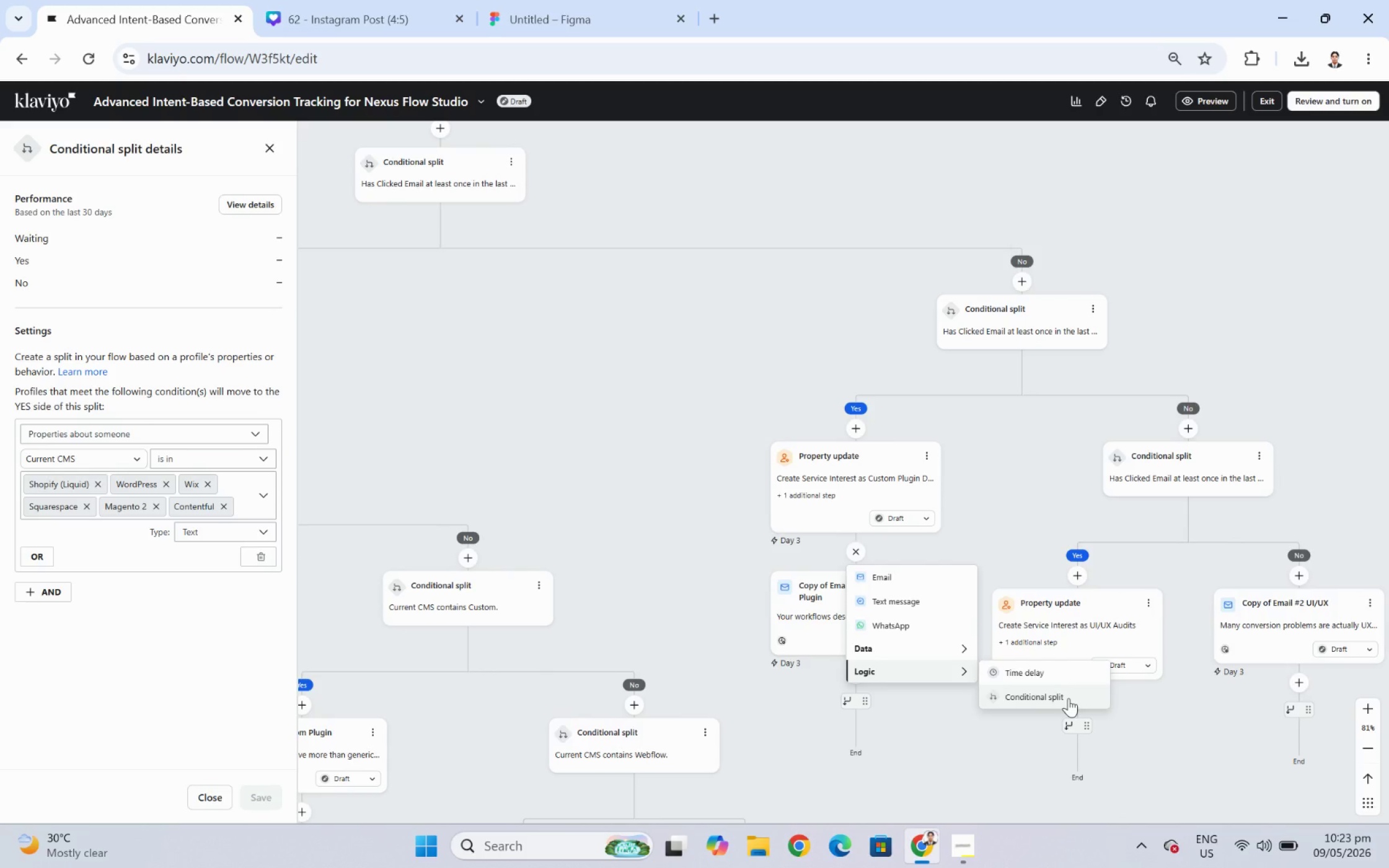 
left_click([1068, 698])
 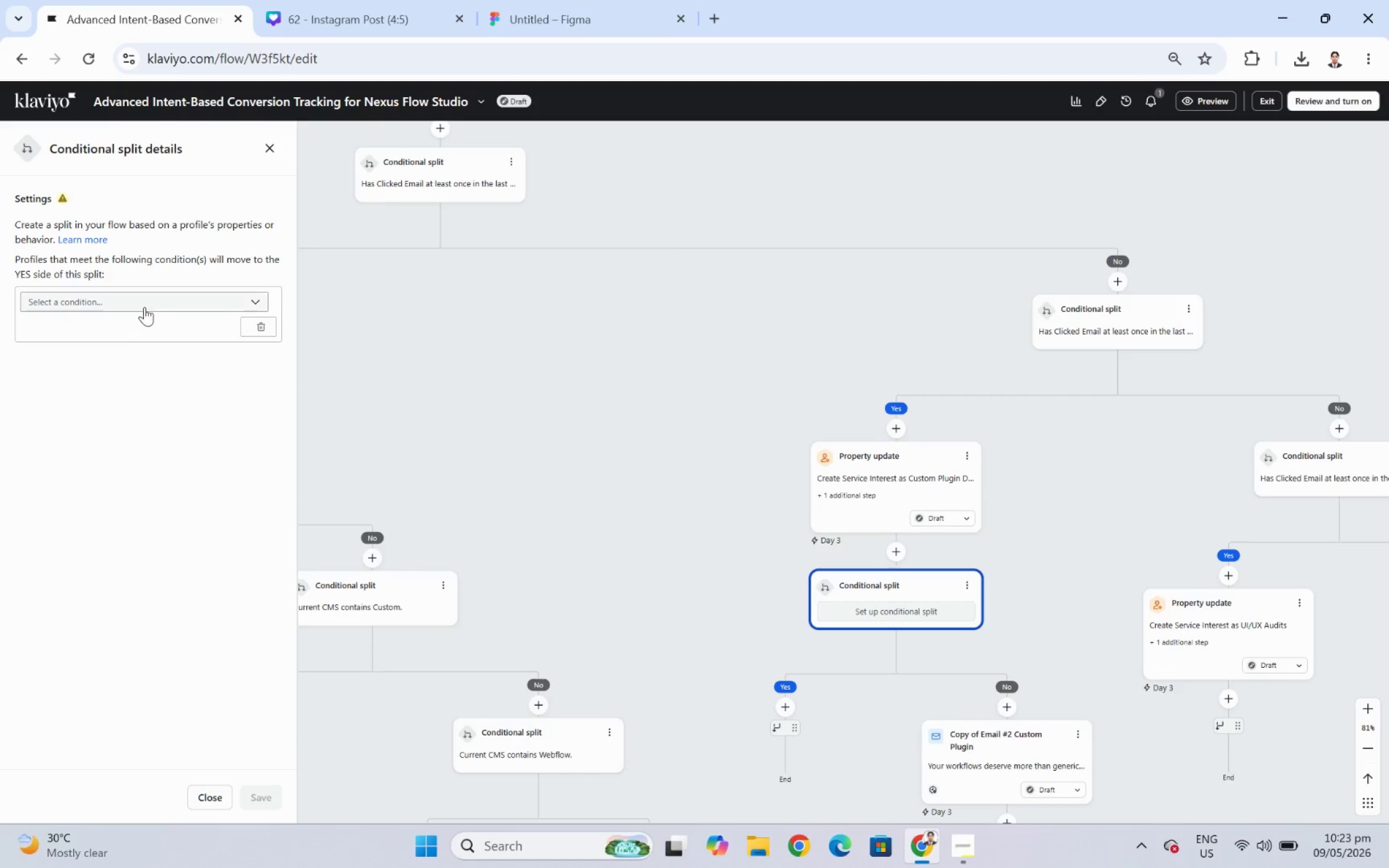 
wait(5.03)
 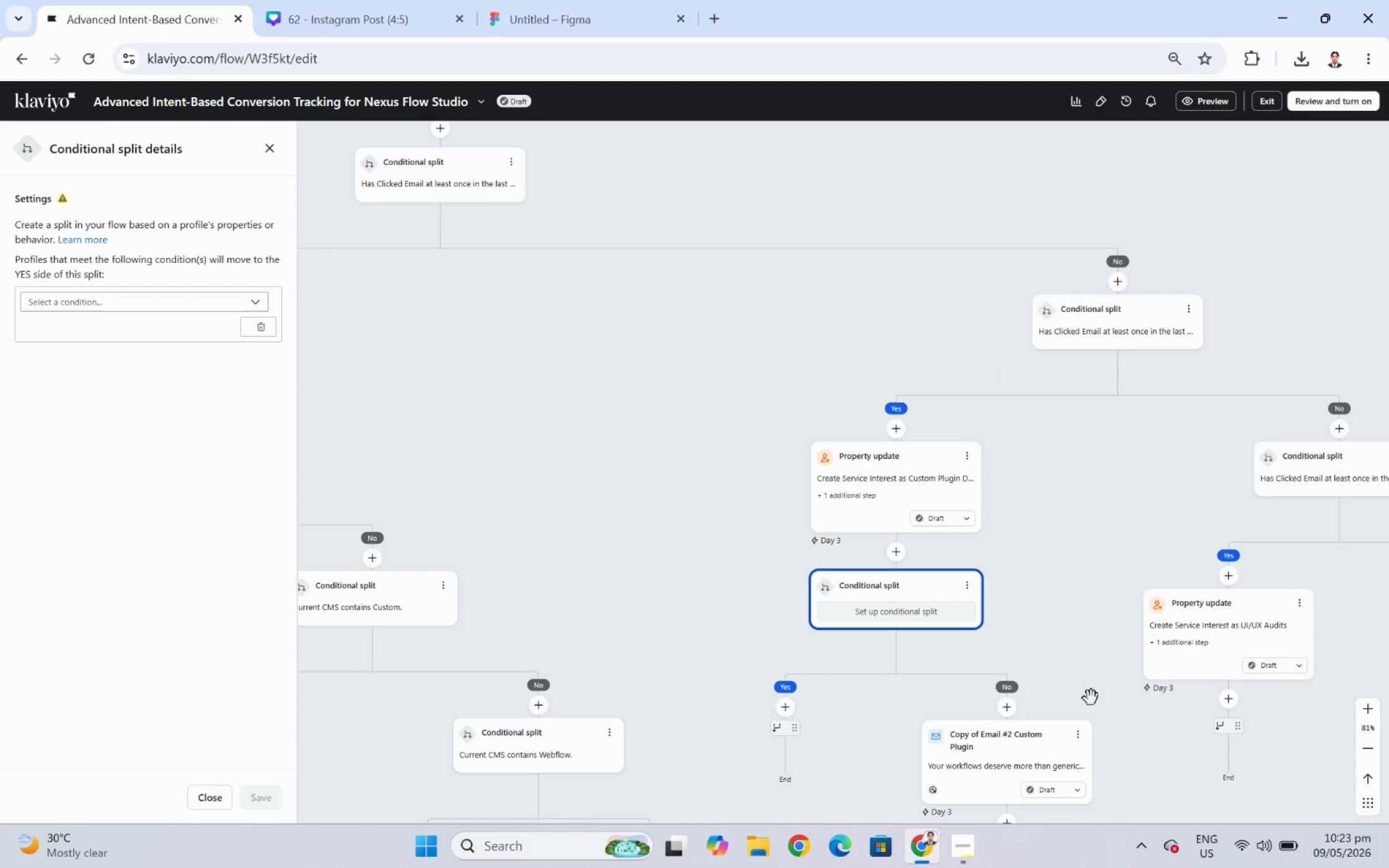 
left_click([144, 302])
 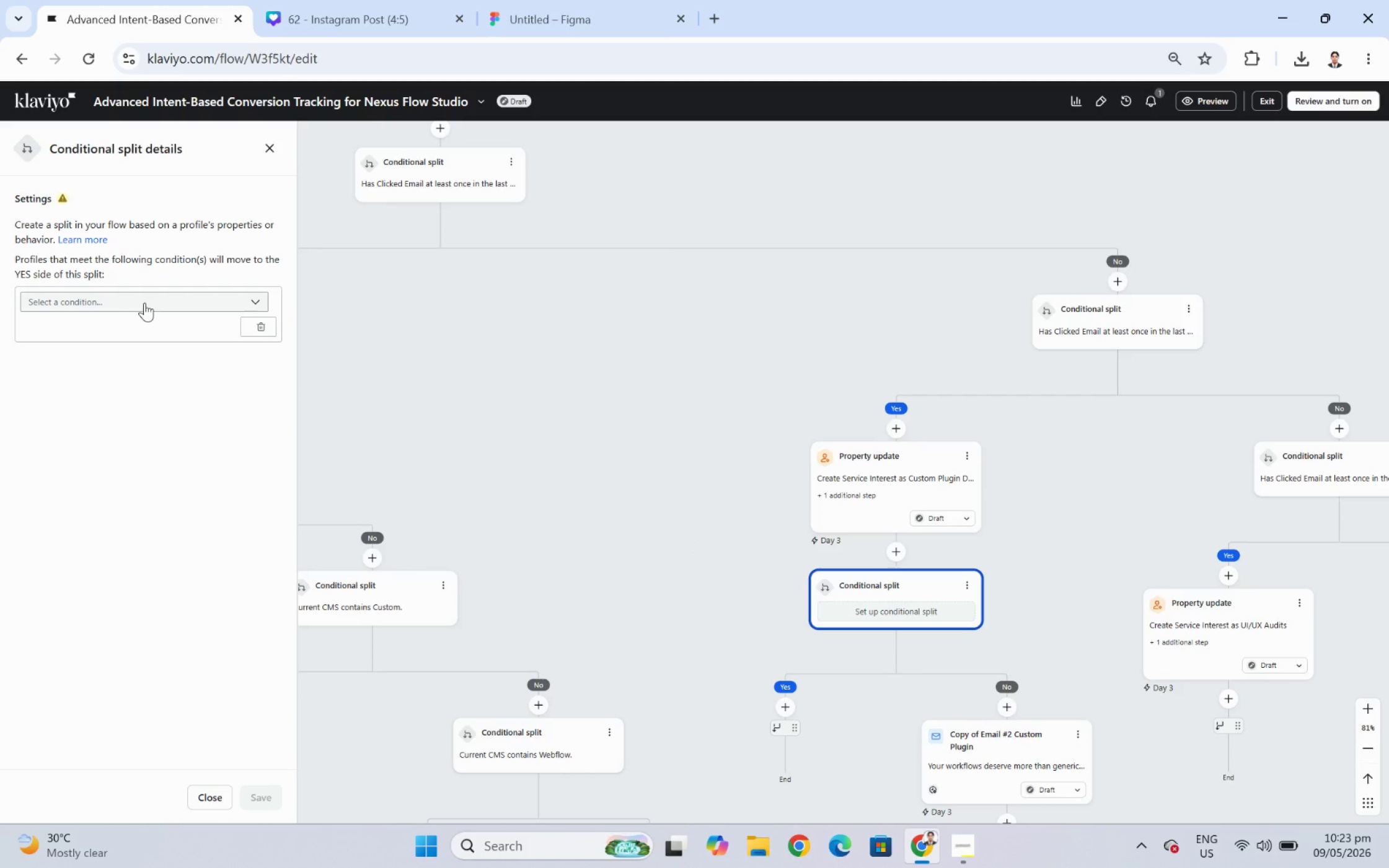 
left_click([144, 302])
 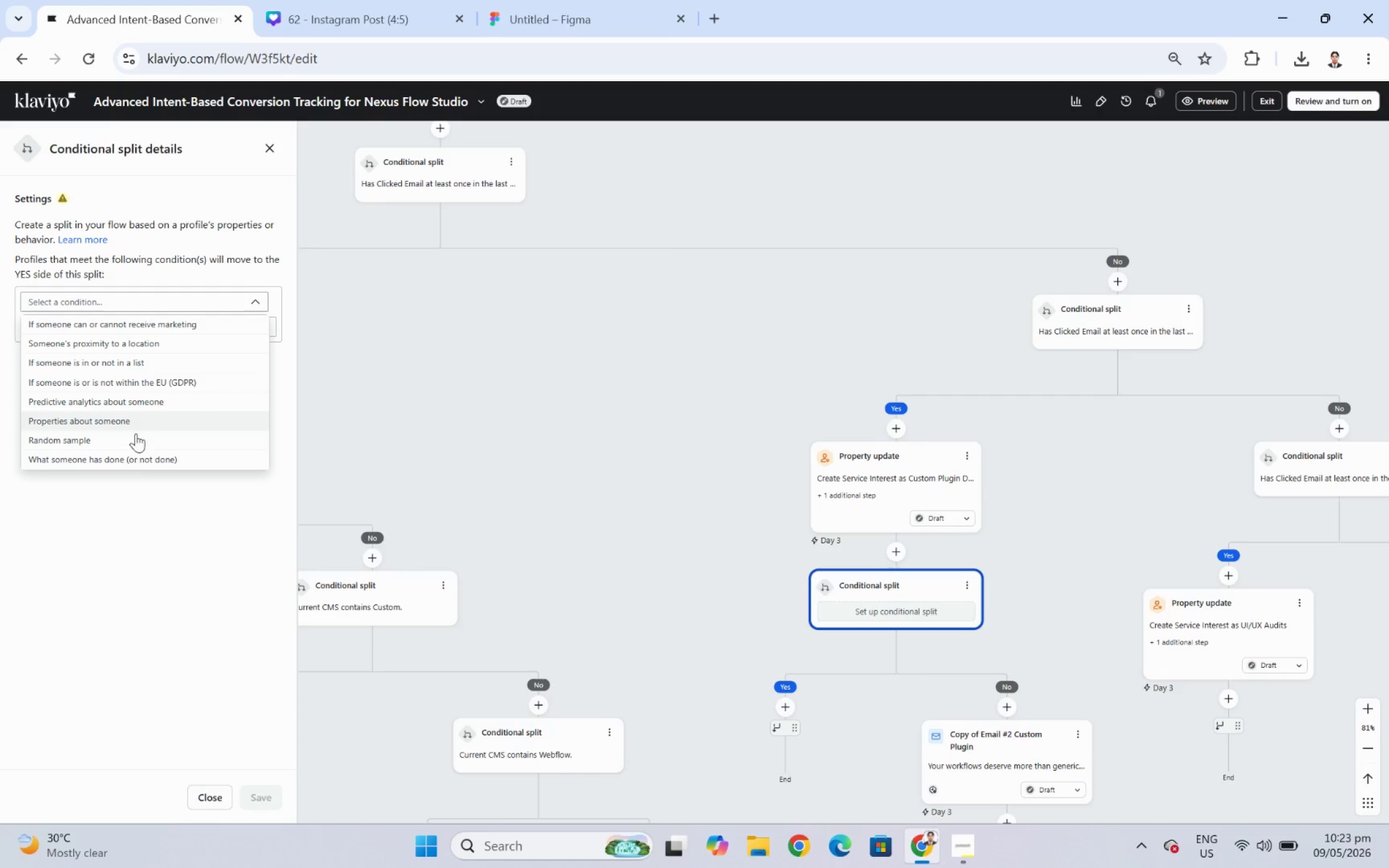 
left_click([132, 462])
 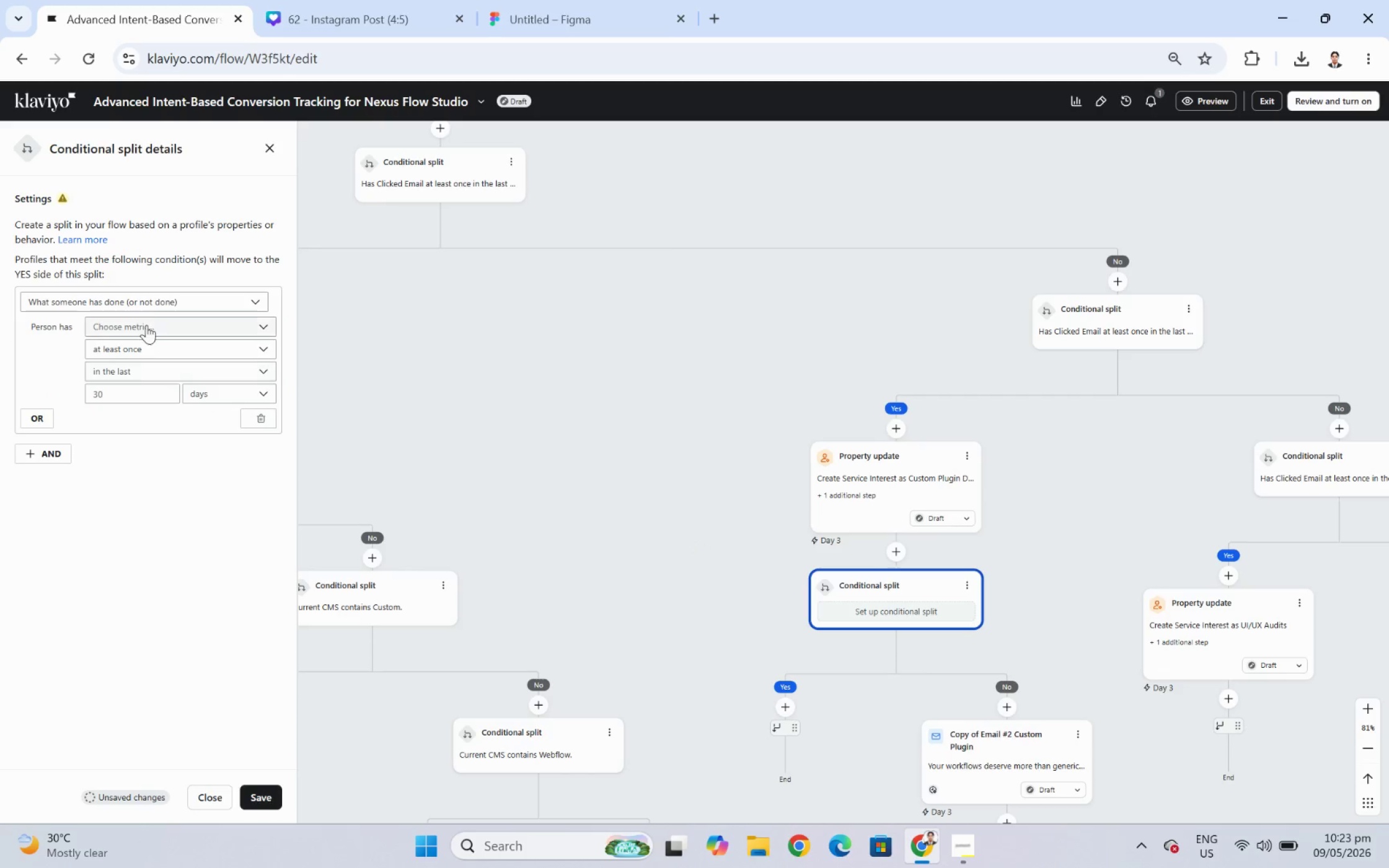 
left_click([146, 300])
 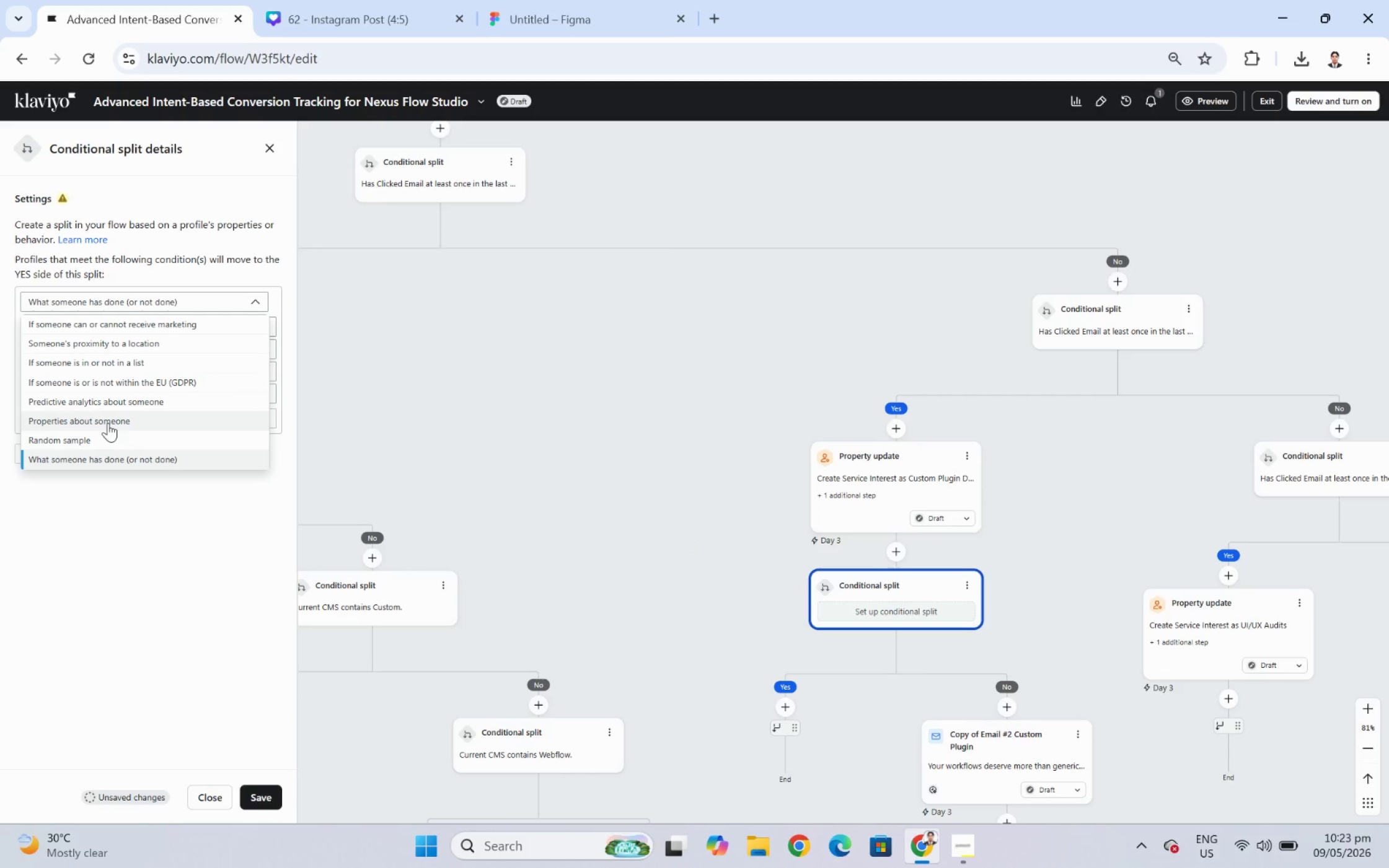 
left_click([108, 423])
 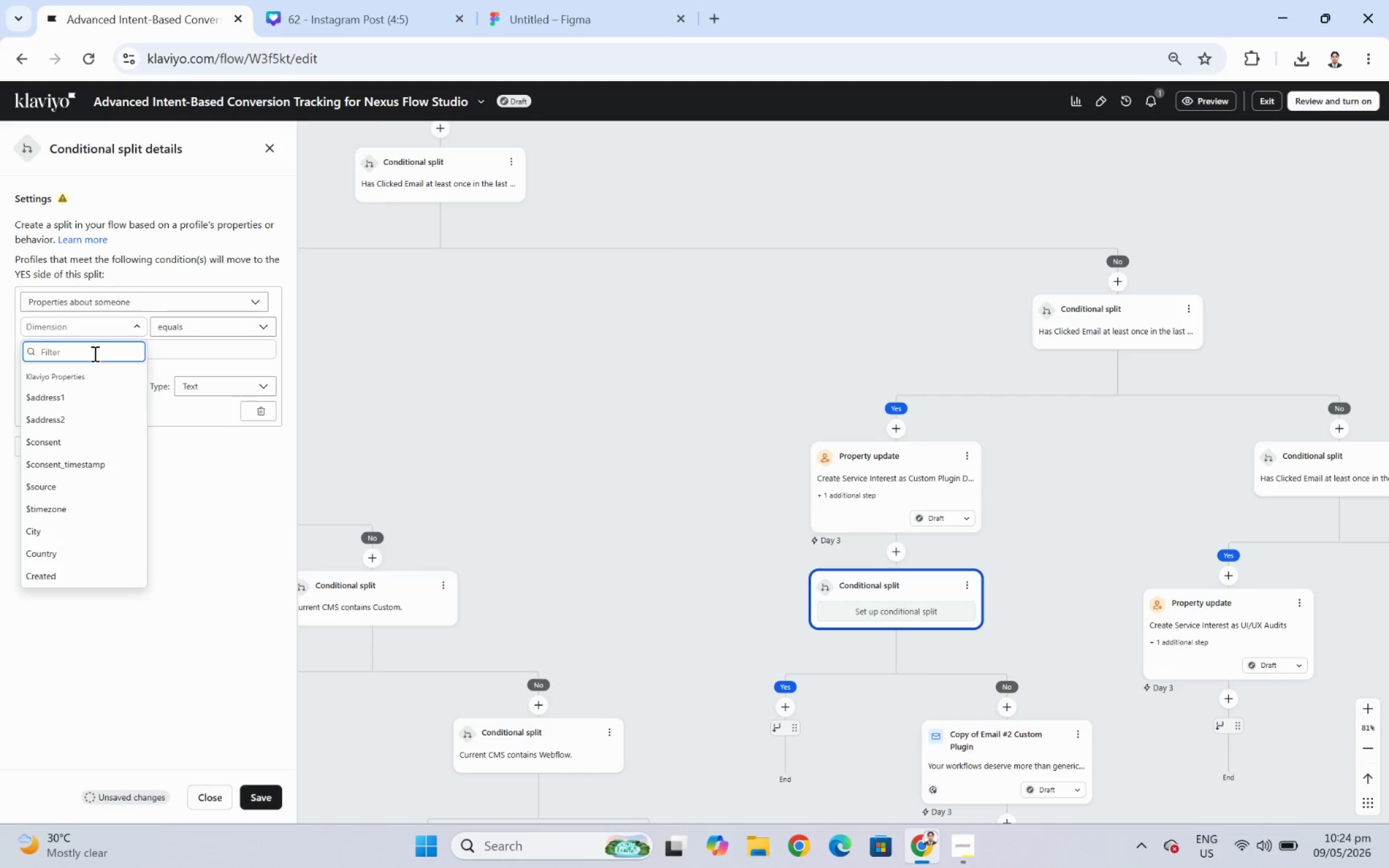 
type(curre)
 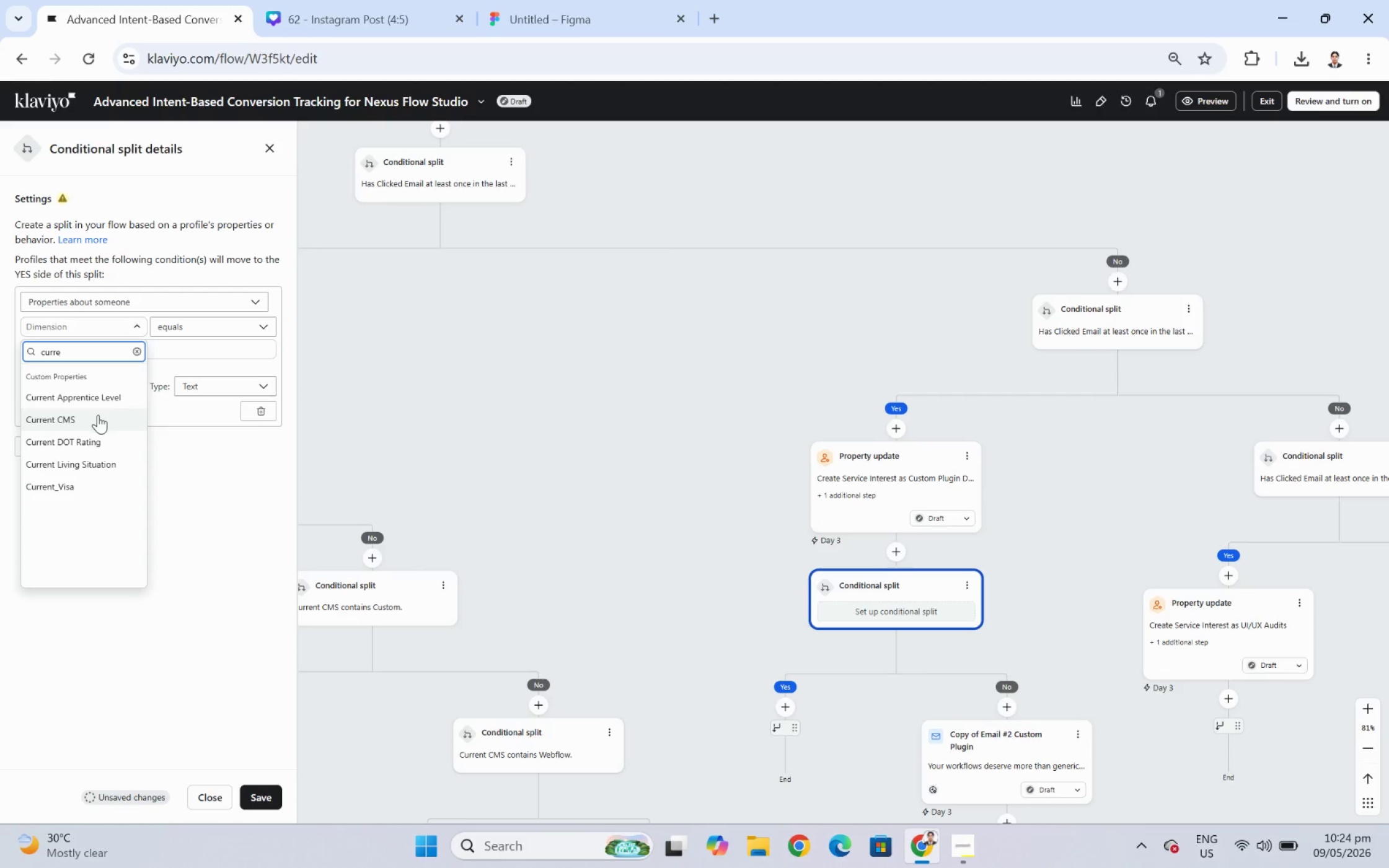 
left_click([99, 416])
 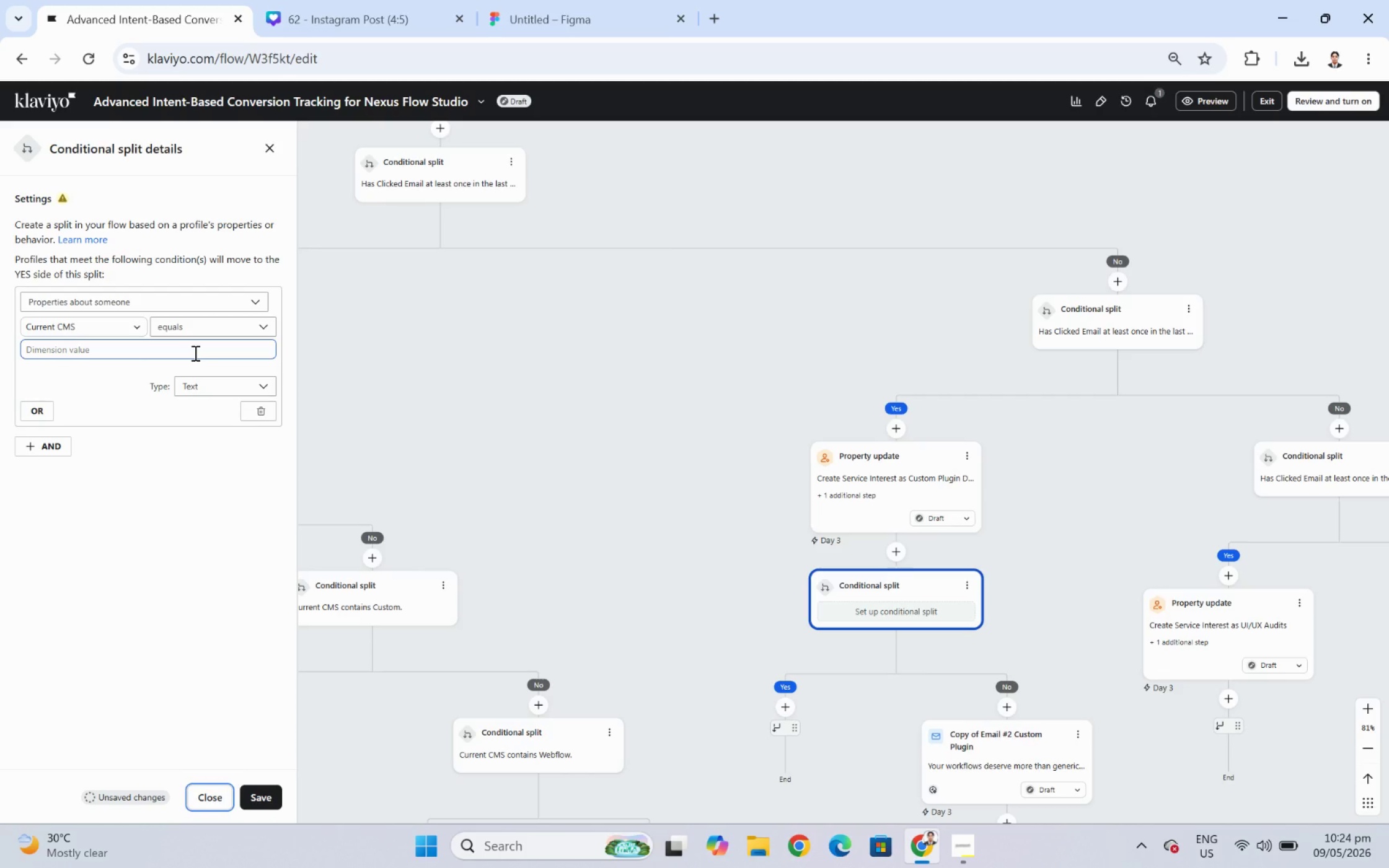 
wait(9.36)
 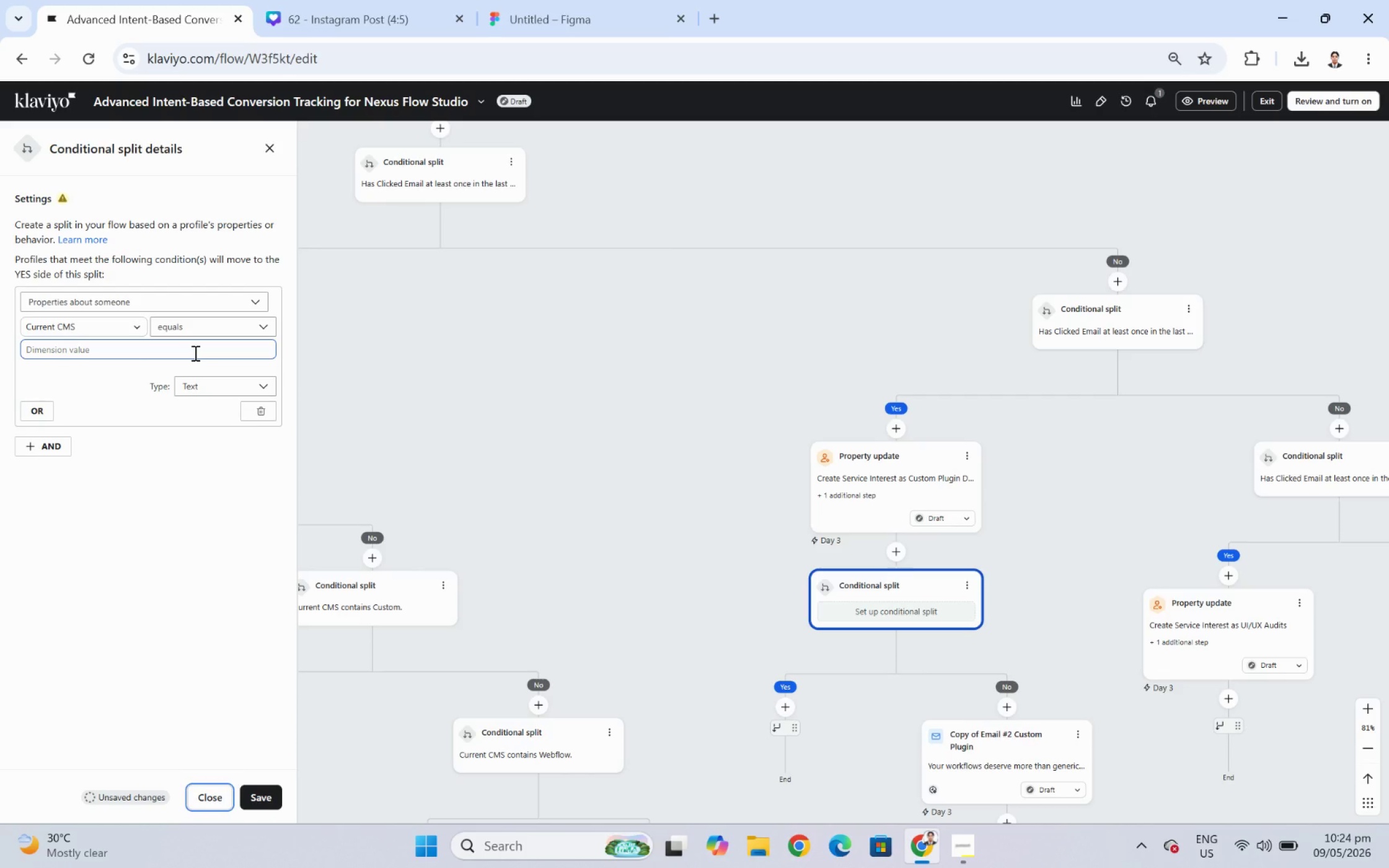 
left_click([113, 299])
 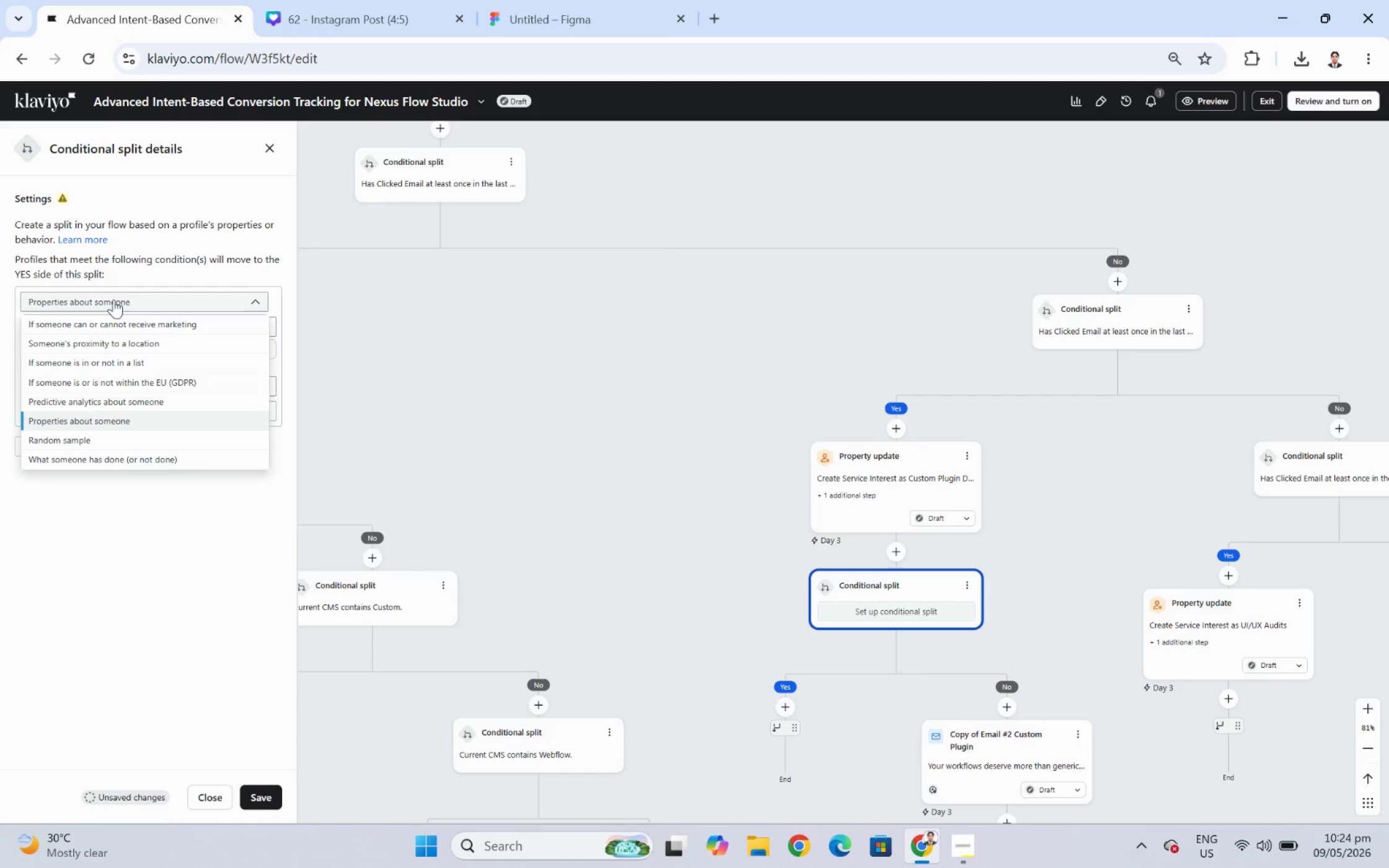 
left_click([113, 299])
 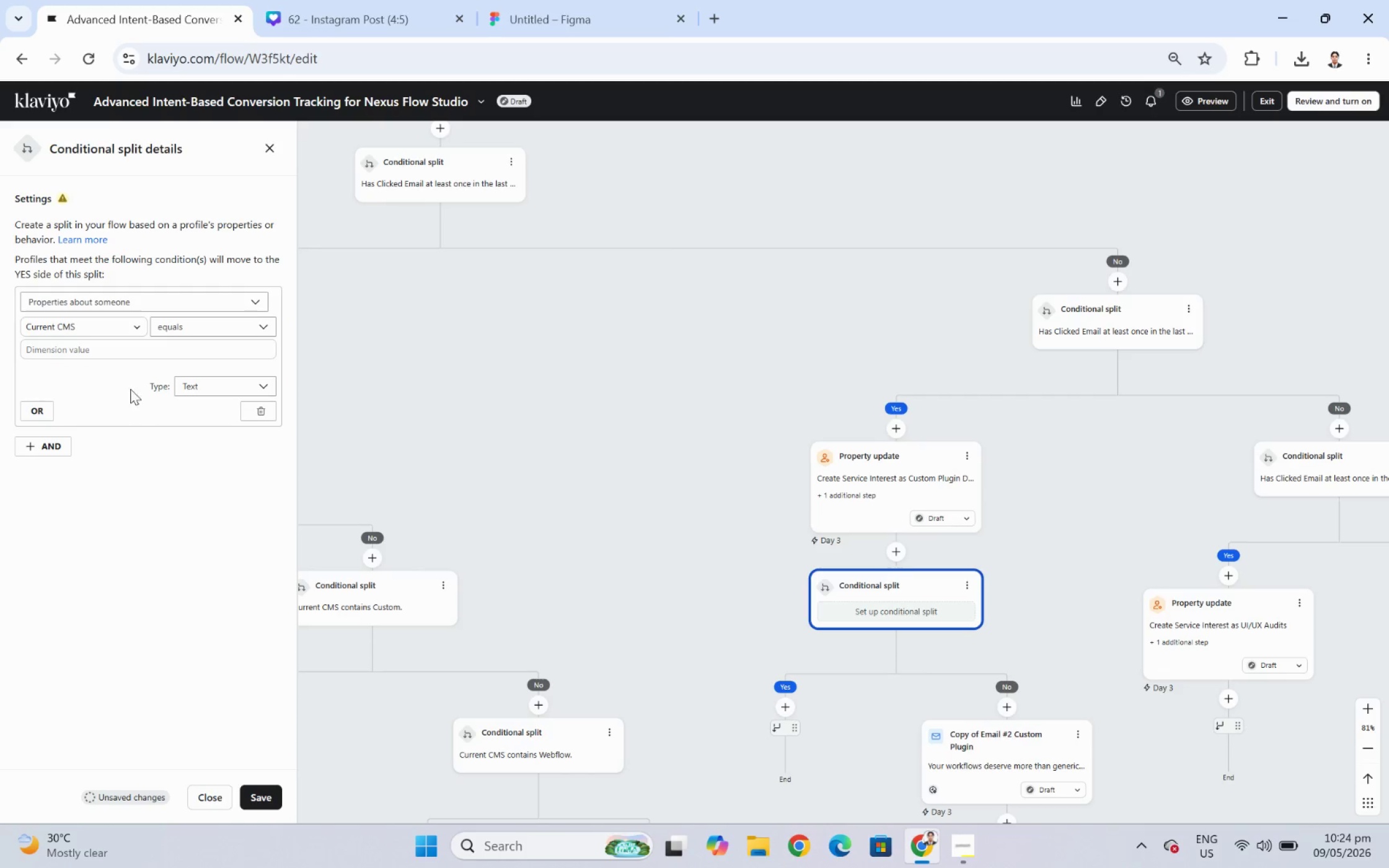 
mouse_move([192, 340])
 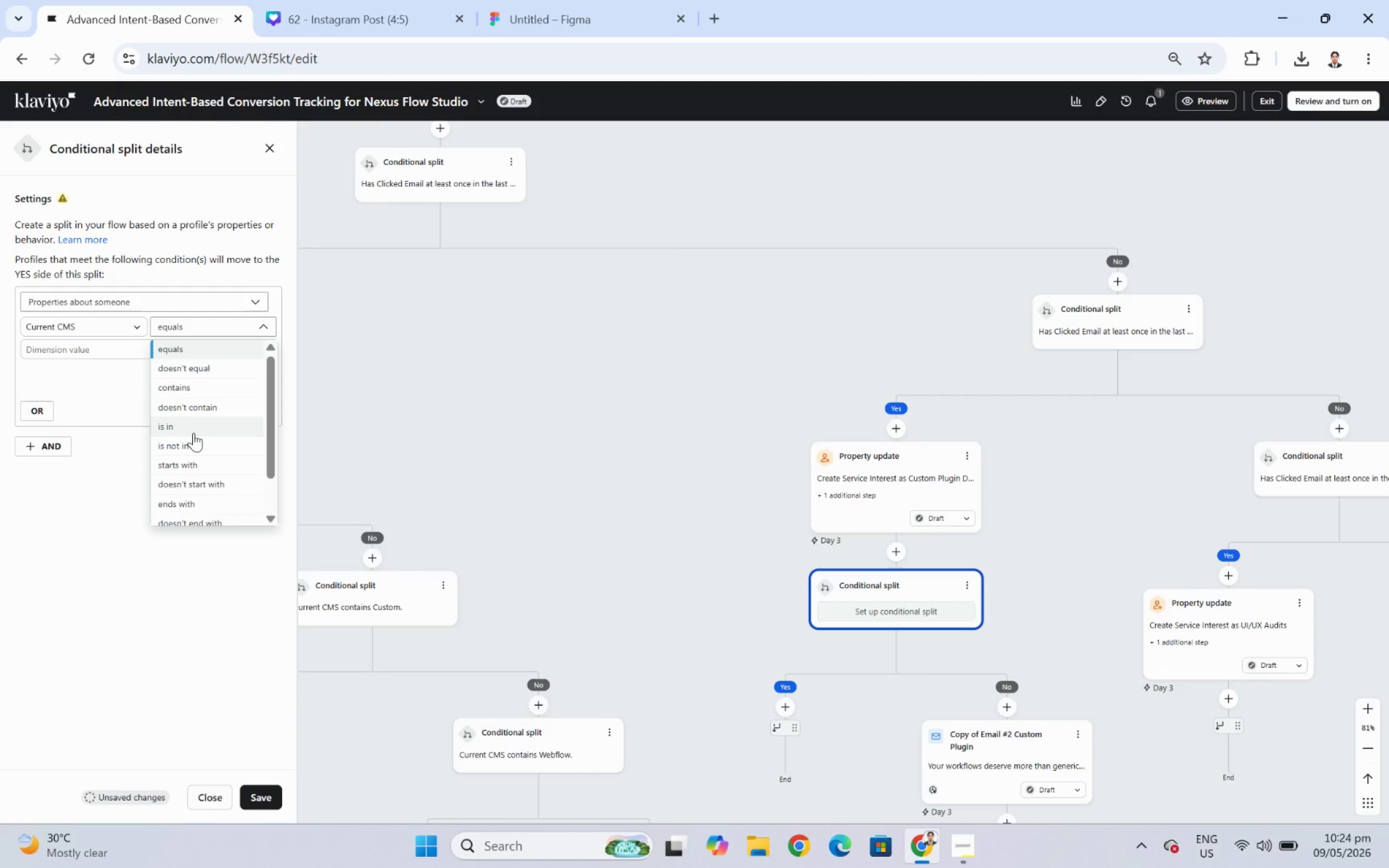 
left_click([193, 432])
 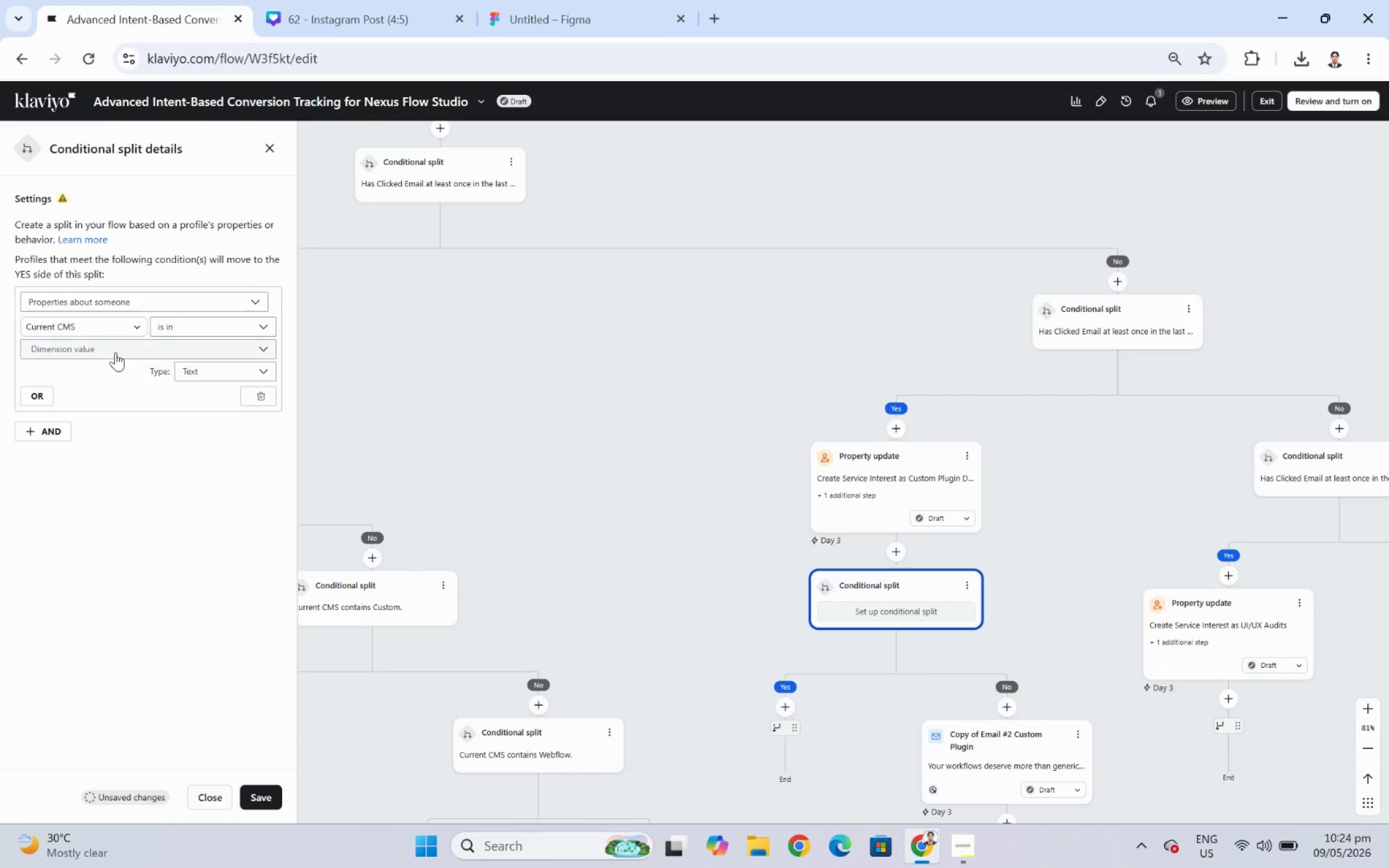 
left_click([113, 349])
 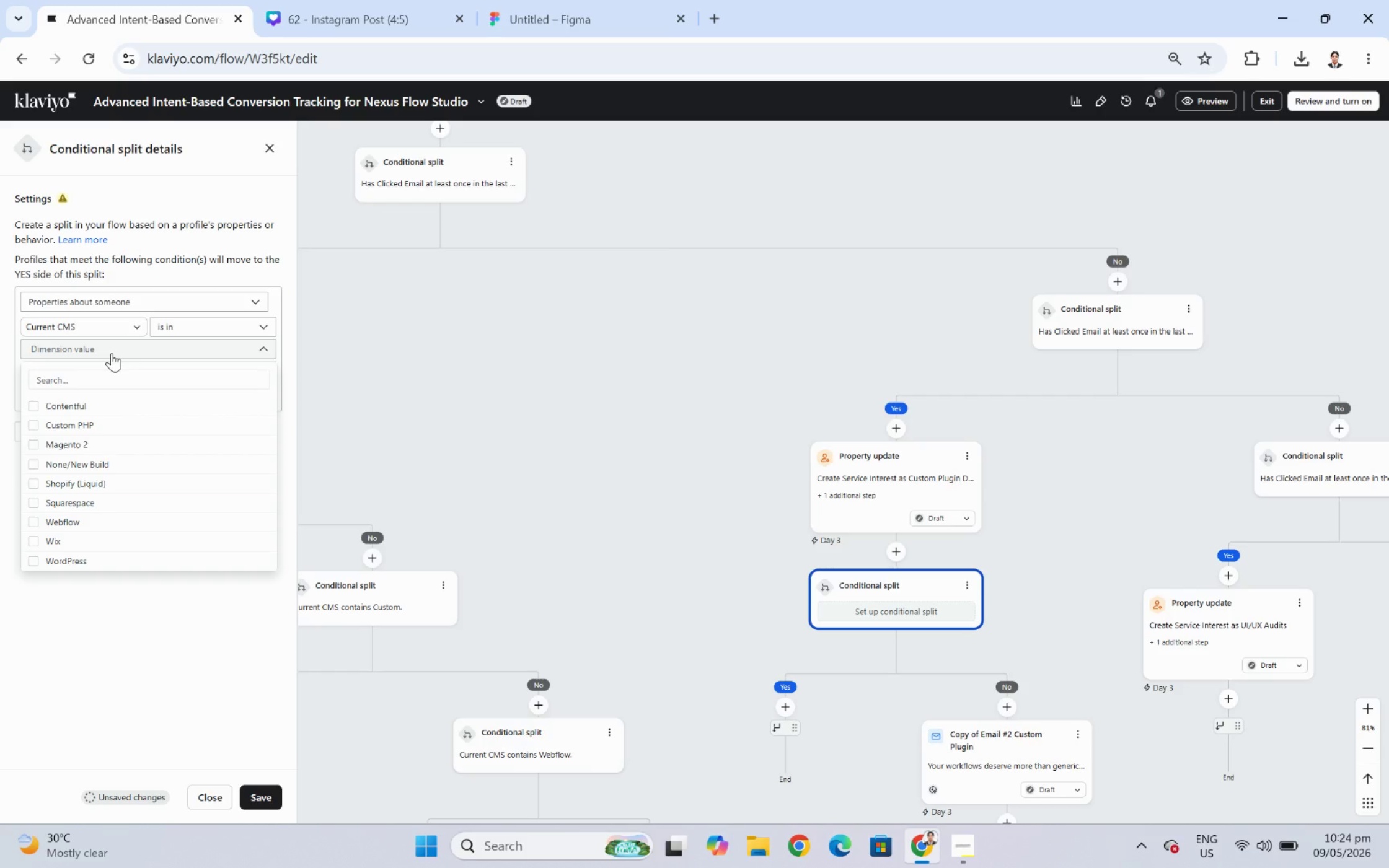 
wait(14.81)
 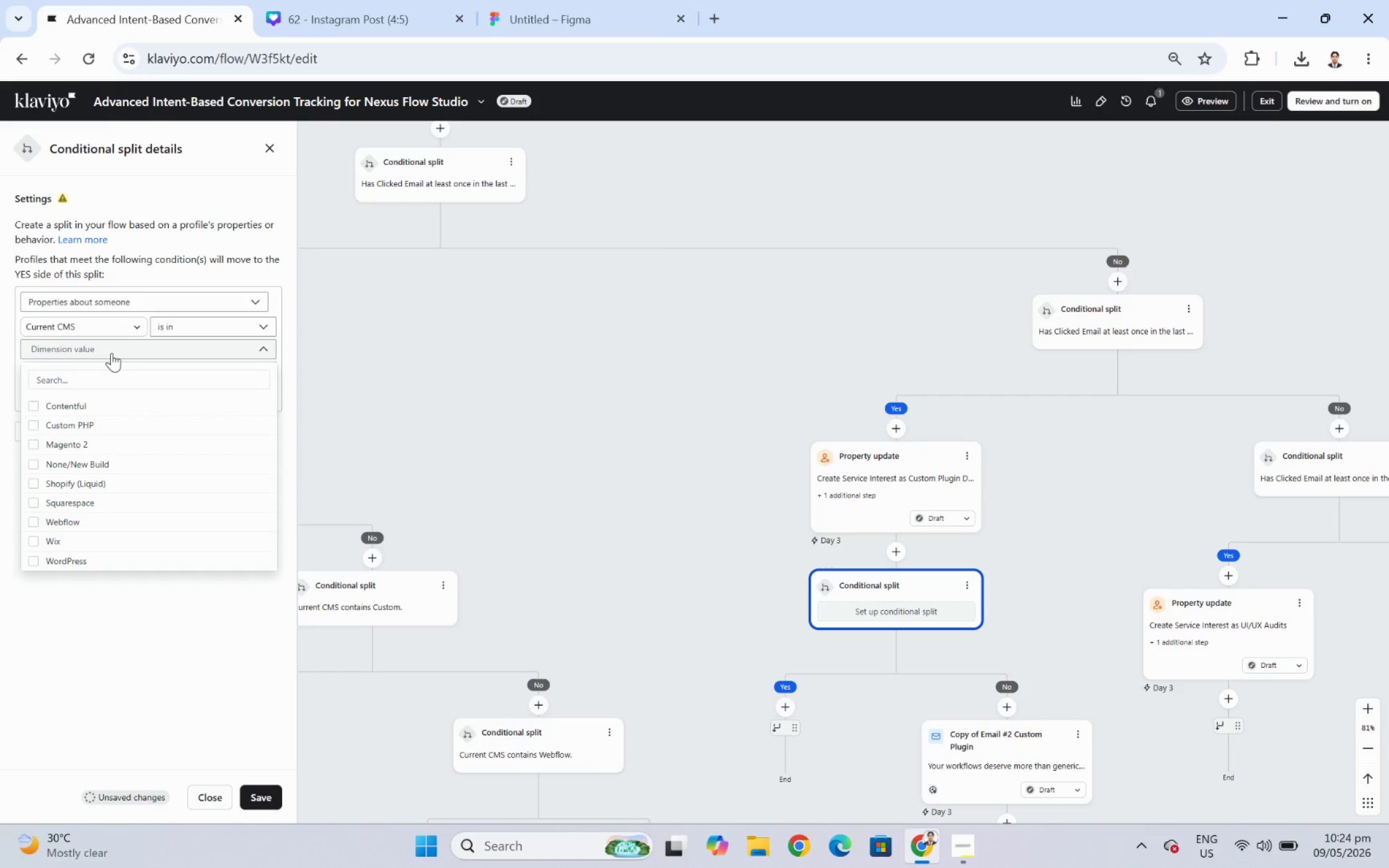 
left_click([143, 409])
 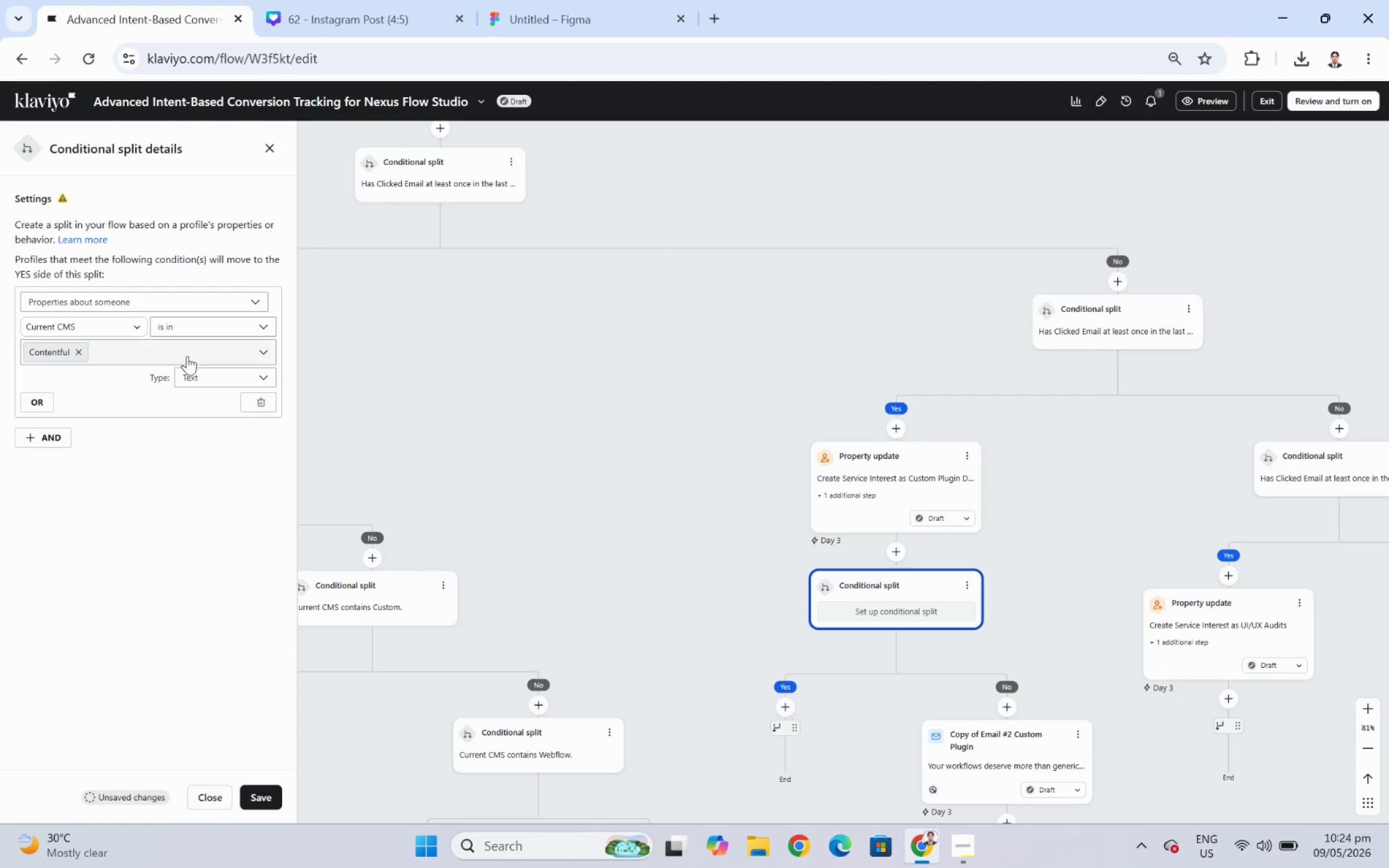 
left_click([195, 348])
 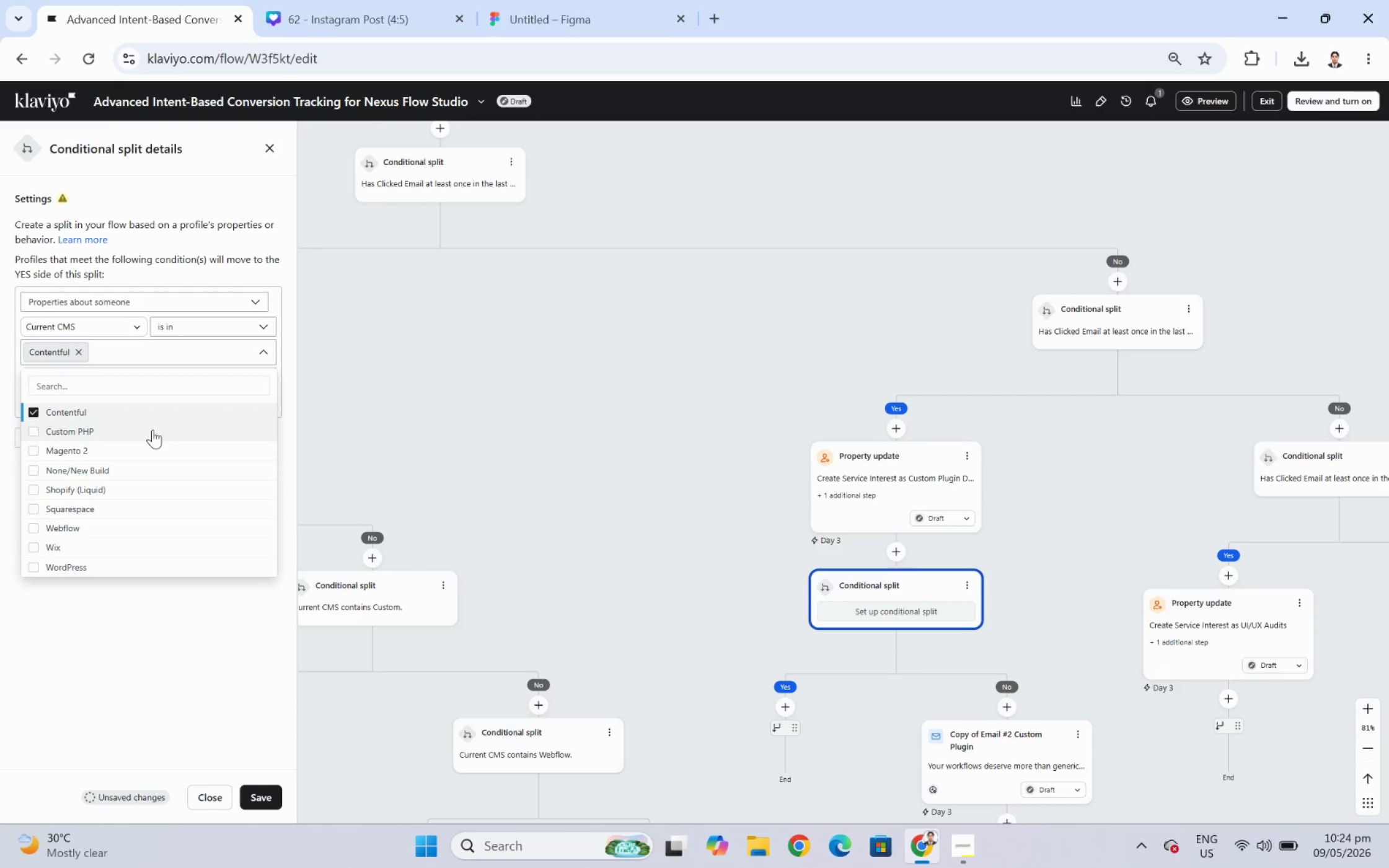 
left_click([142, 447])
 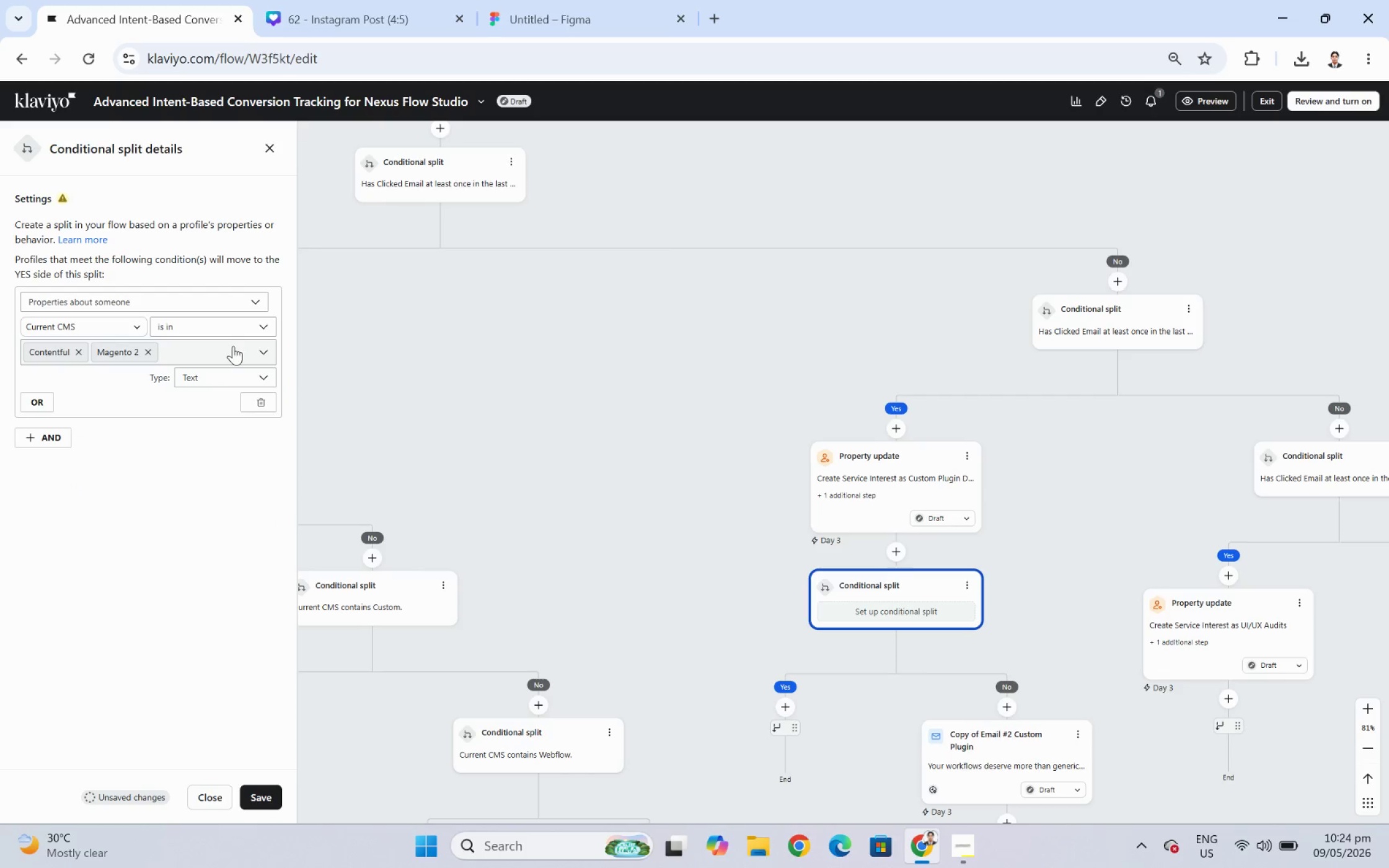 
left_click([233, 346])
 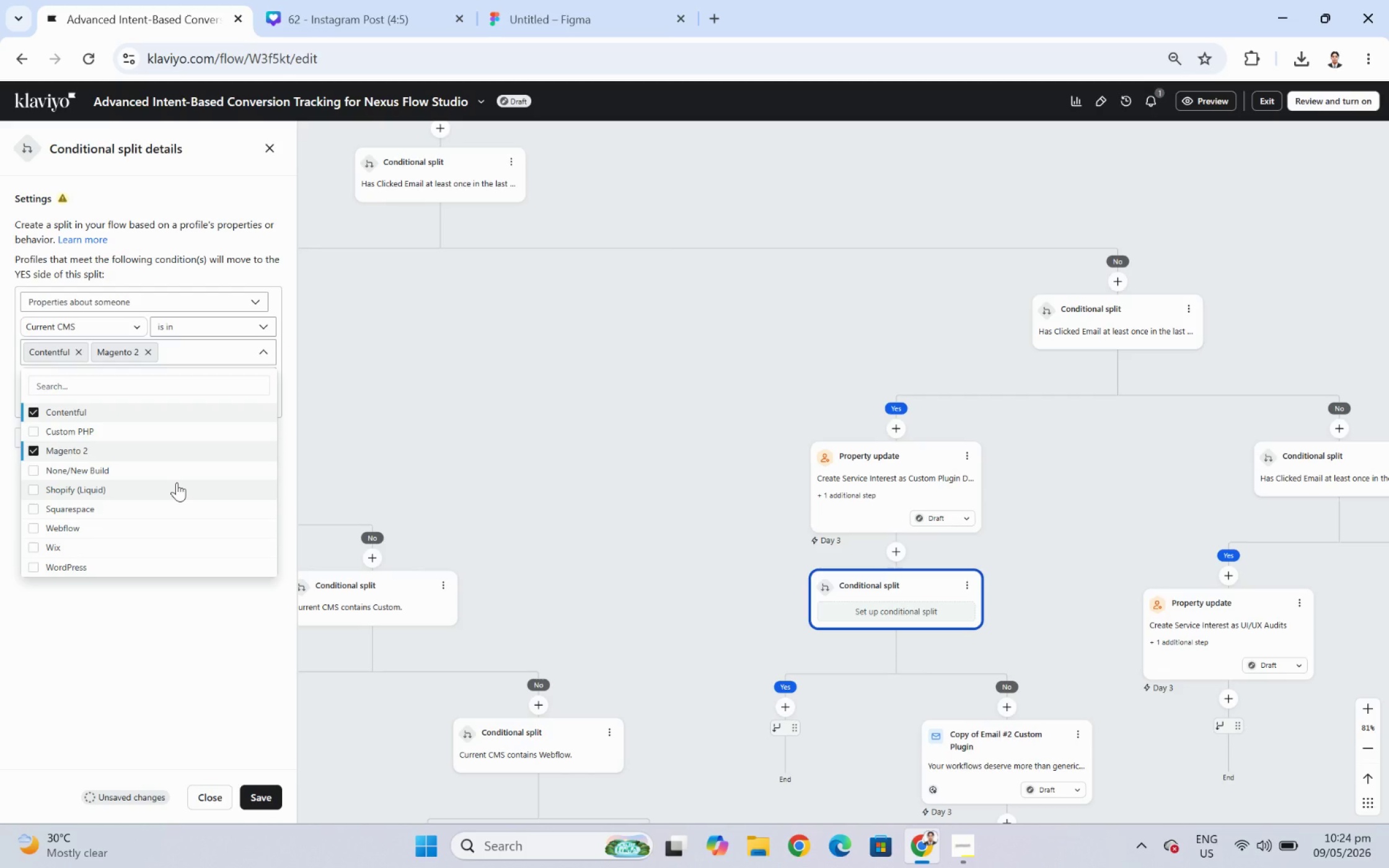 
wait(7.33)
 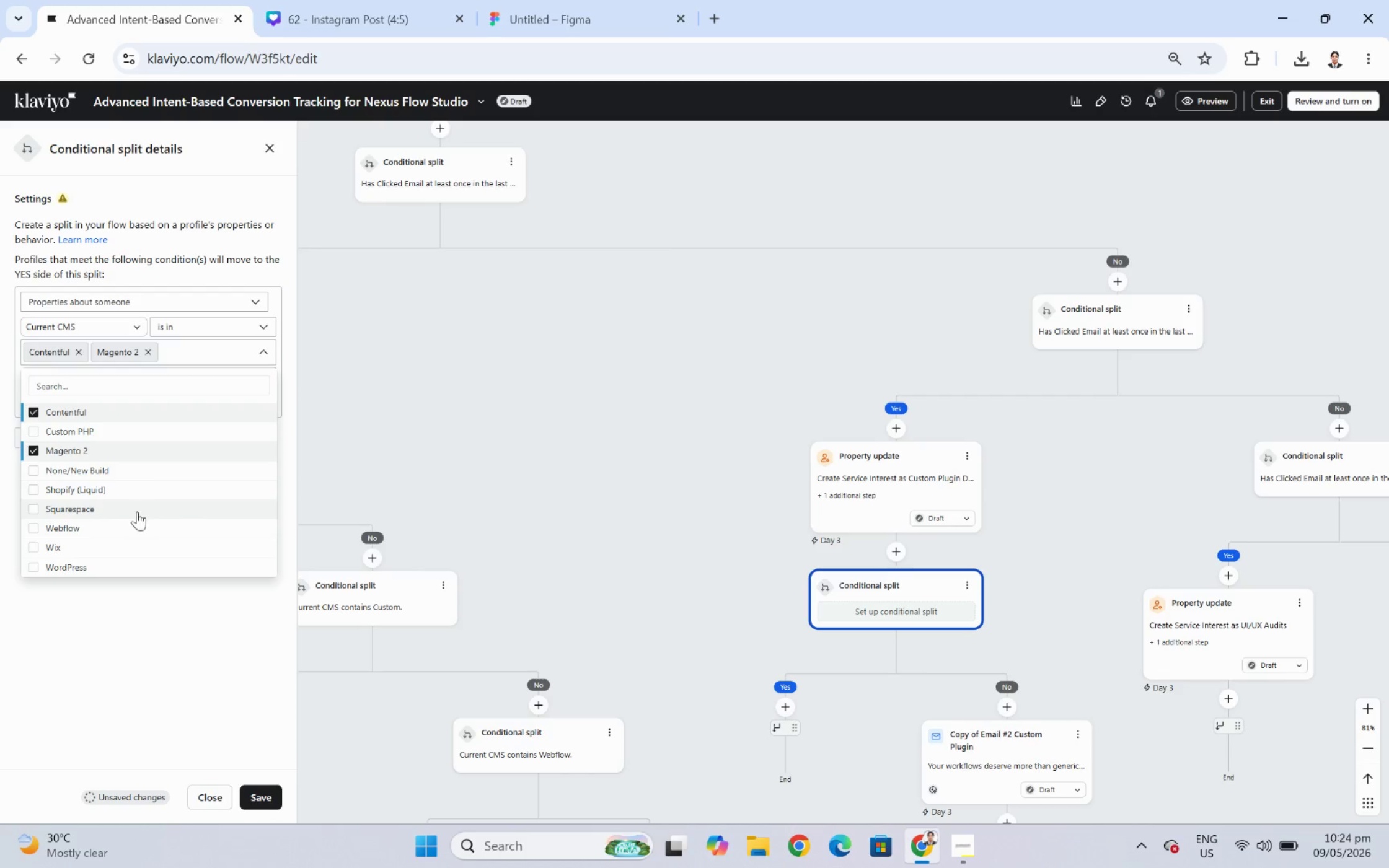 
left_click([177, 482])
 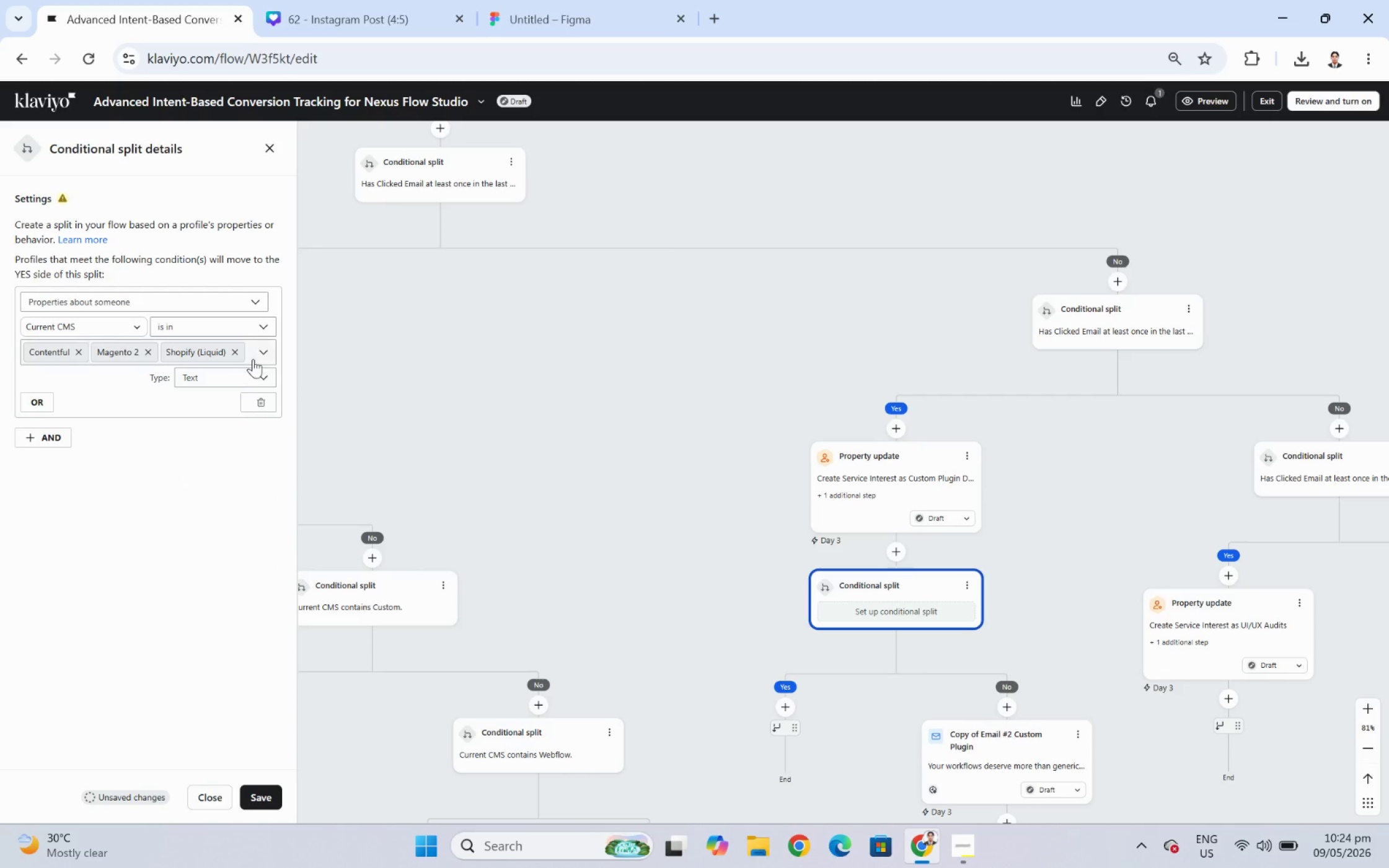 
left_click([265, 351])
 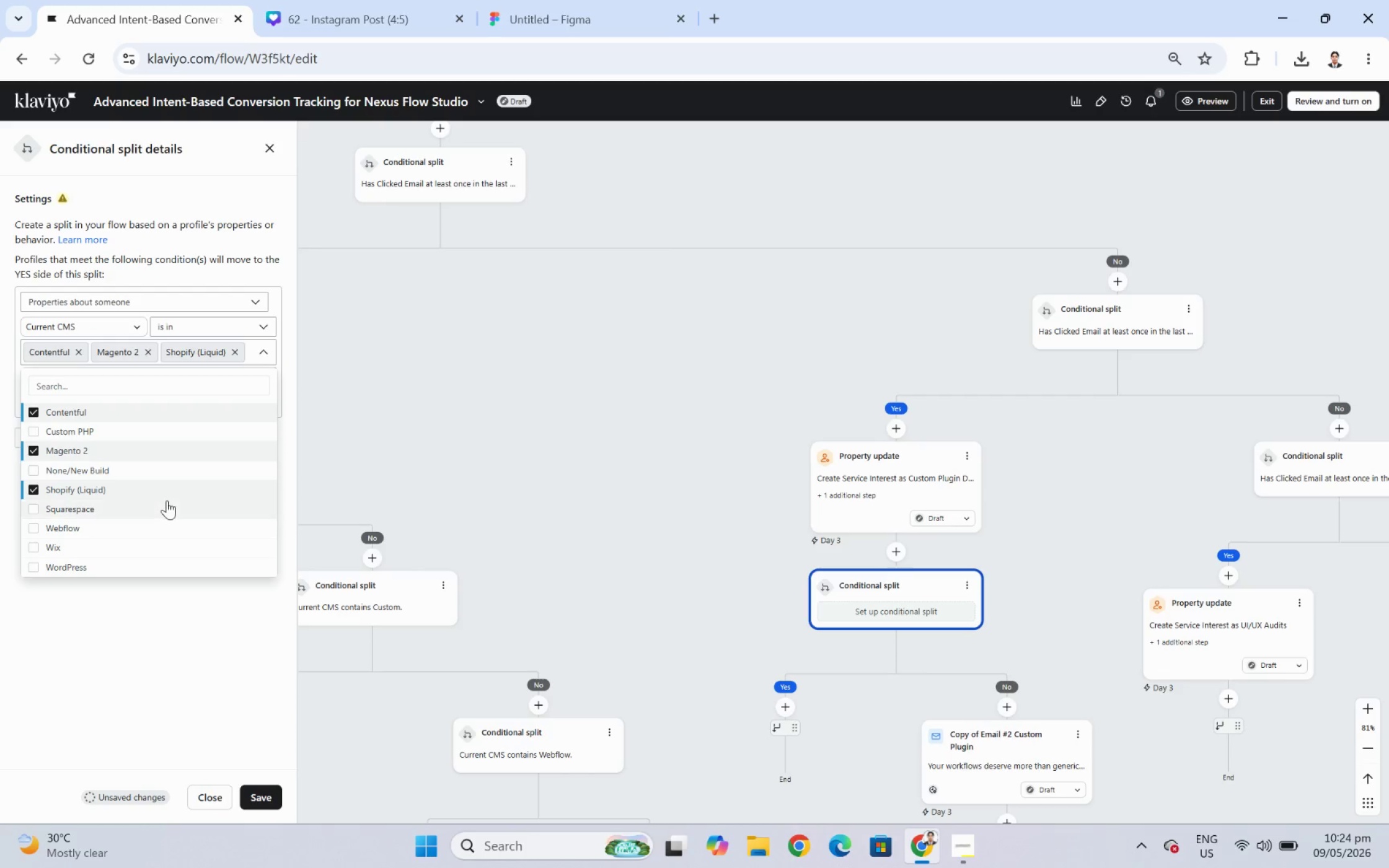 
left_click([166, 506])
 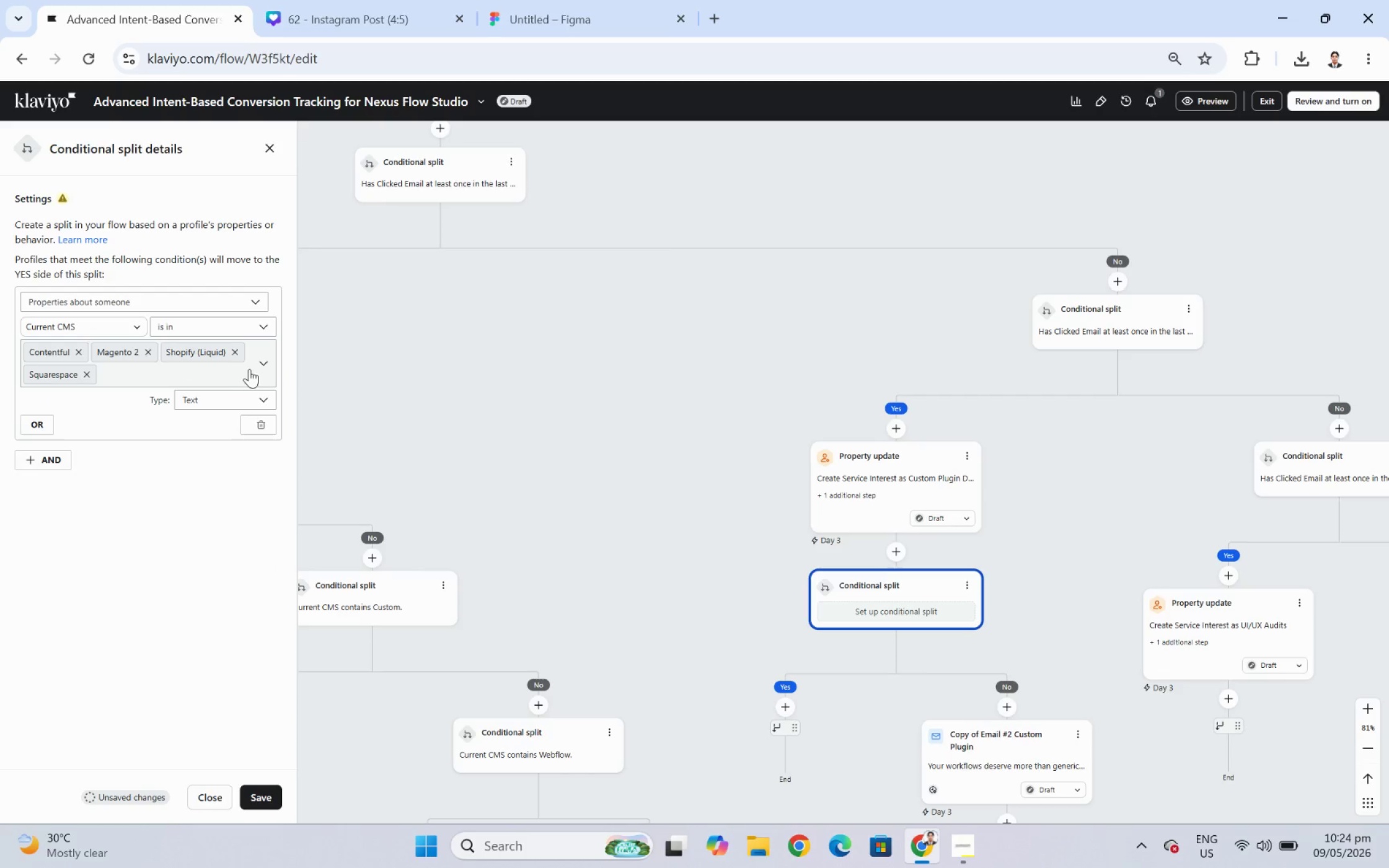 
left_click([255, 363])
 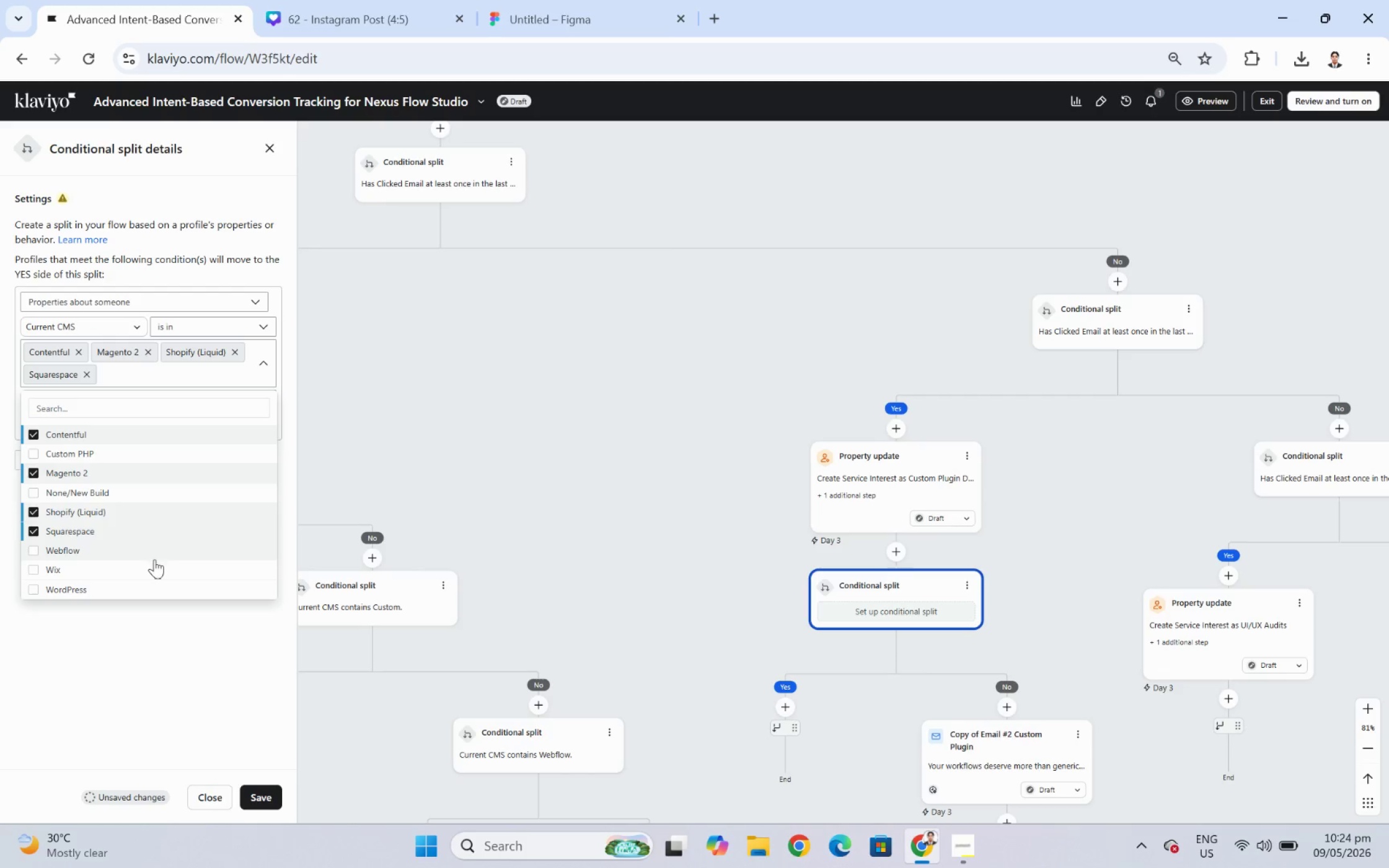 
left_click([151, 569])
 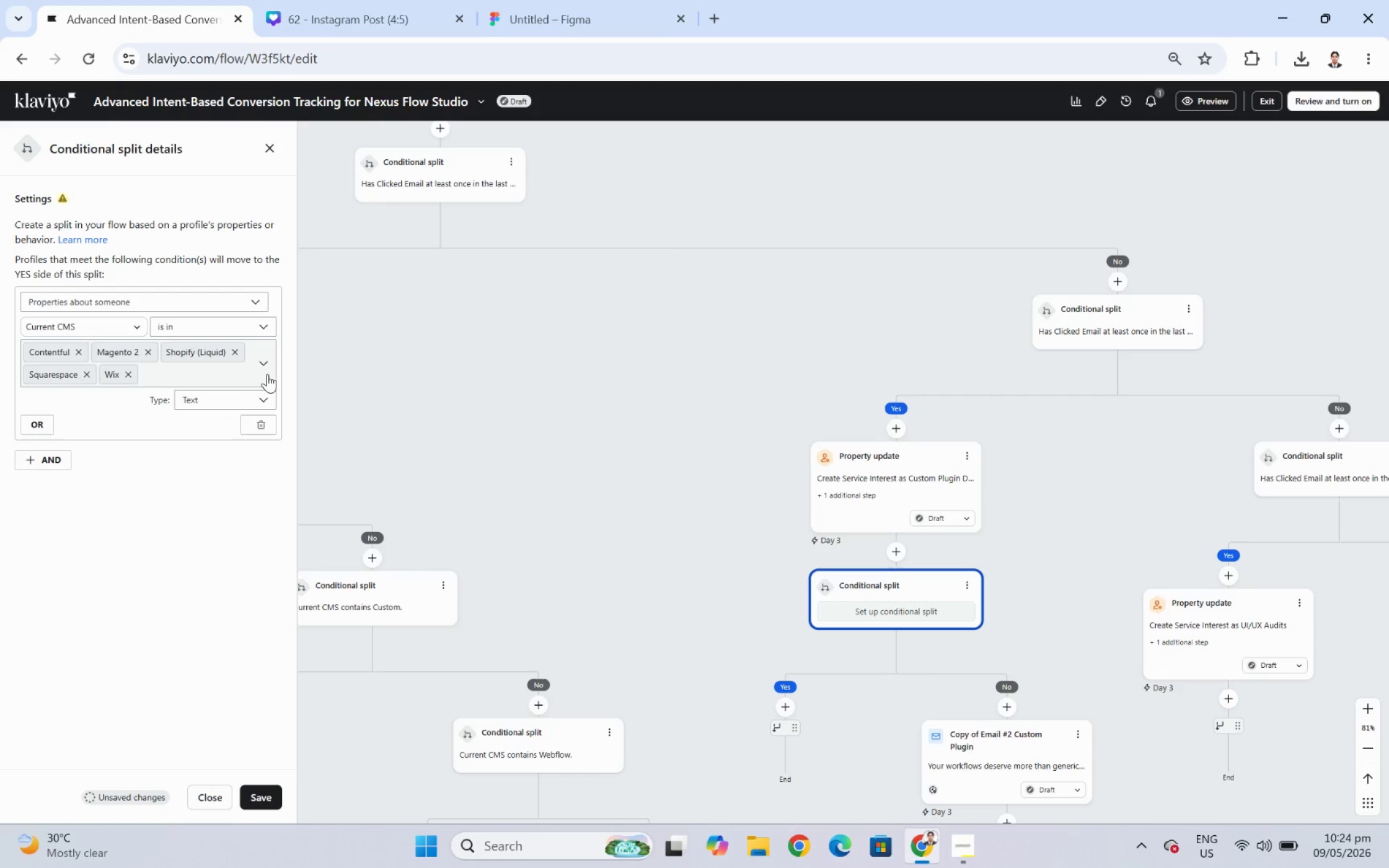 
left_click([266, 371])
 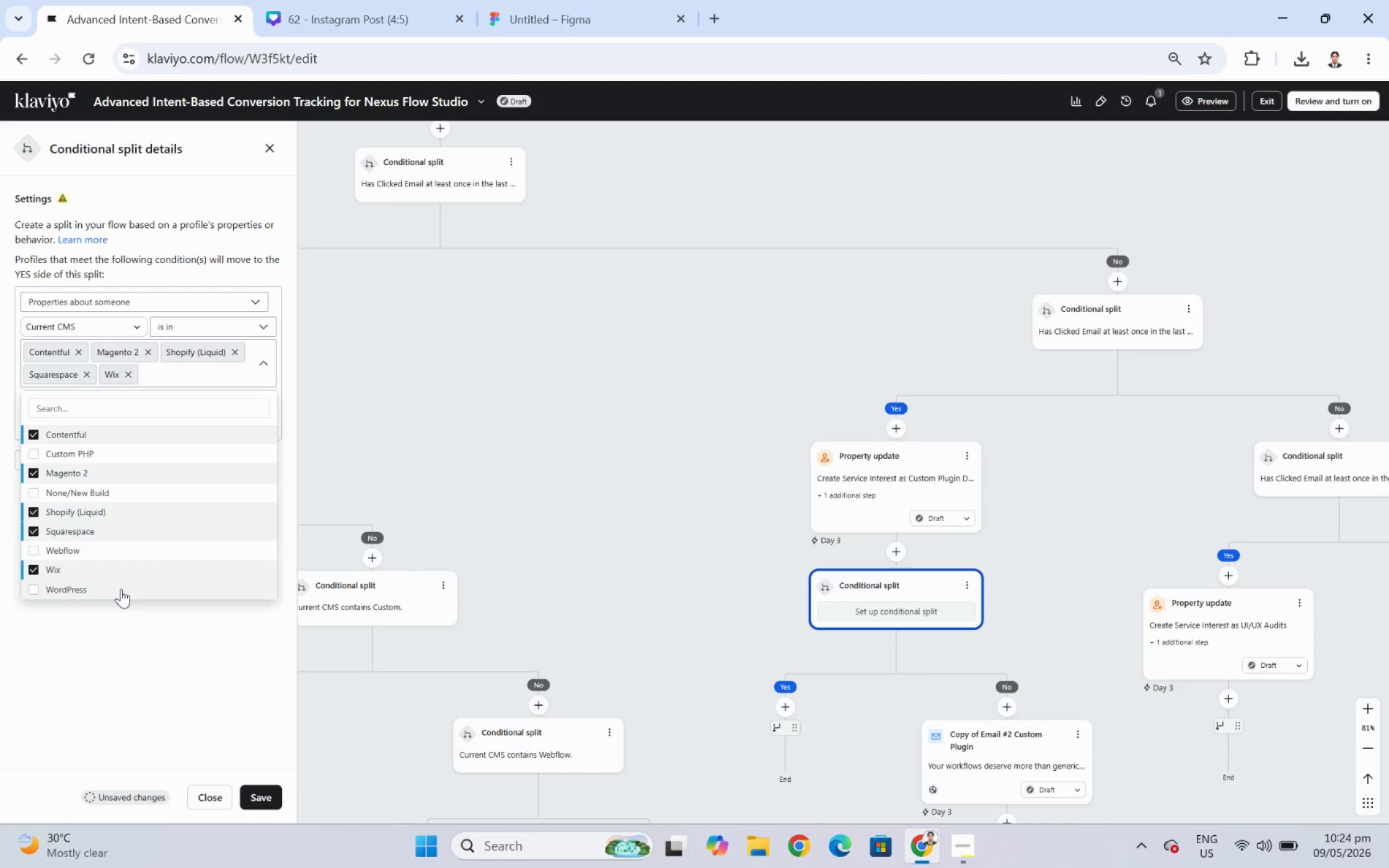 
left_click([121, 589])
 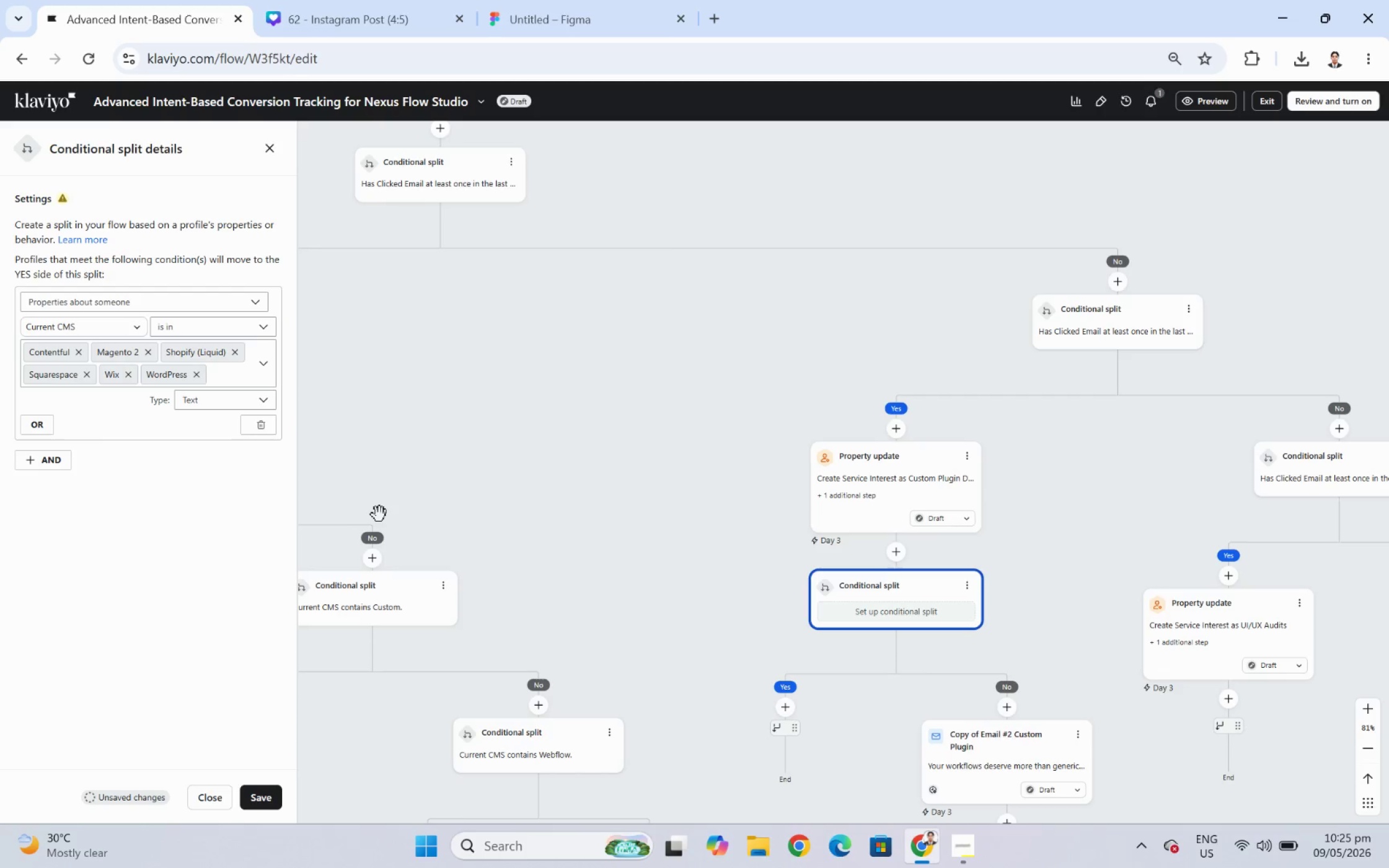 
wait(18.95)
 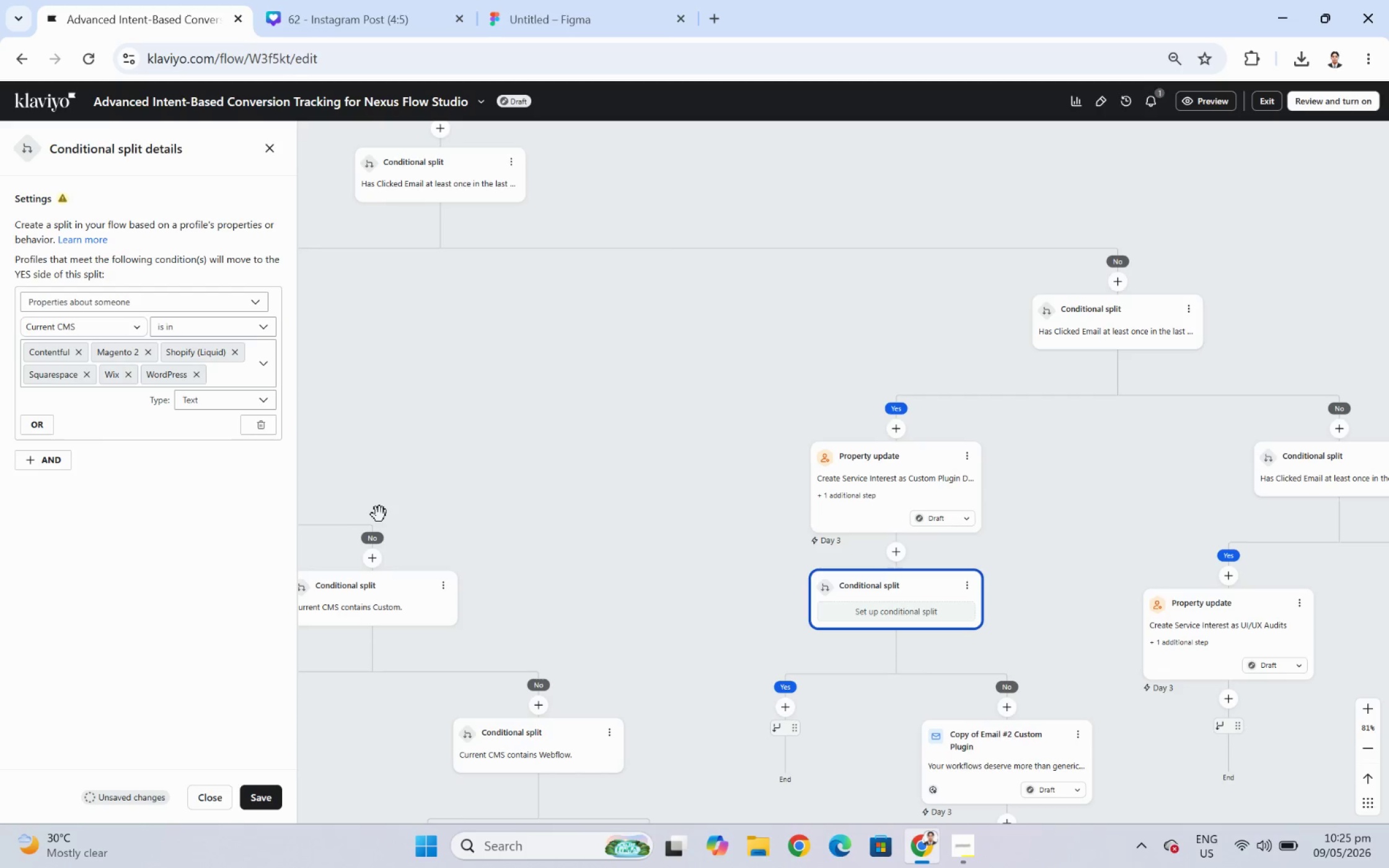 
left_click([118, 305])
 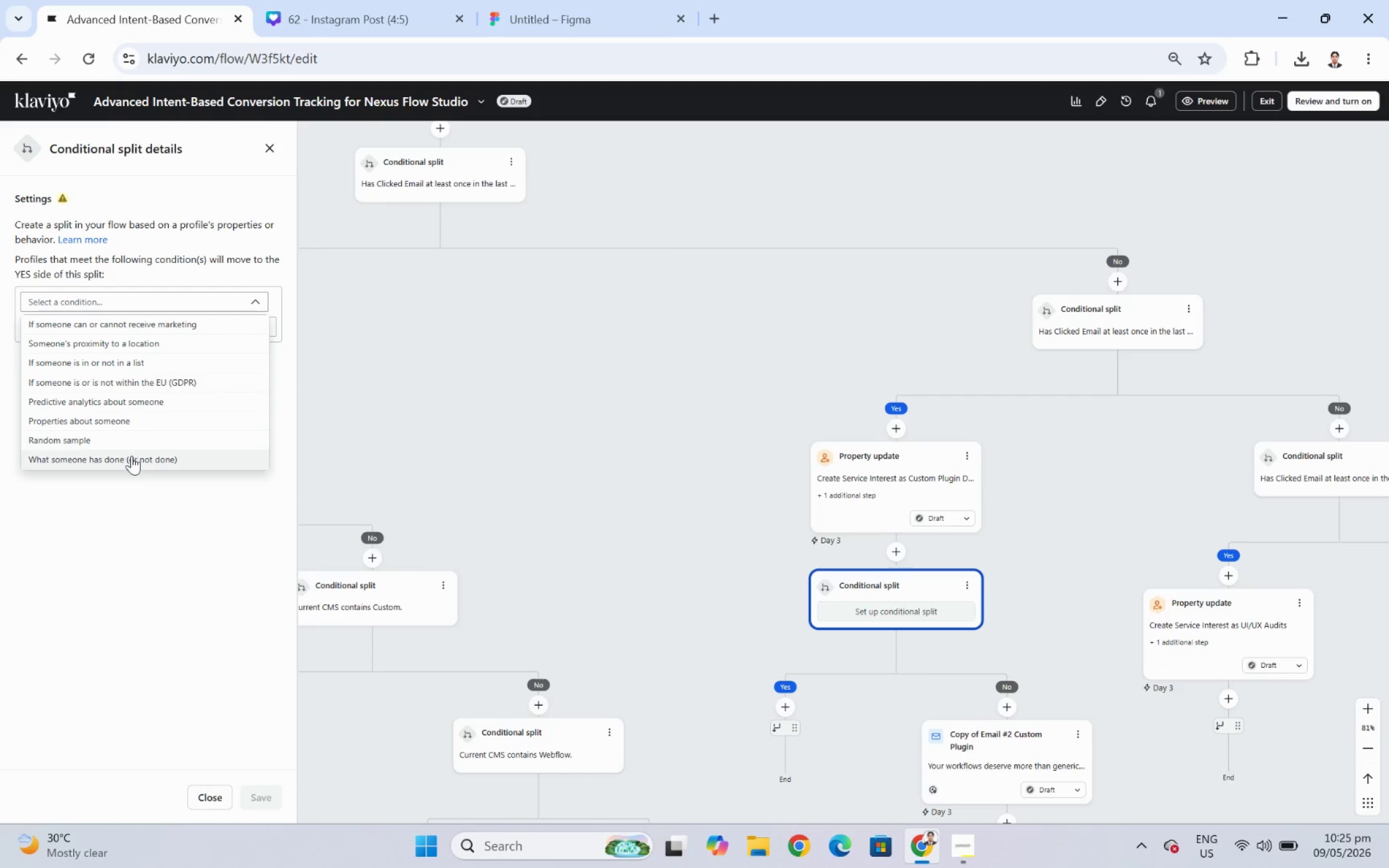 
left_click_drag(start_coordinate=[131, 458], to_coordinate=[139, 423])
 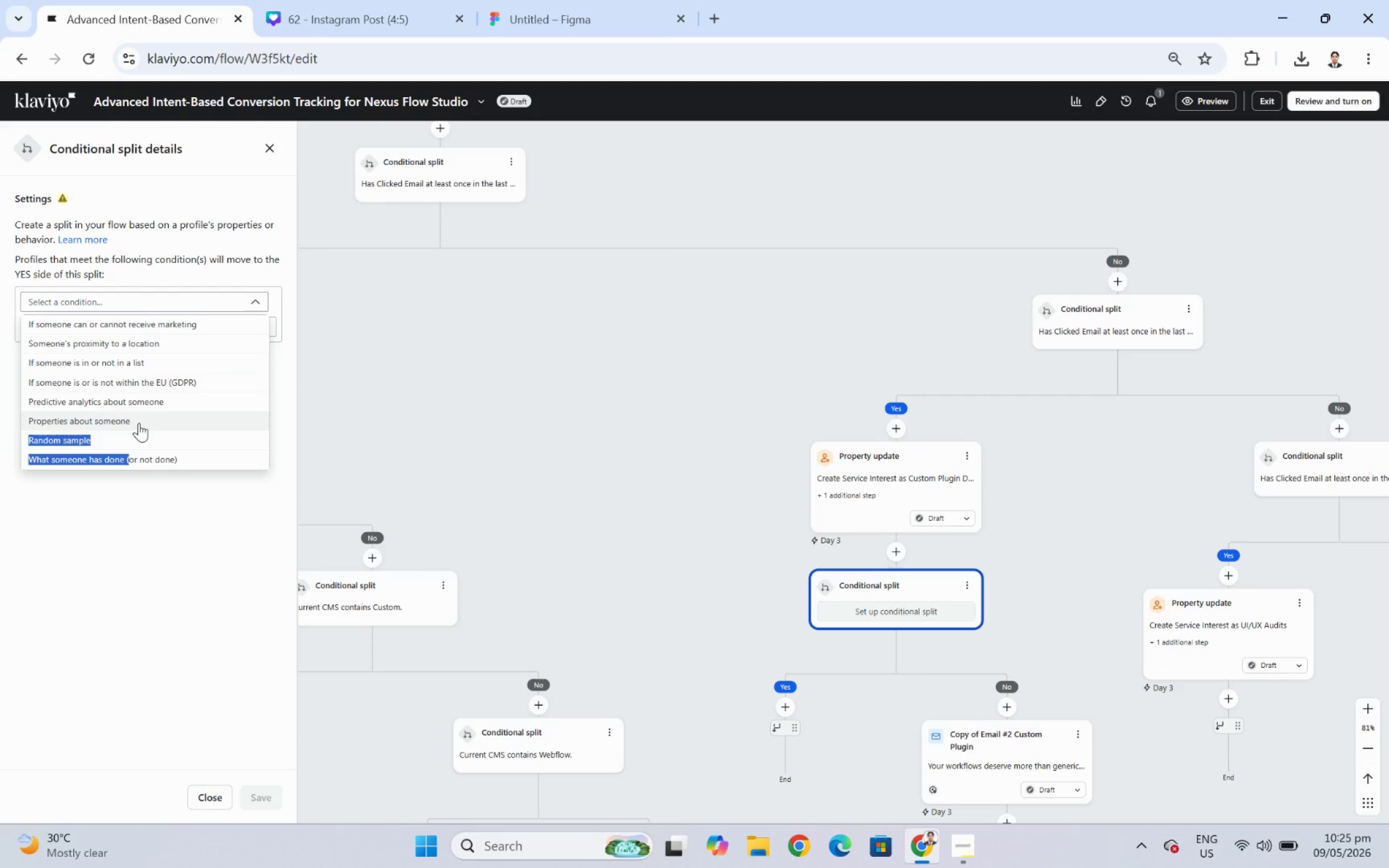 
left_click([139, 423])
 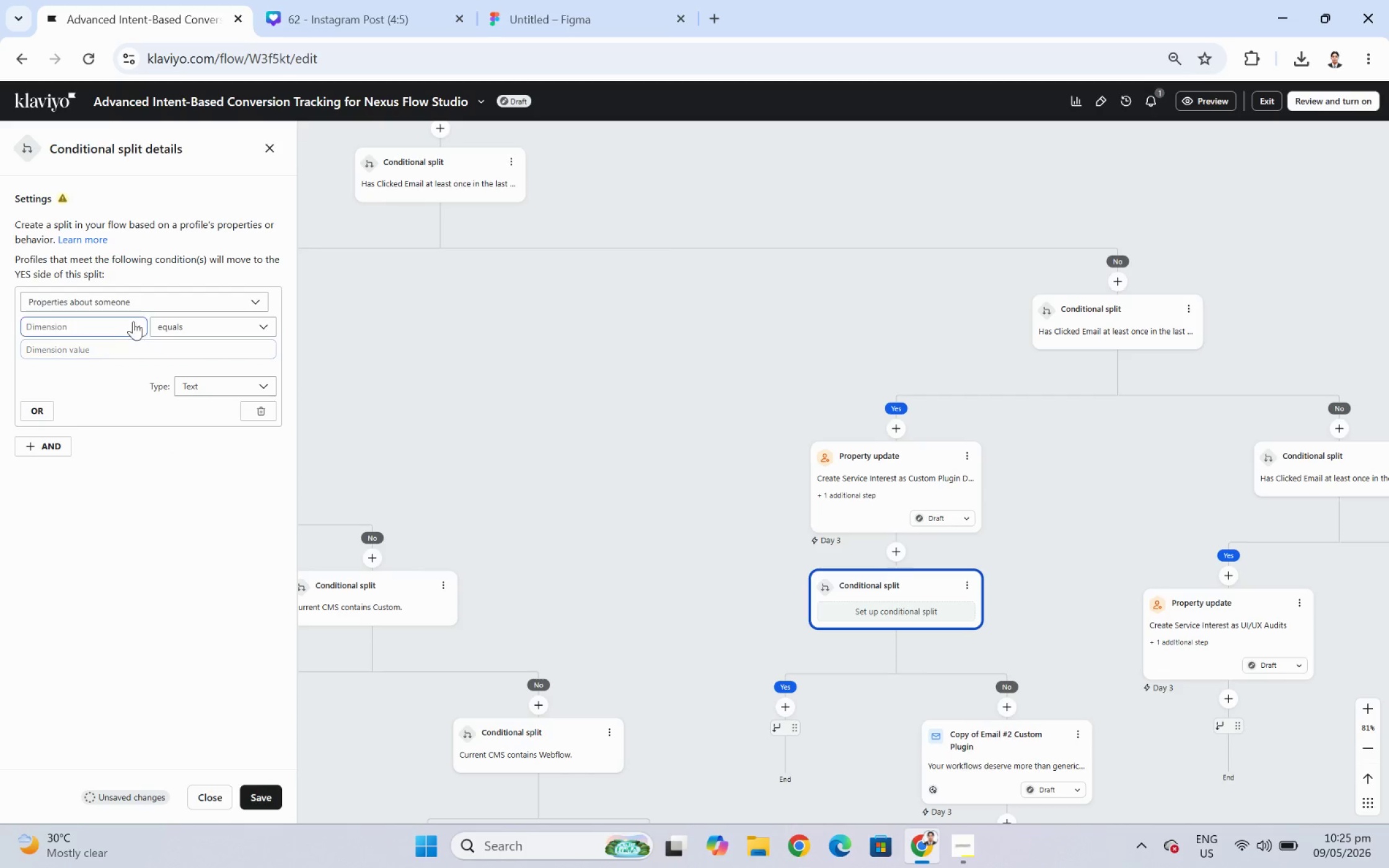 
left_click([124, 330])
 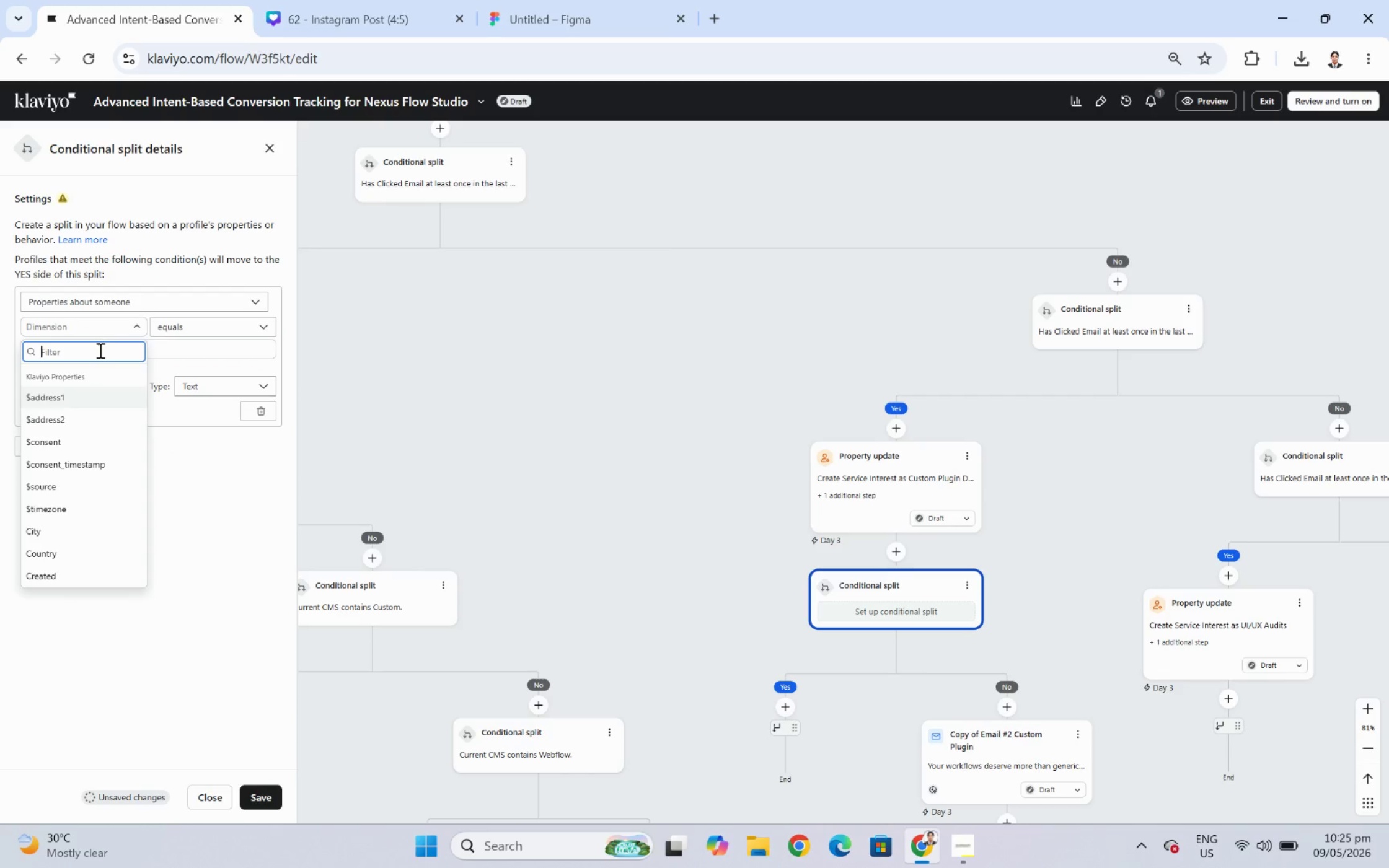 
double_click([99, 332])
 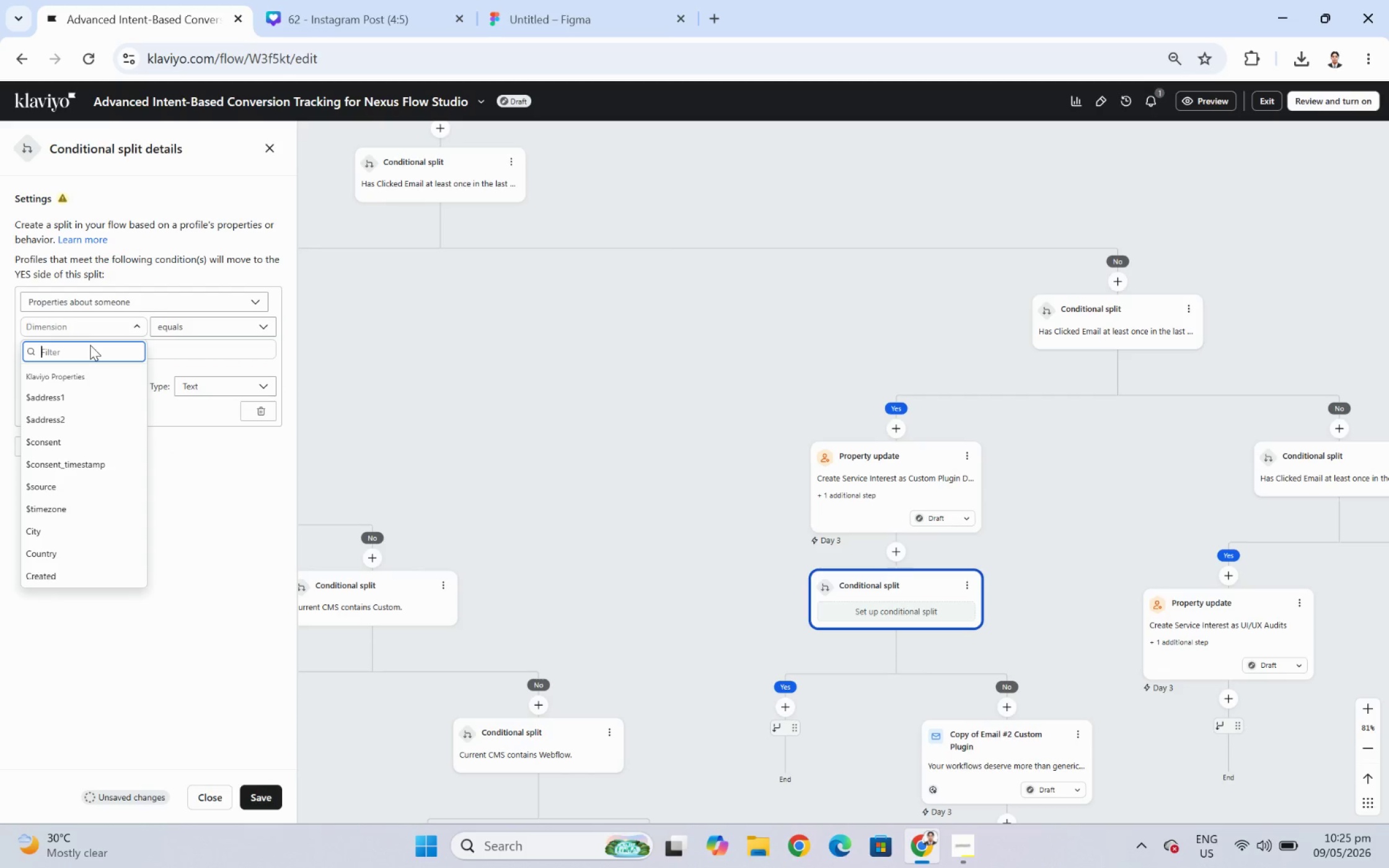 
type(cu)
 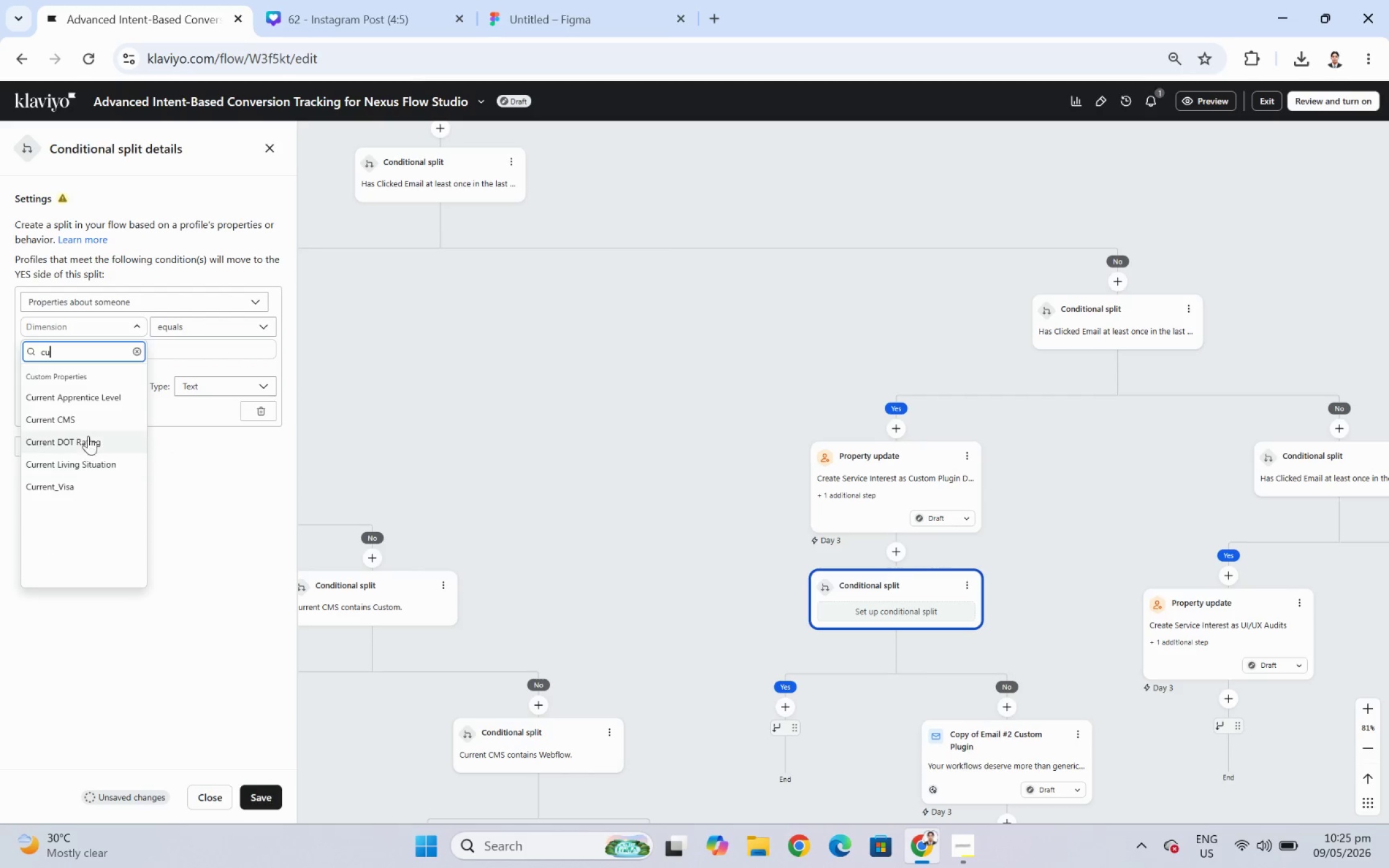 
left_click([93, 425])
 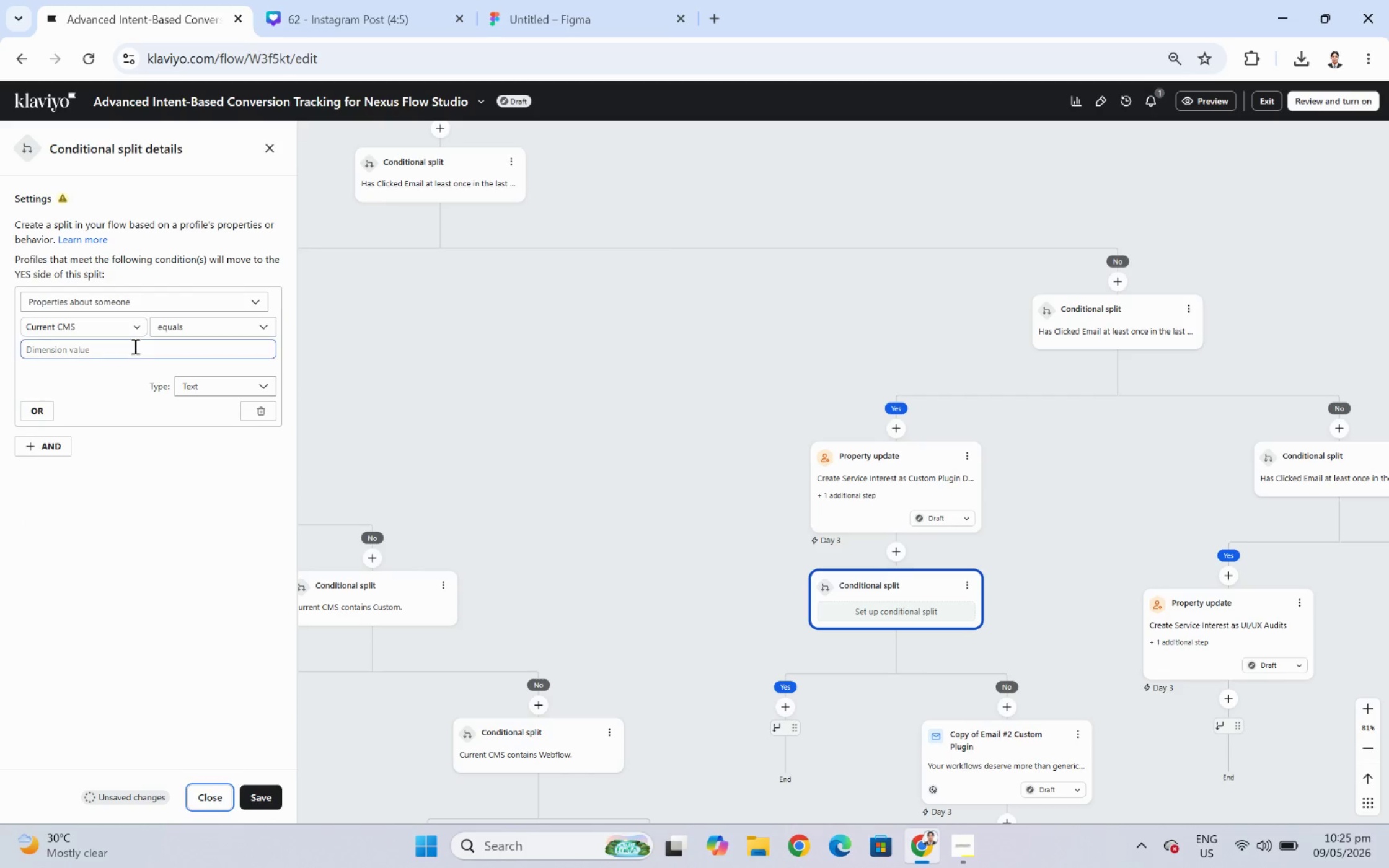 
left_click([134, 352])
 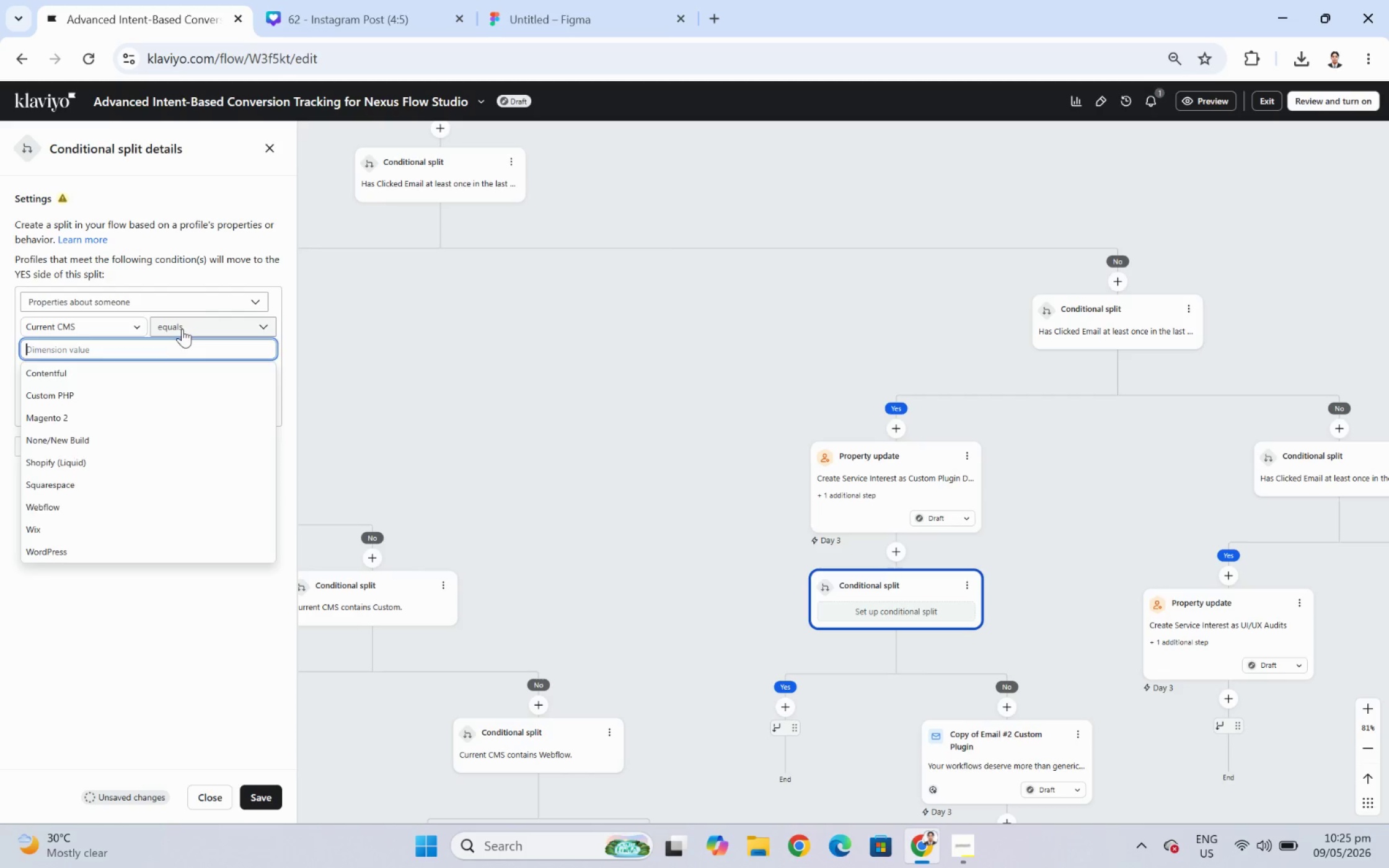 
left_click([186, 326])
 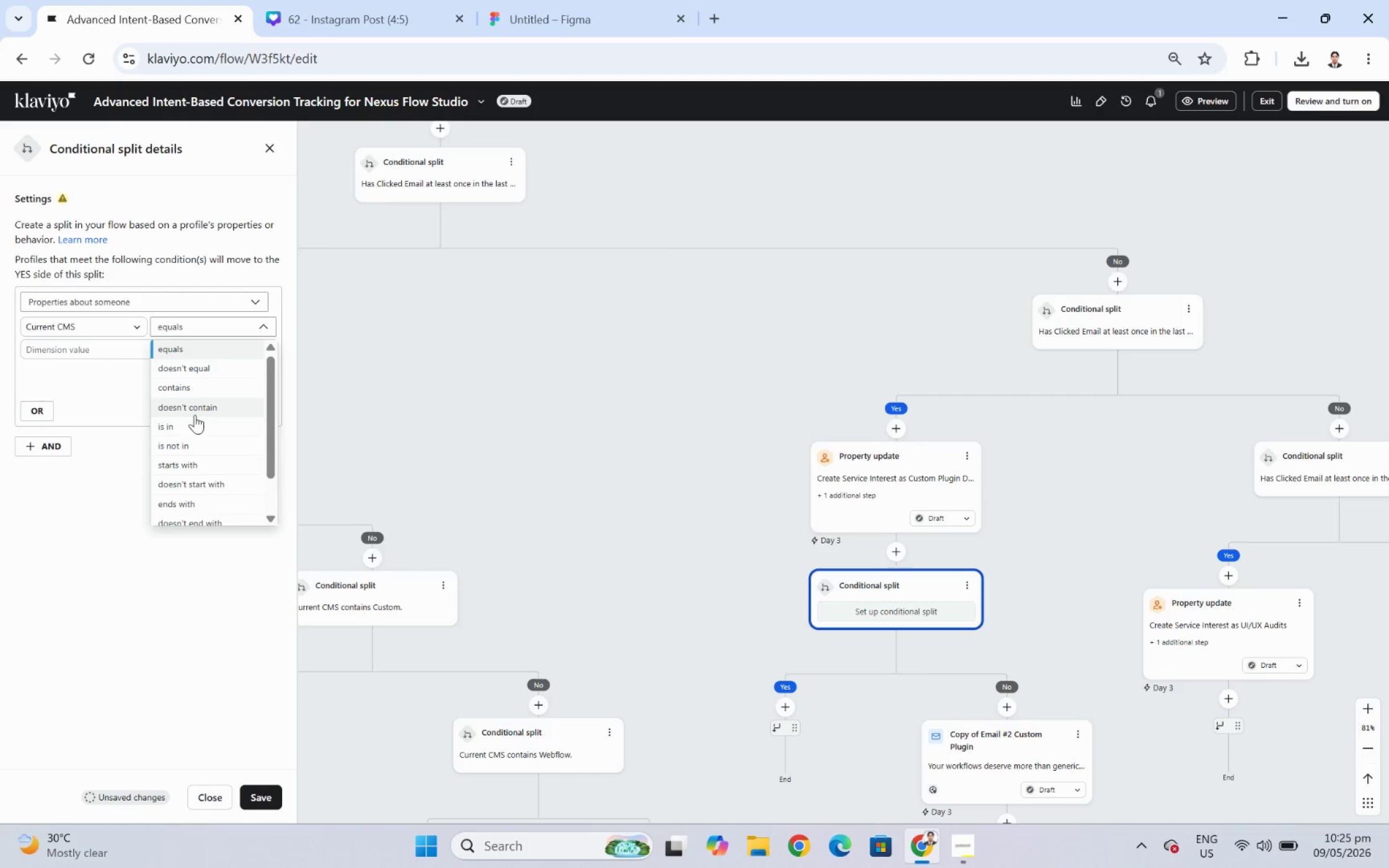 
left_click([195, 423])
 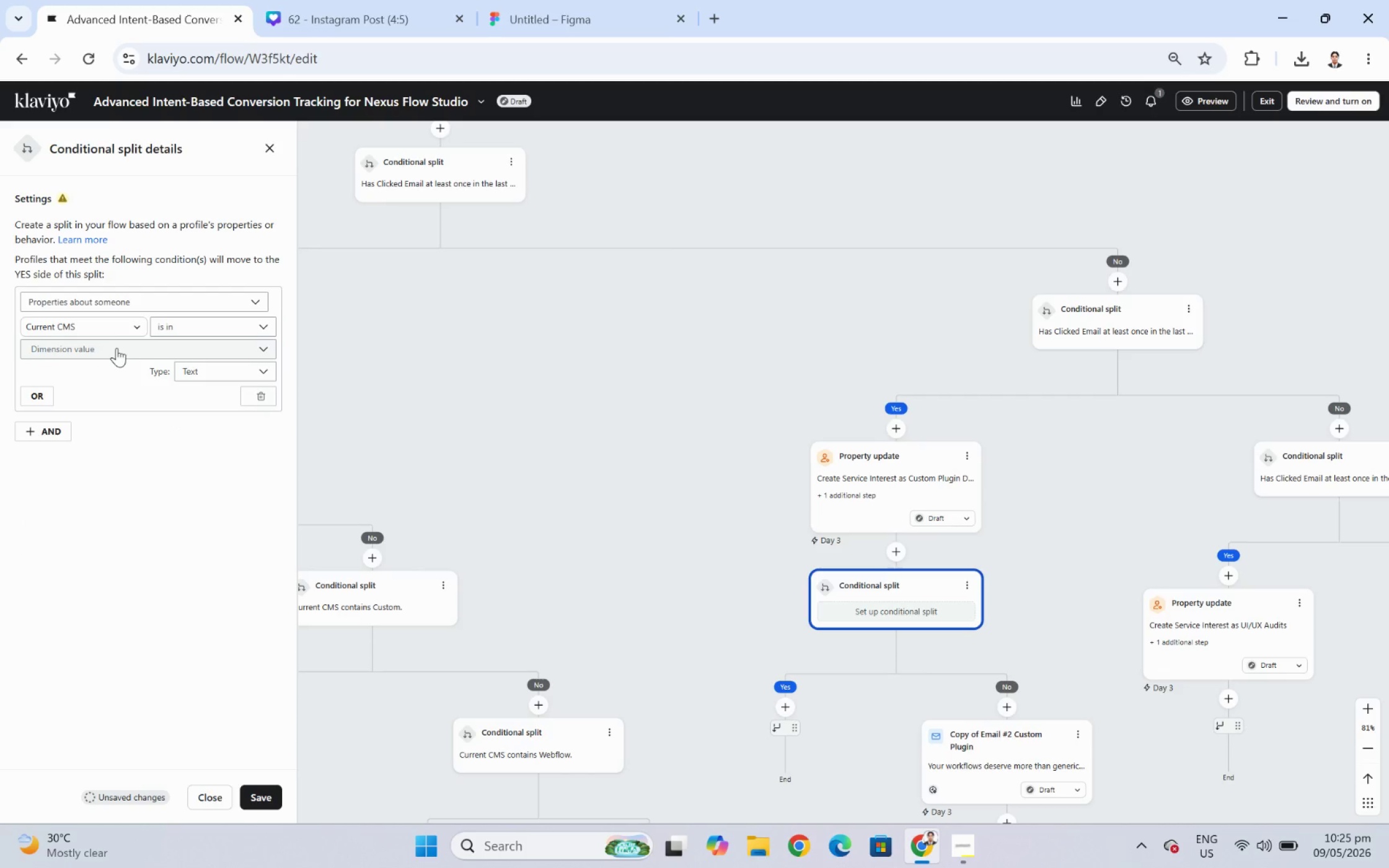 
left_click([117, 348])
 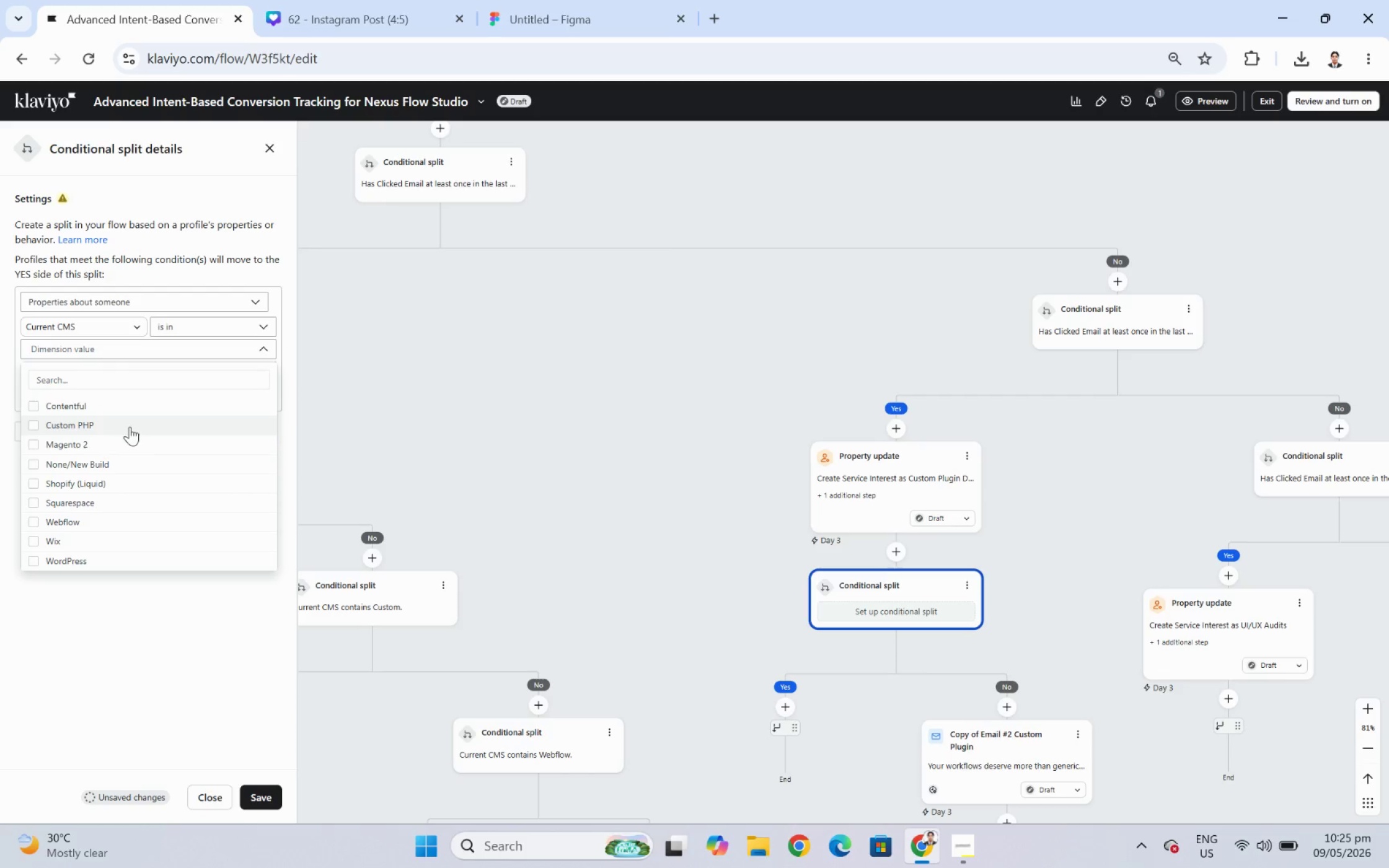 
left_click([134, 413])
 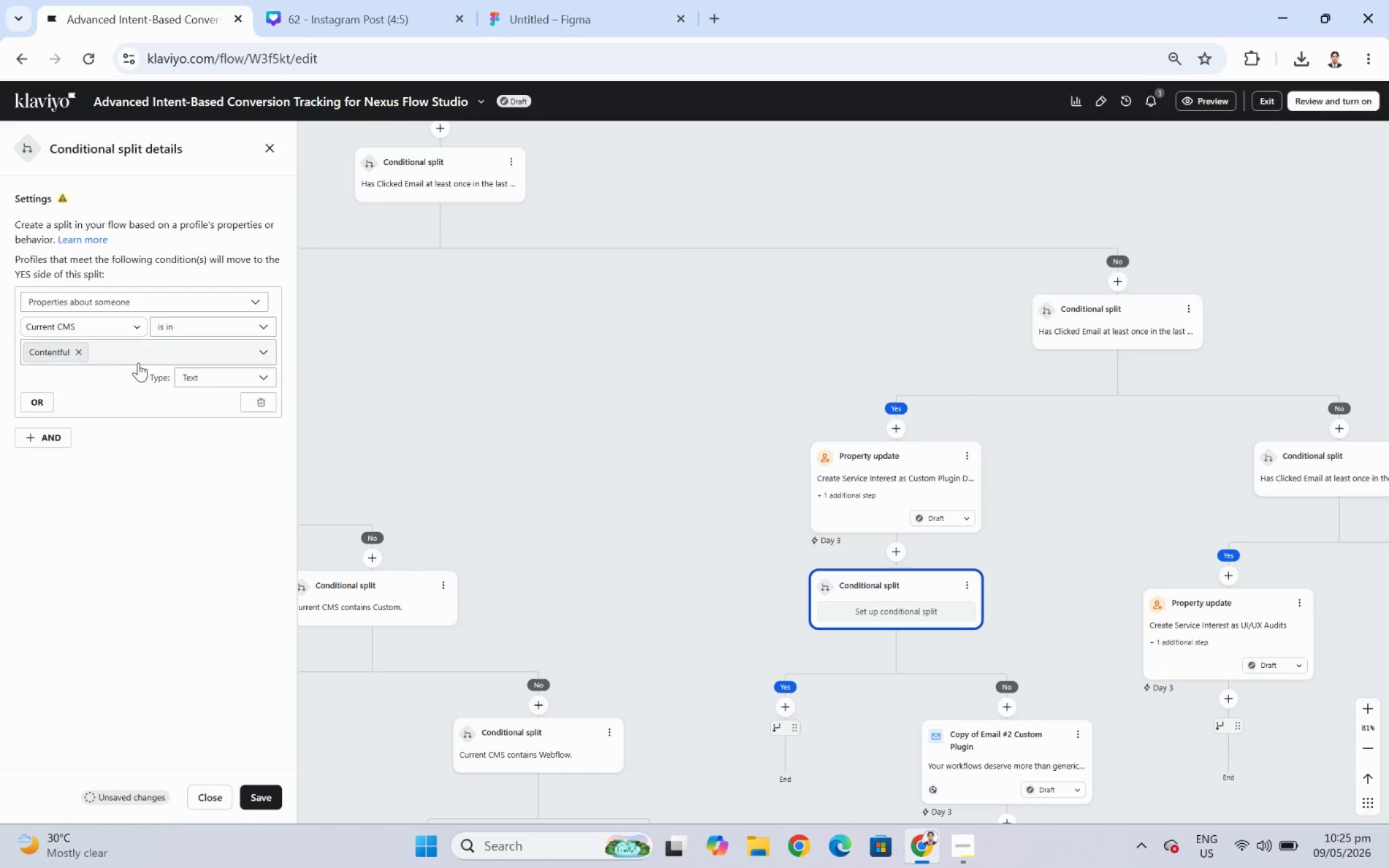 
left_click([141, 355])
 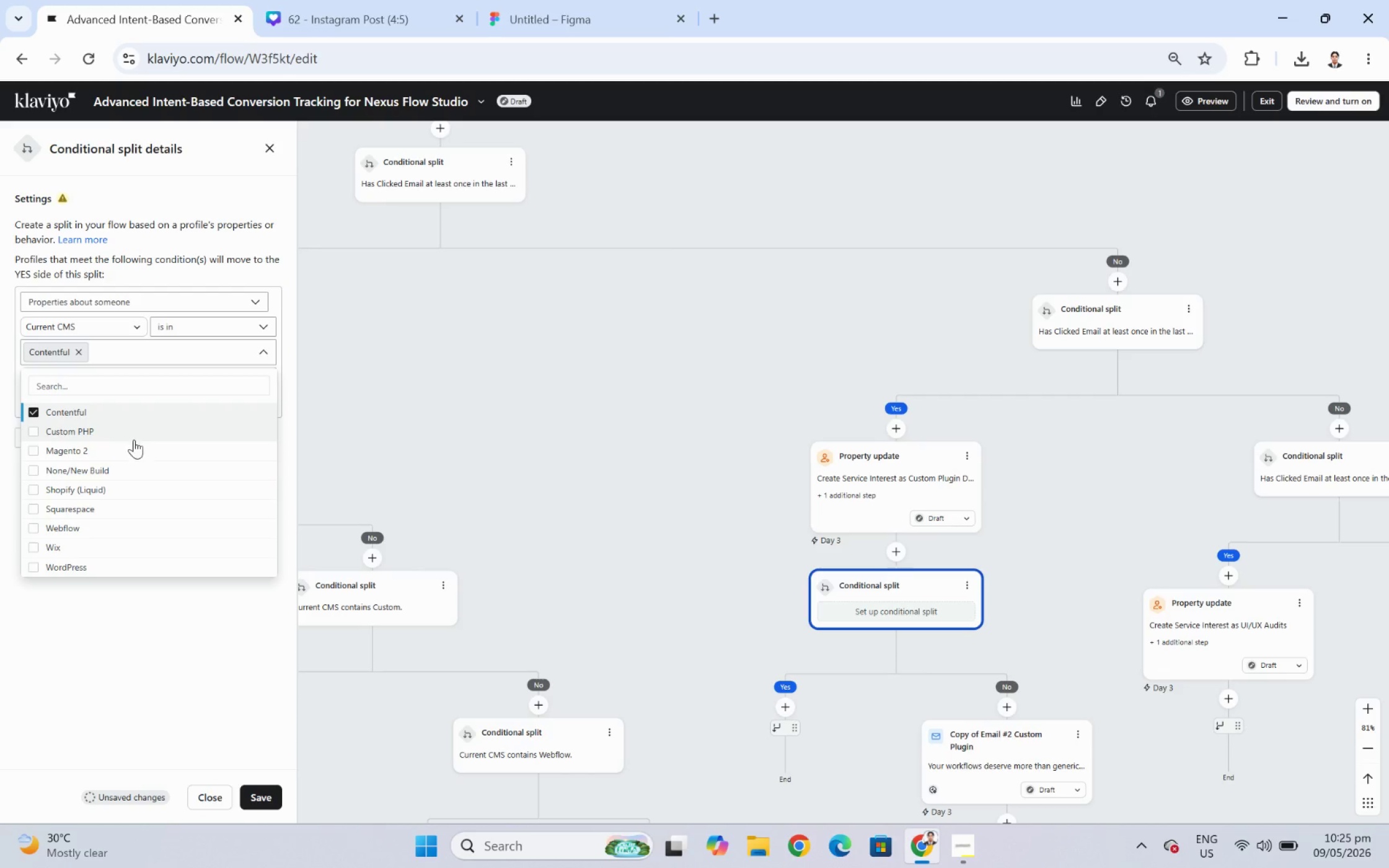 
left_click([134, 449])
 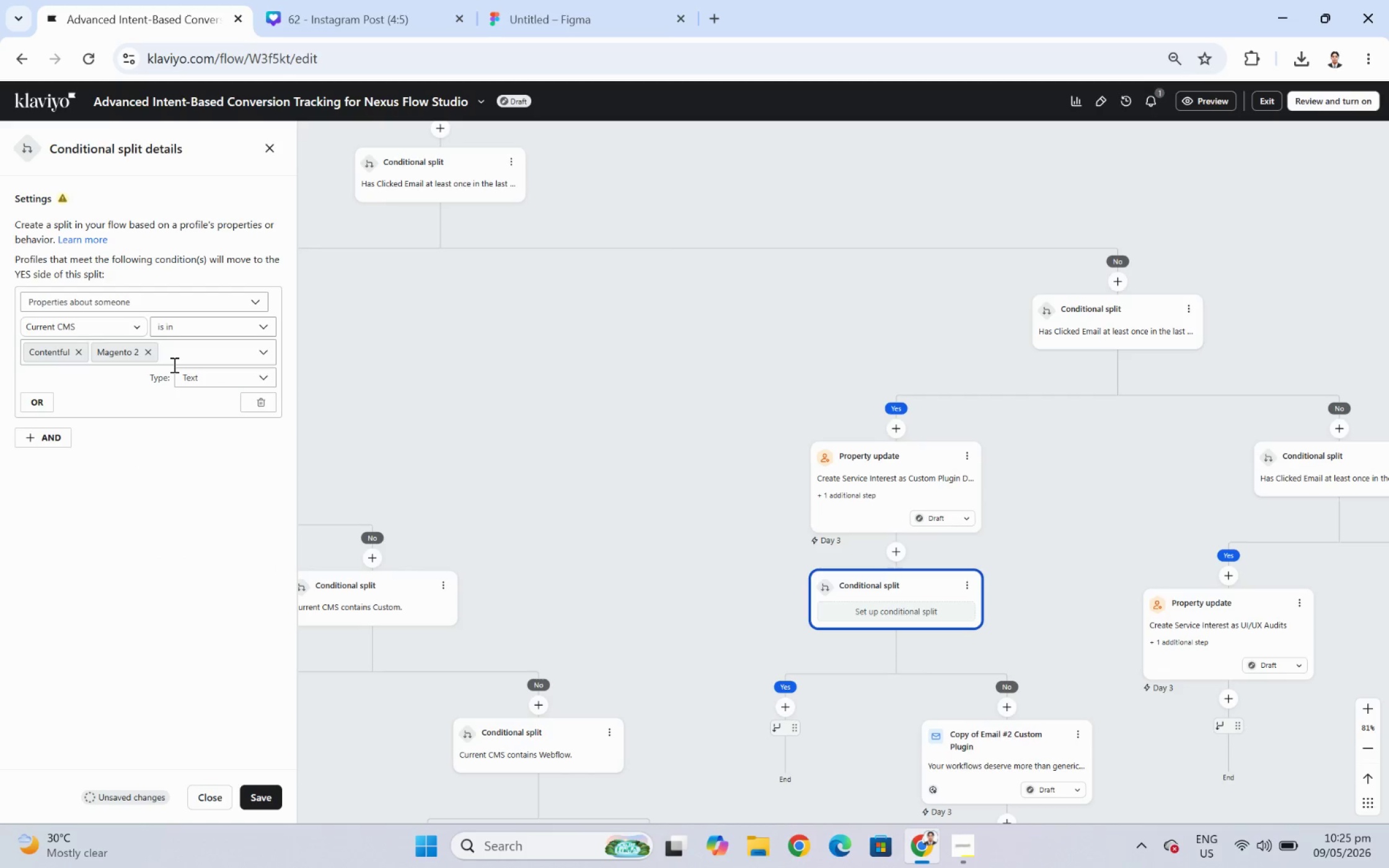 
left_click([190, 353])
 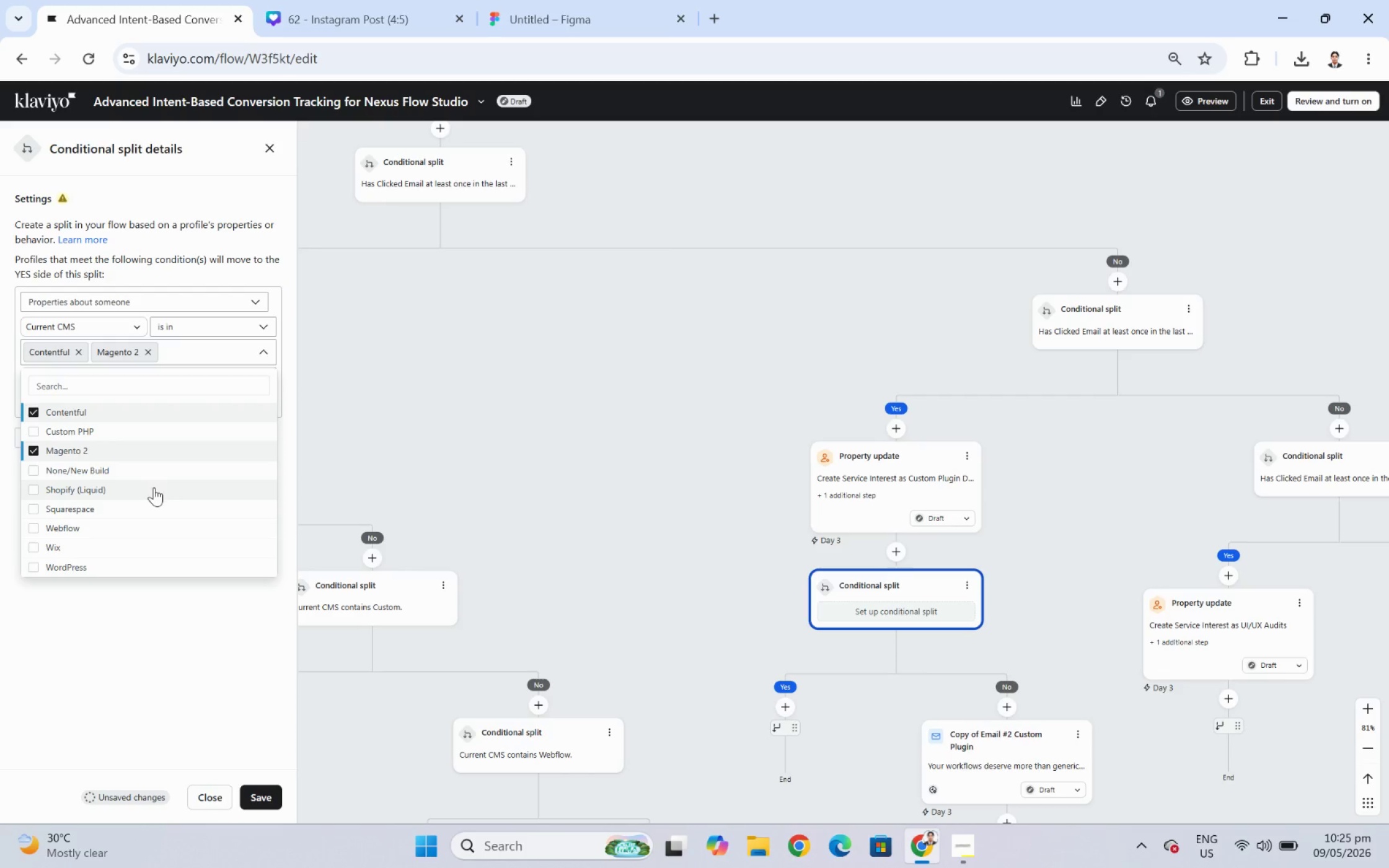 
left_click([154, 489])
 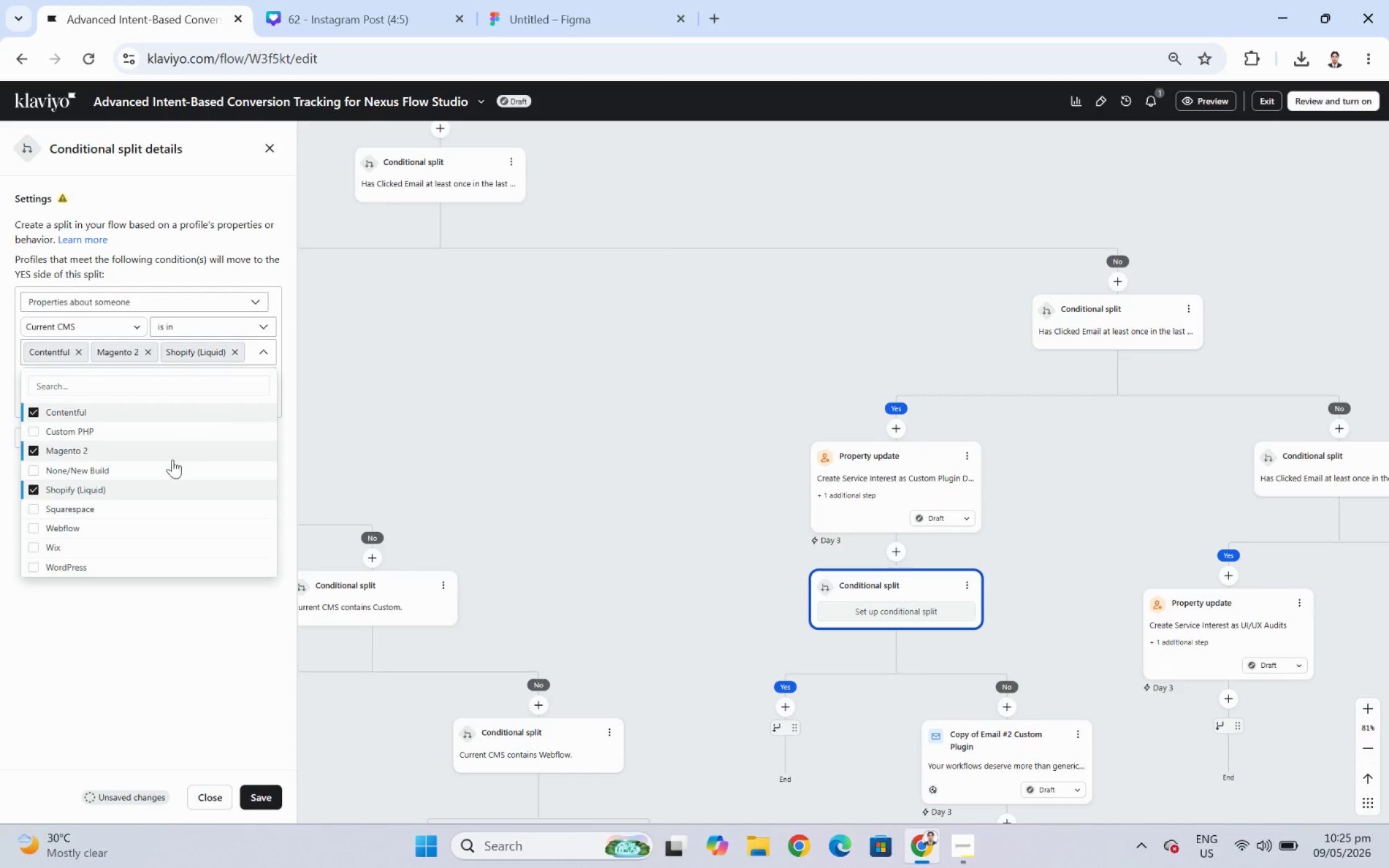 
left_click([147, 508])
 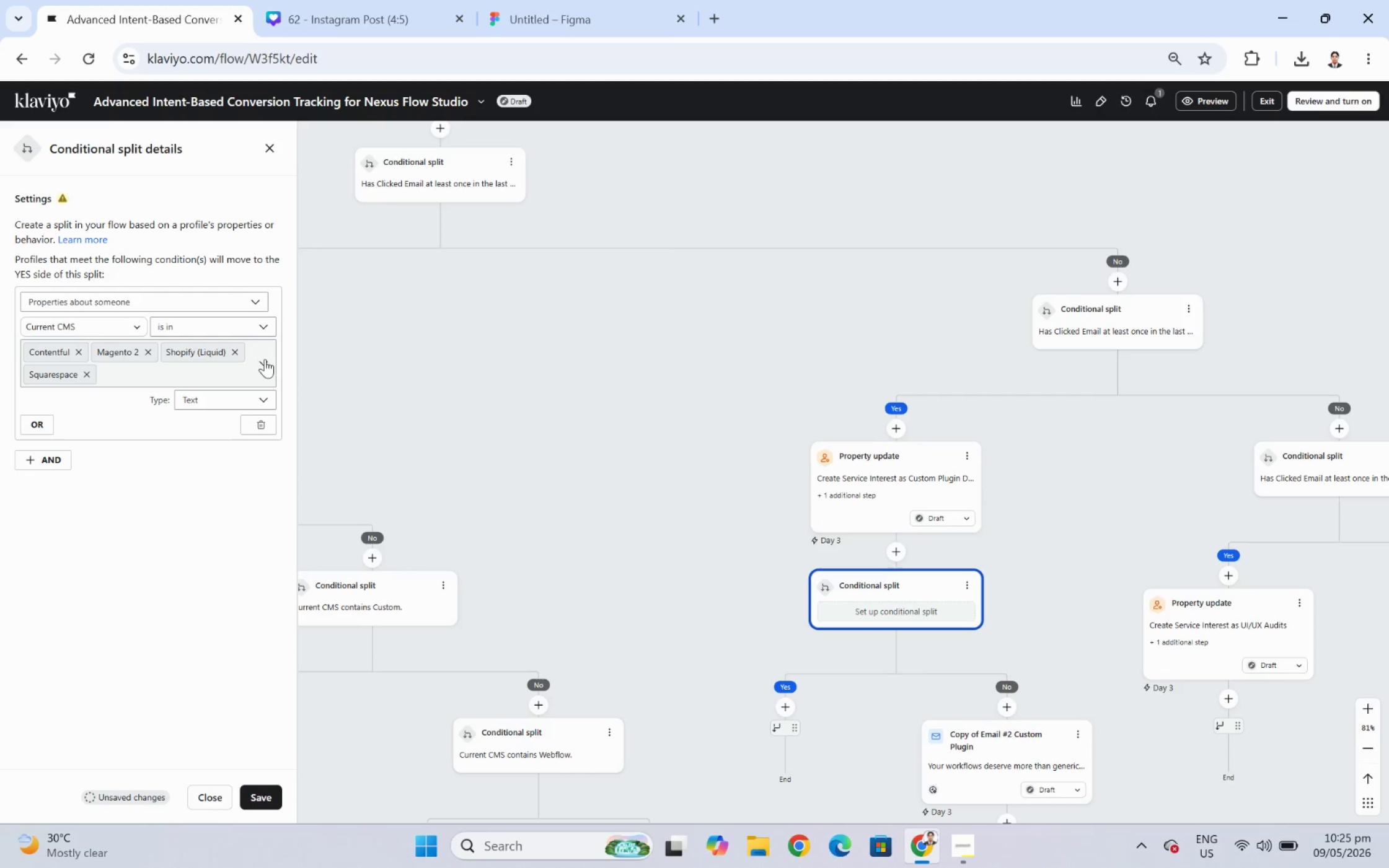 
left_click([262, 369])
 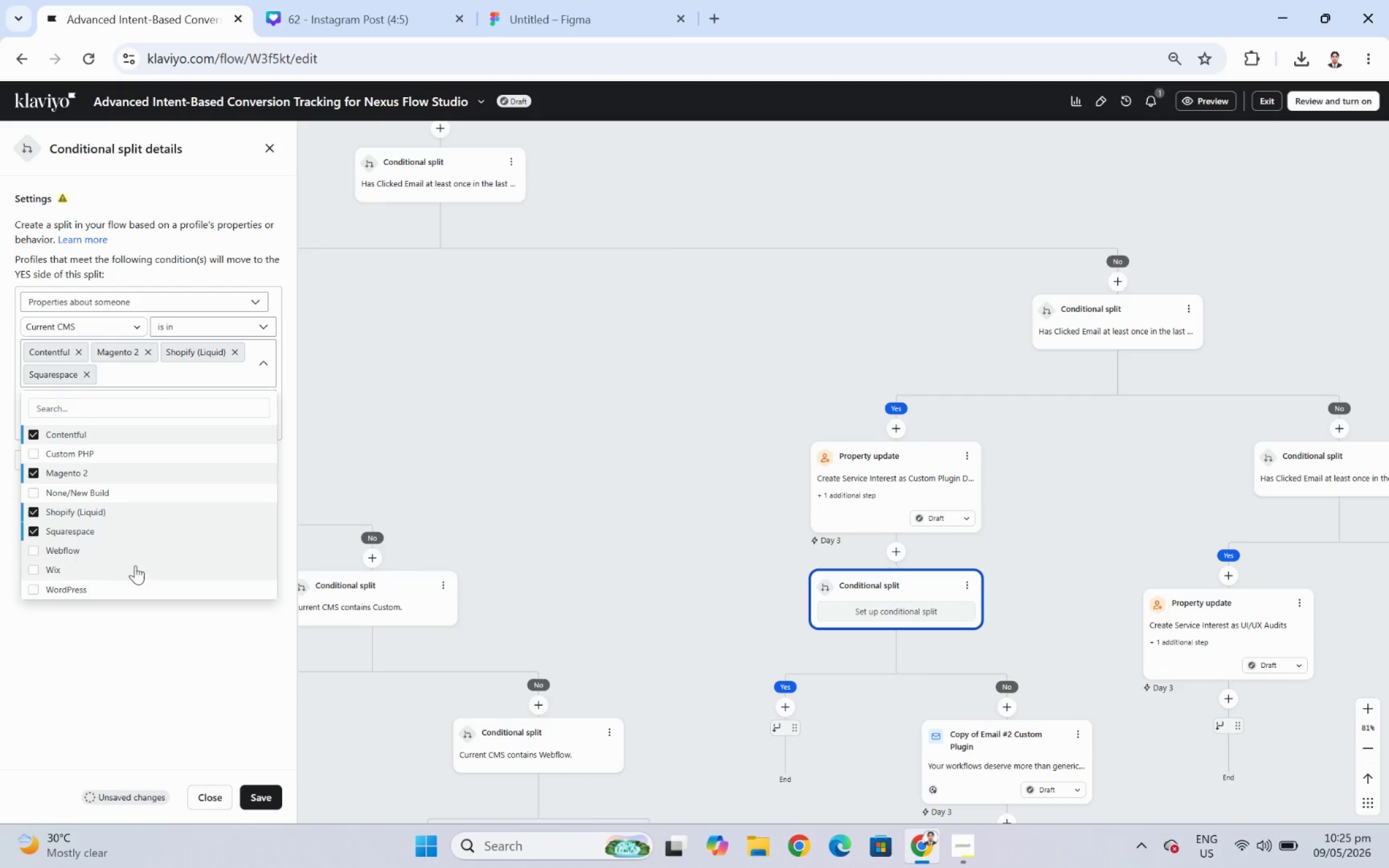 
left_click([135, 571])
 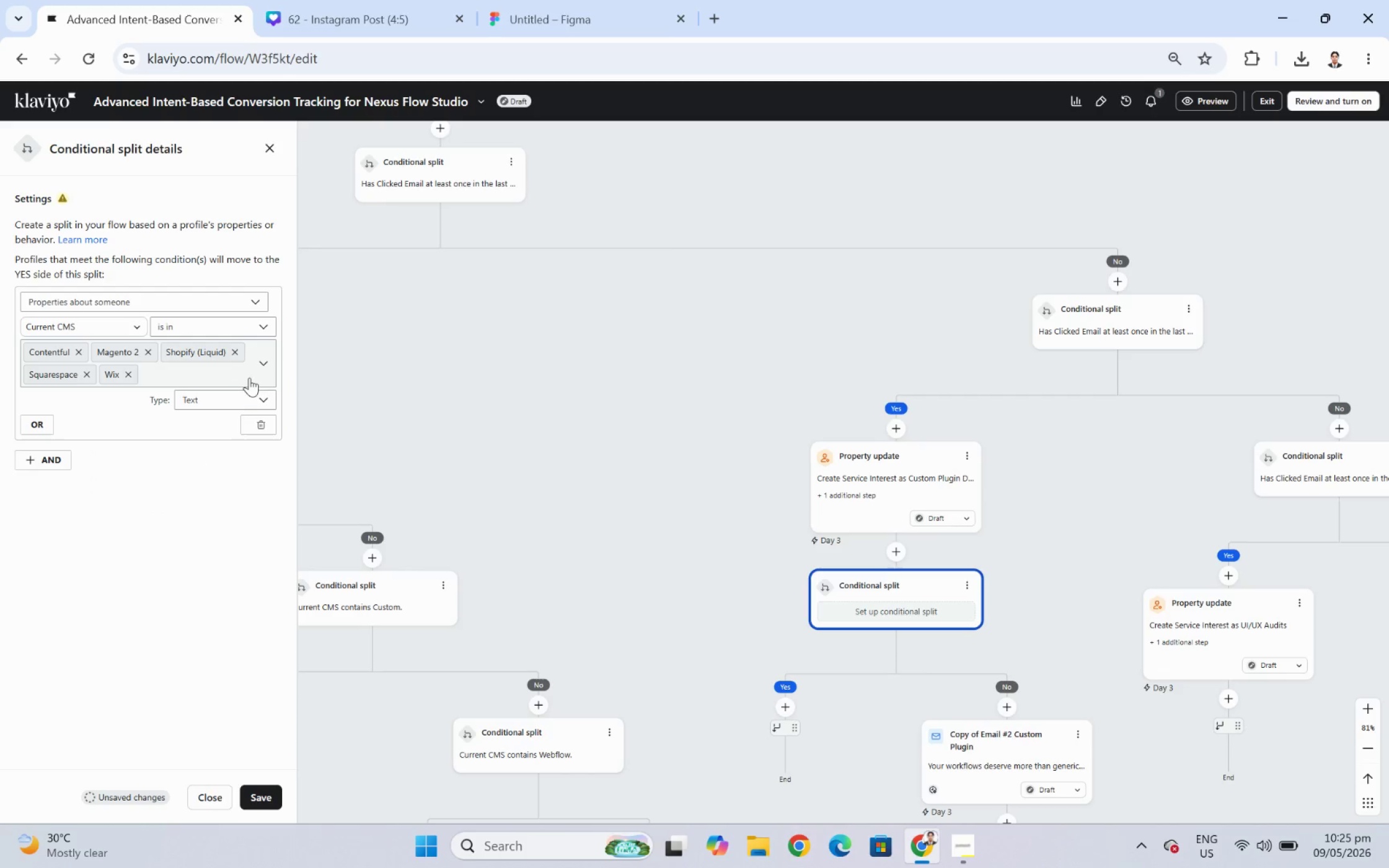 
left_click([254, 371])
 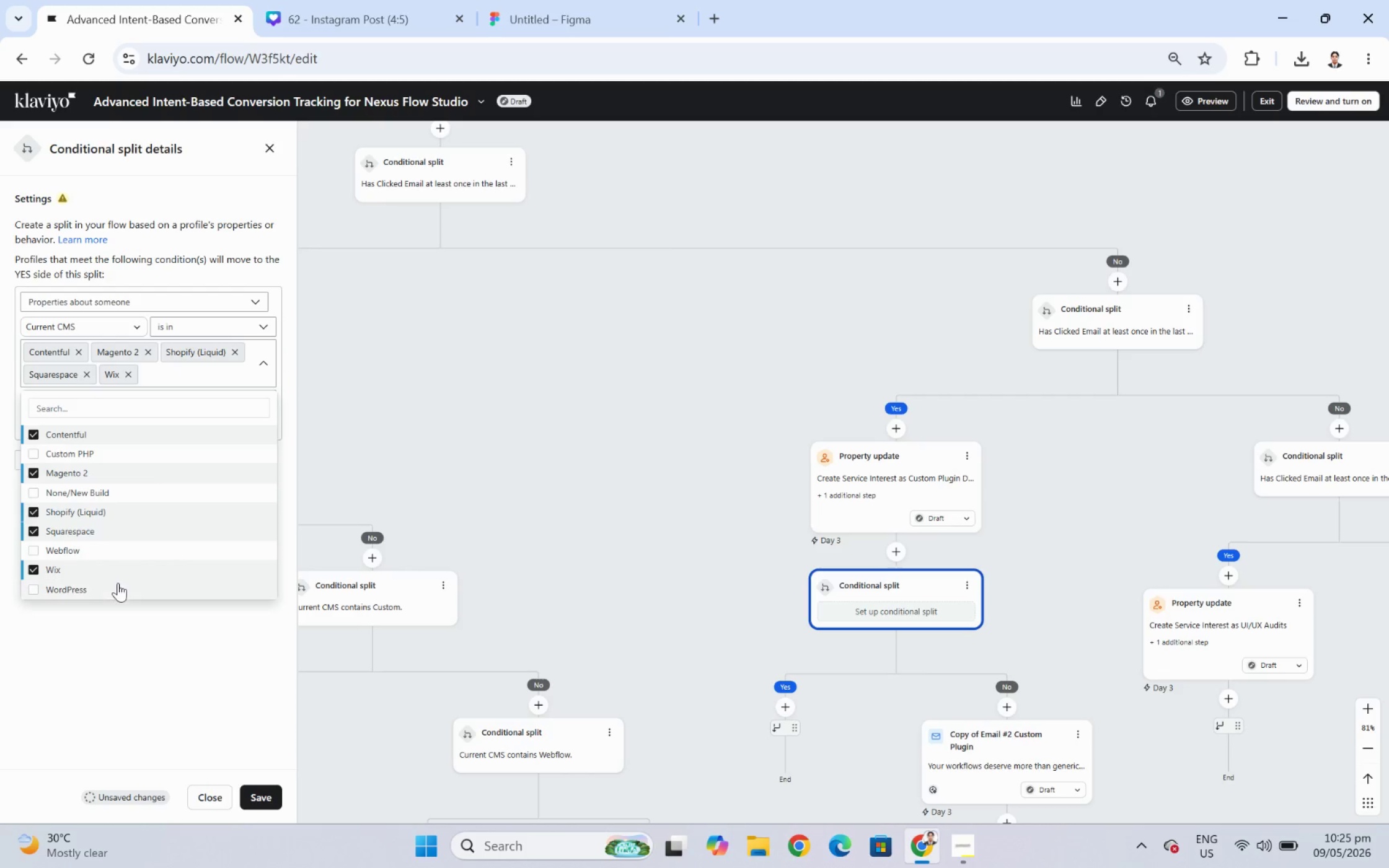 
left_click([118, 585])
 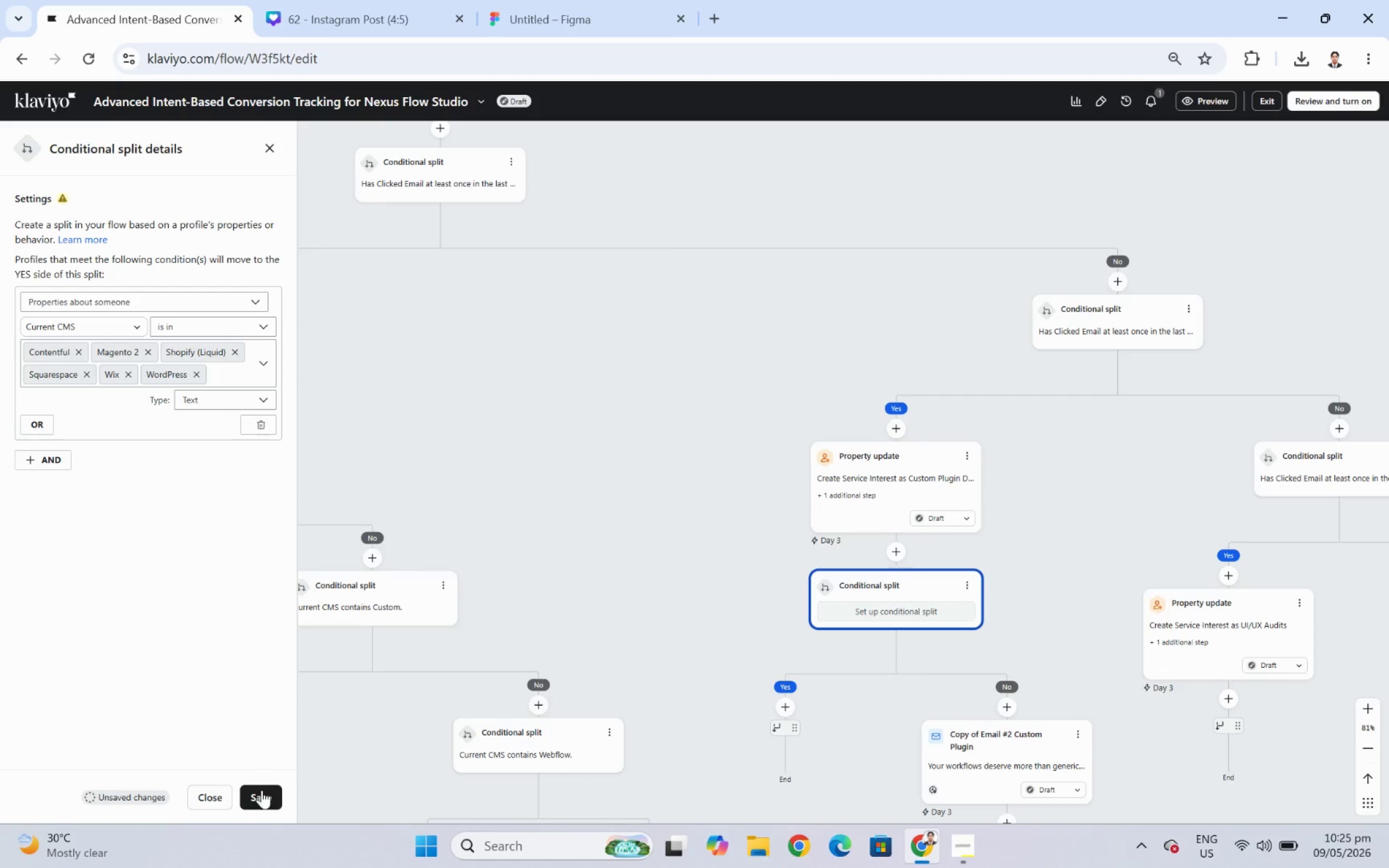 
left_click([262, 797])
 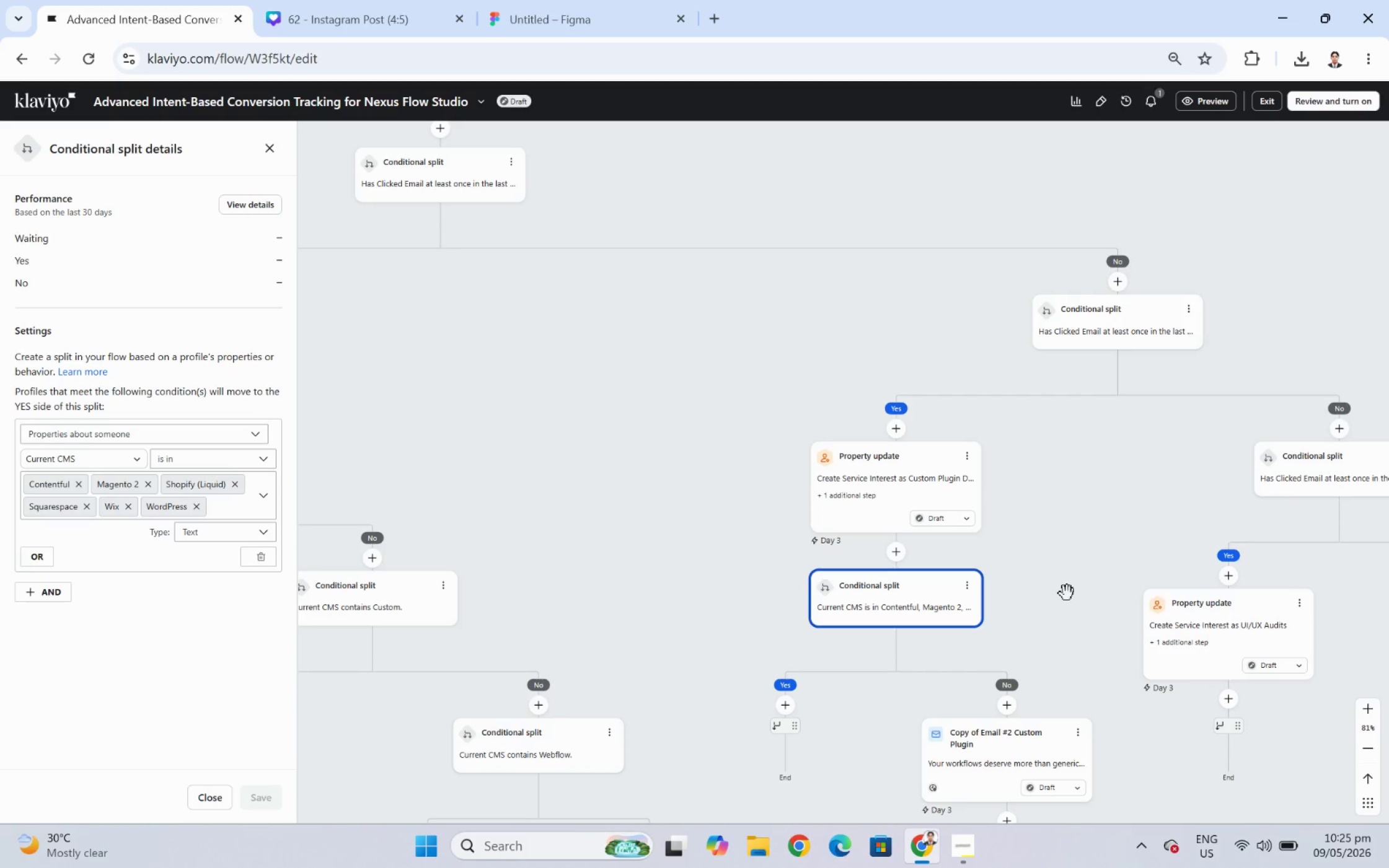 
left_click_drag(start_coordinate=[1065, 524], to_coordinate=[1093, 425])
 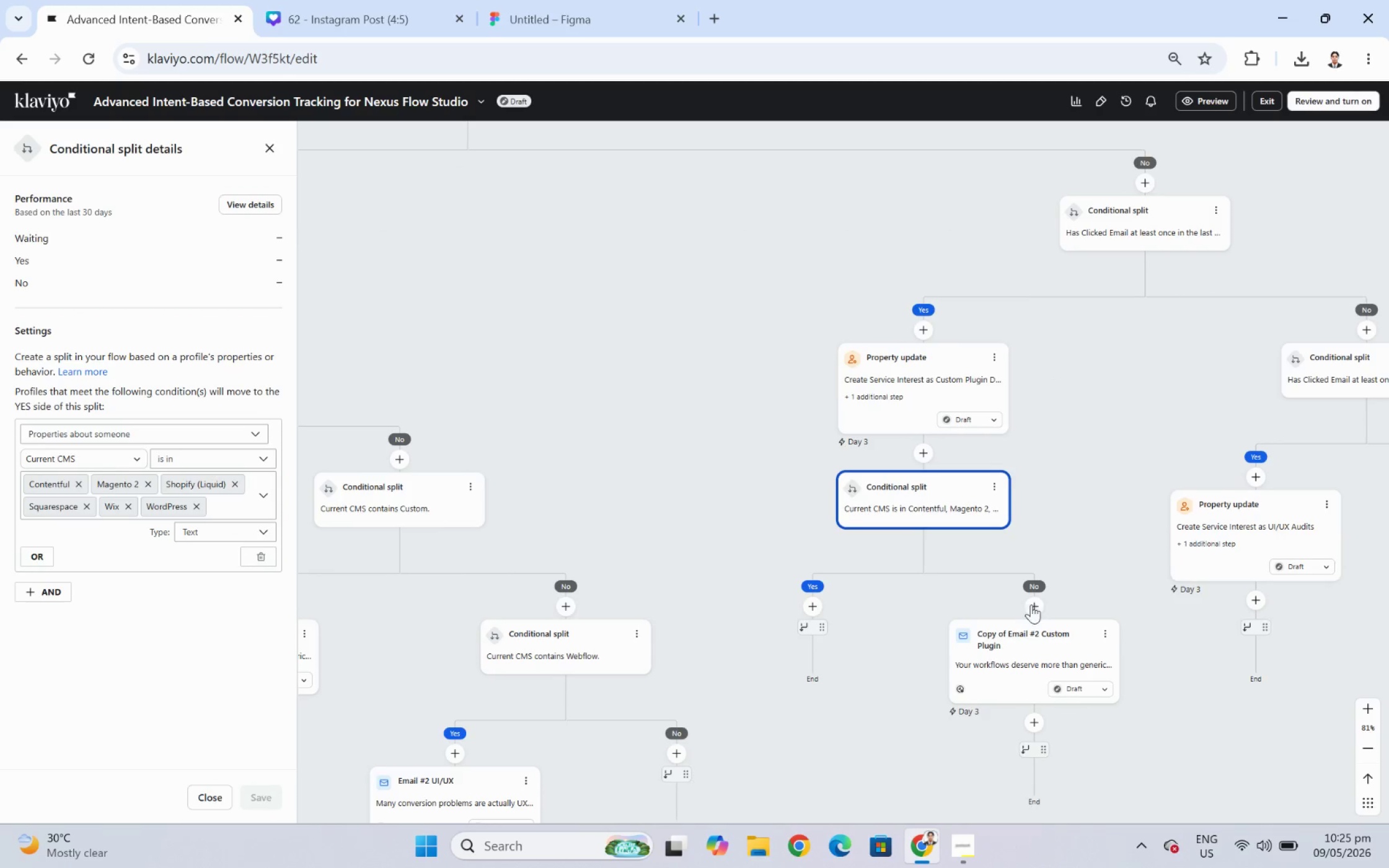 
left_click([1037, 607])
 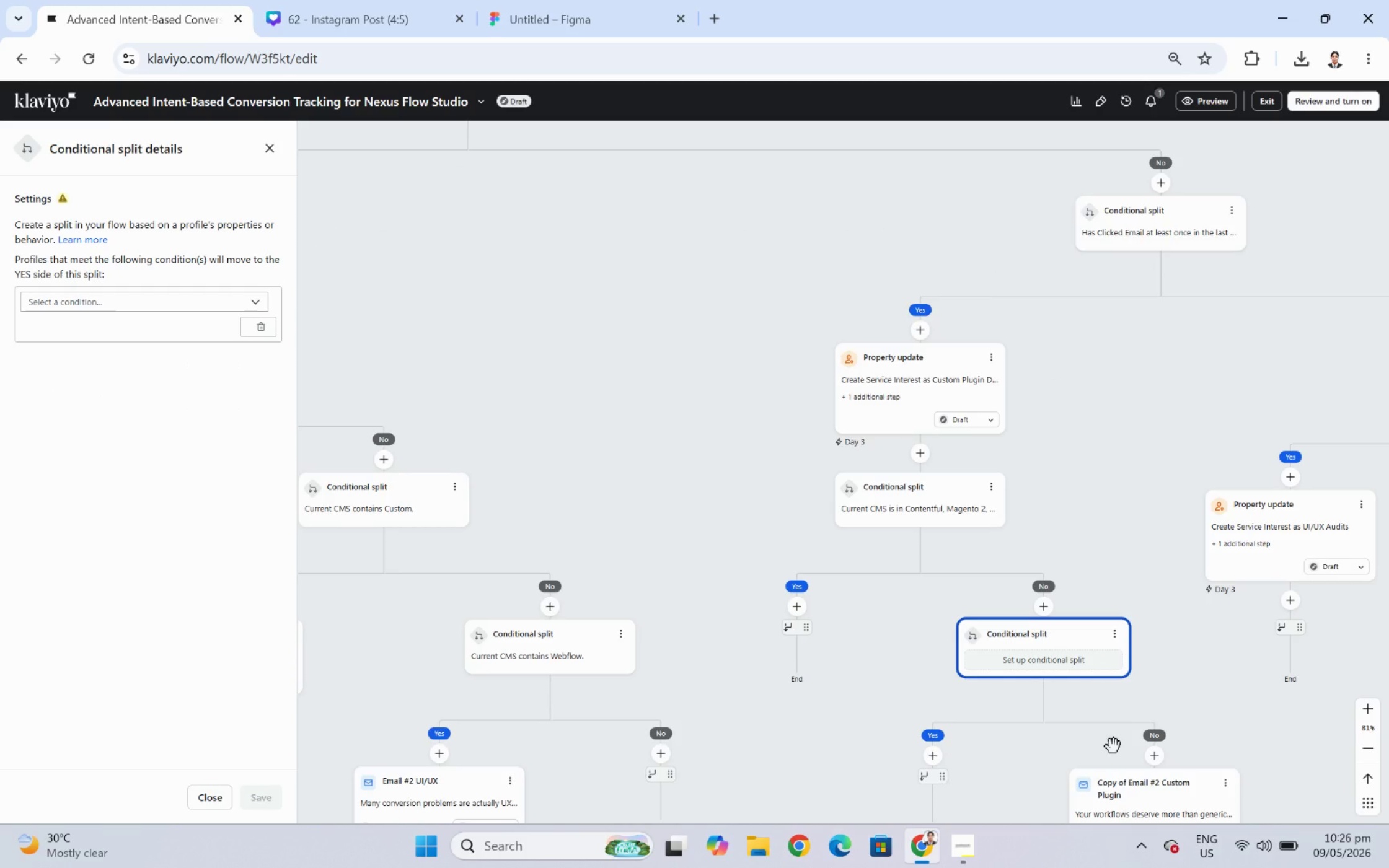 
wait(27.36)
 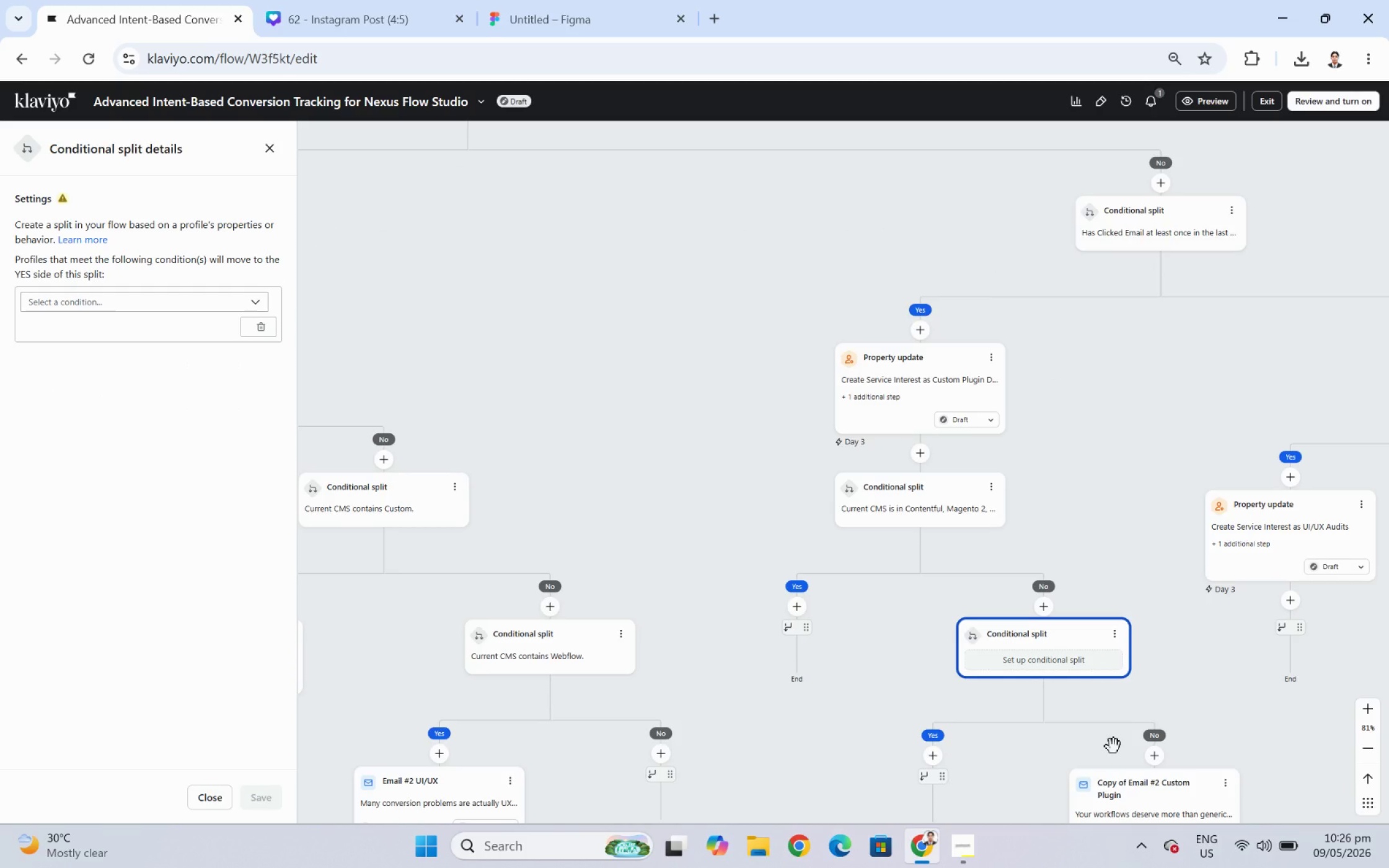 
scroll: coordinate [1023, 509], scroll_direction: down, amount: 4.0
 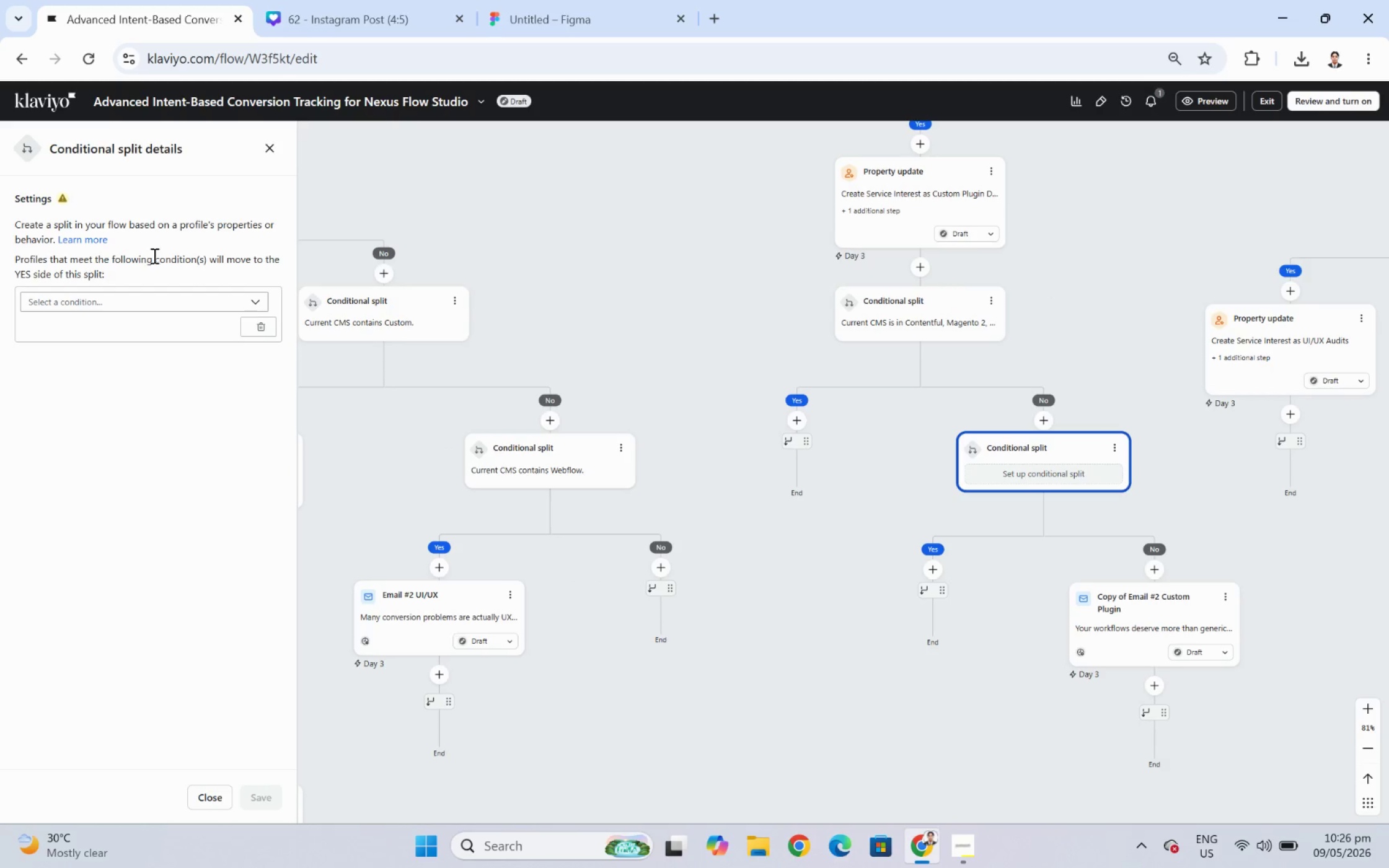 
left_click([134, 300])
 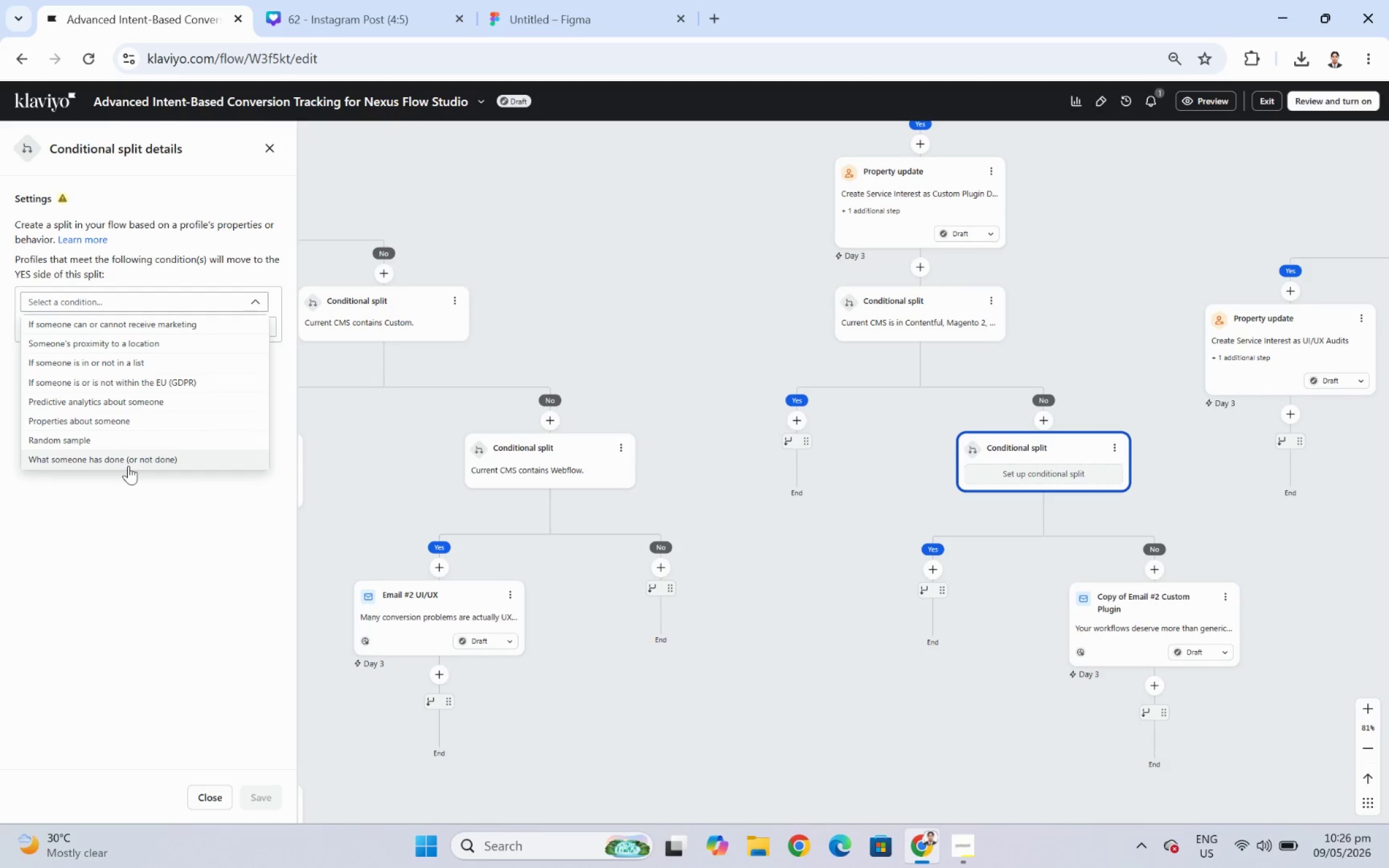 
left_click([128, 463])
 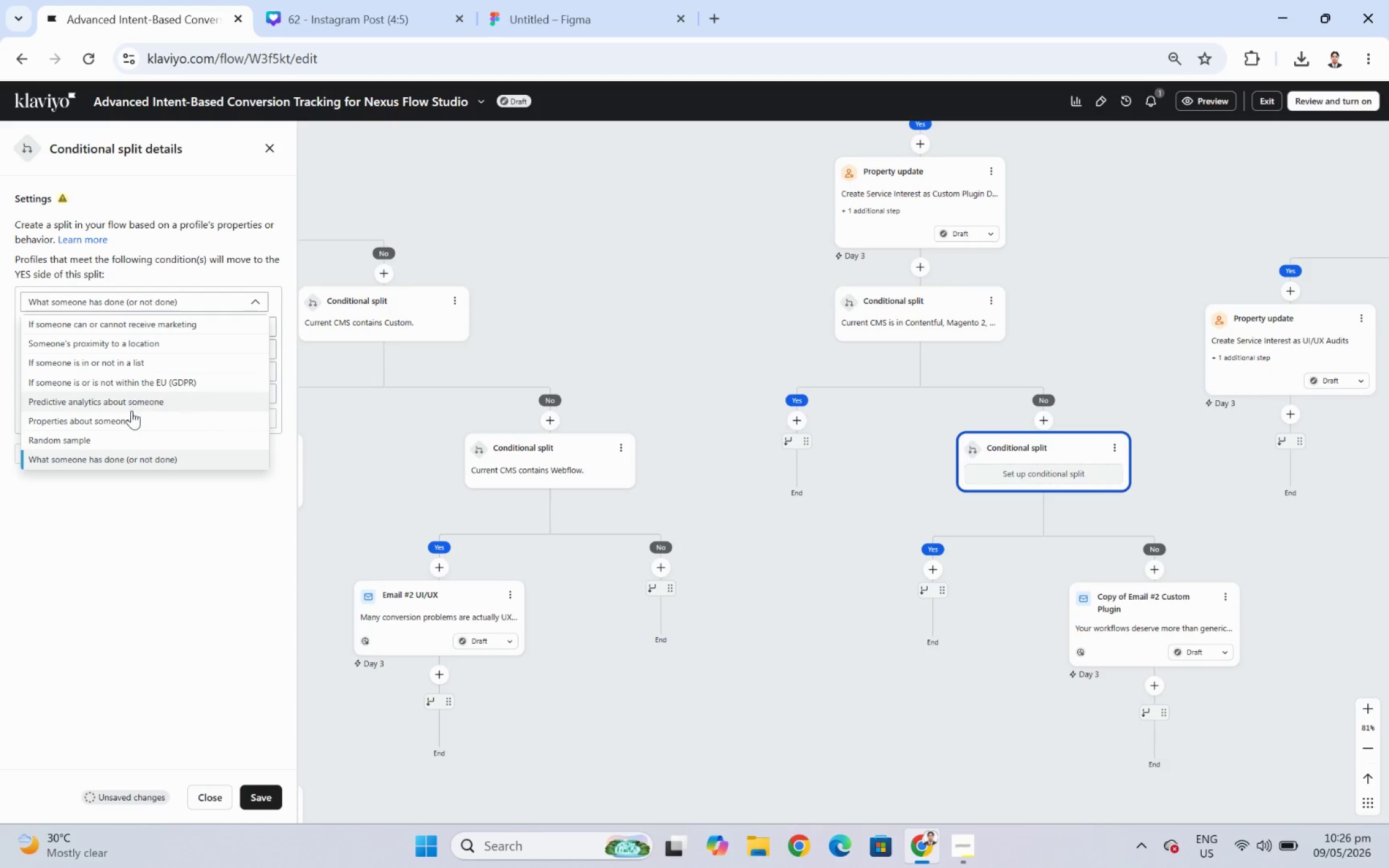 
left_click([126, 419])
 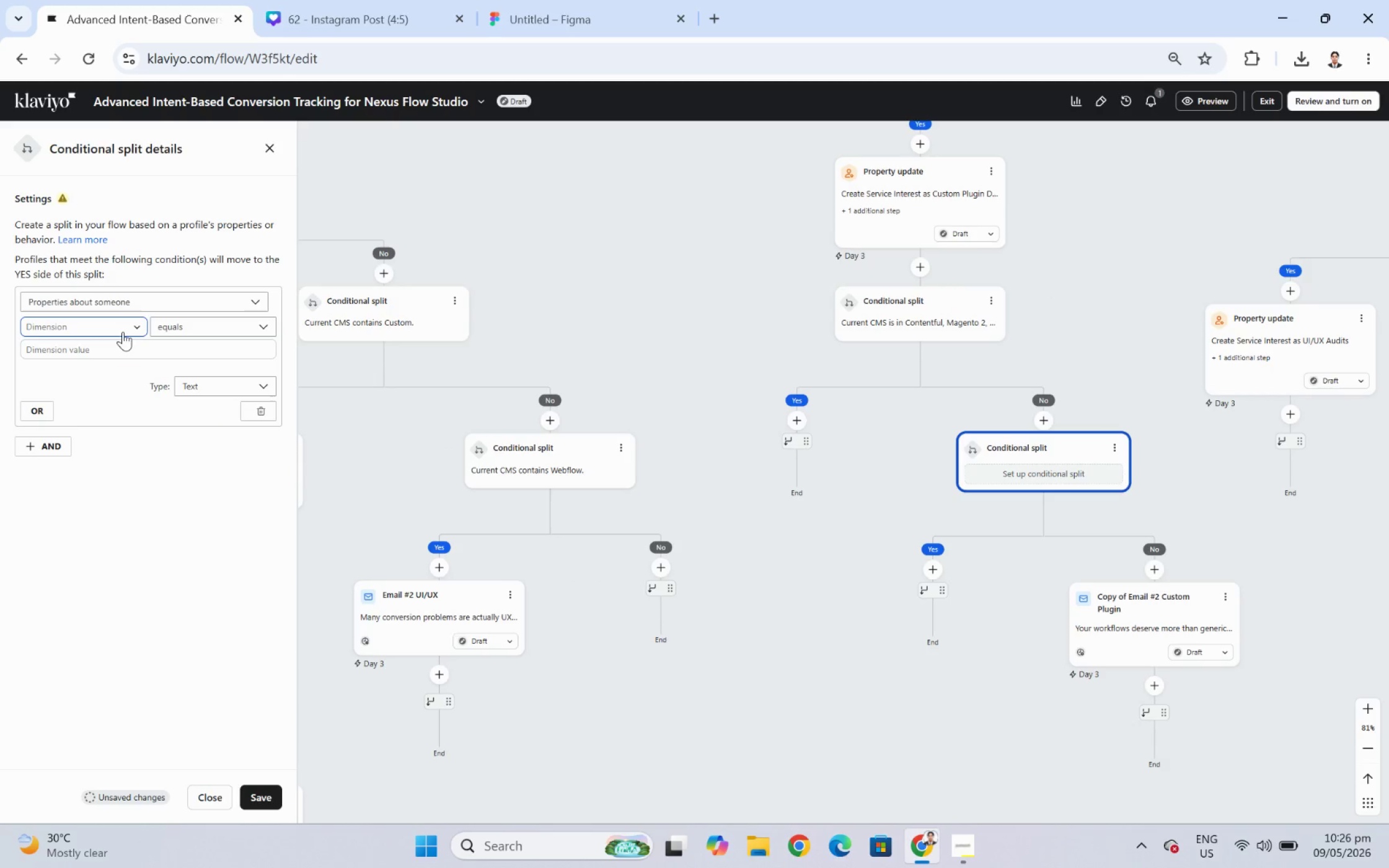 
left_click([122, 331])
 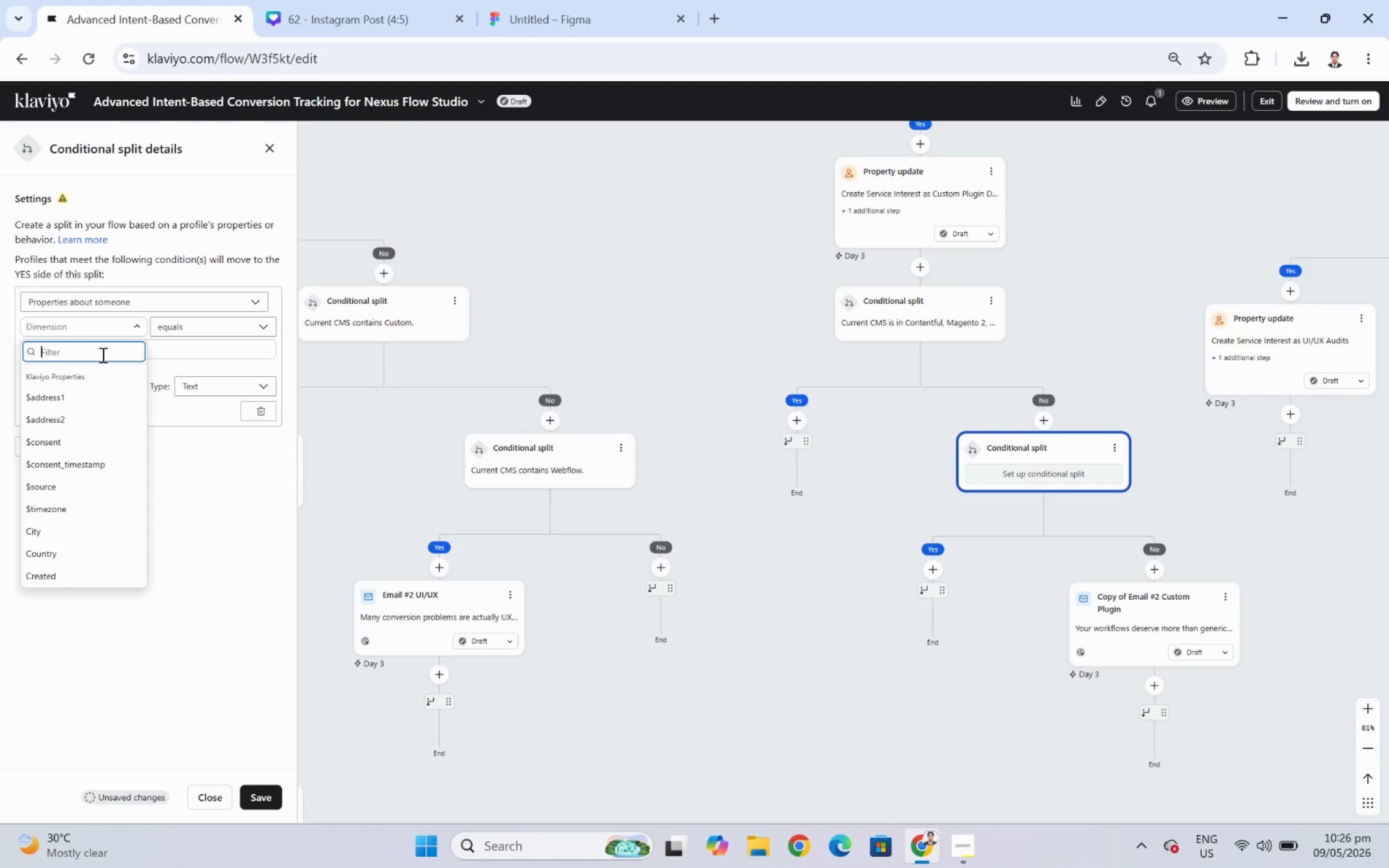 
type(cms)
 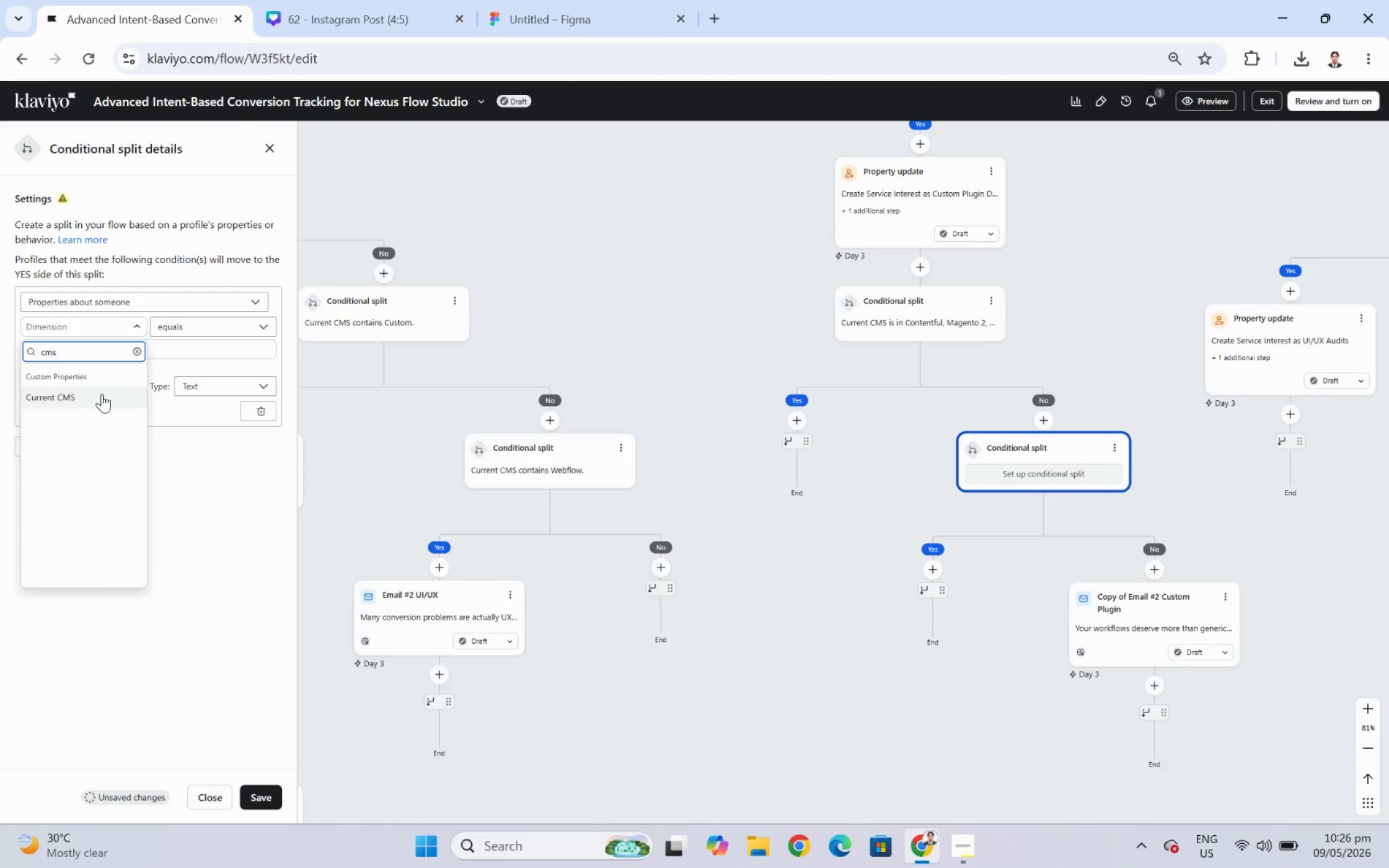 
left_click([102, 393])
 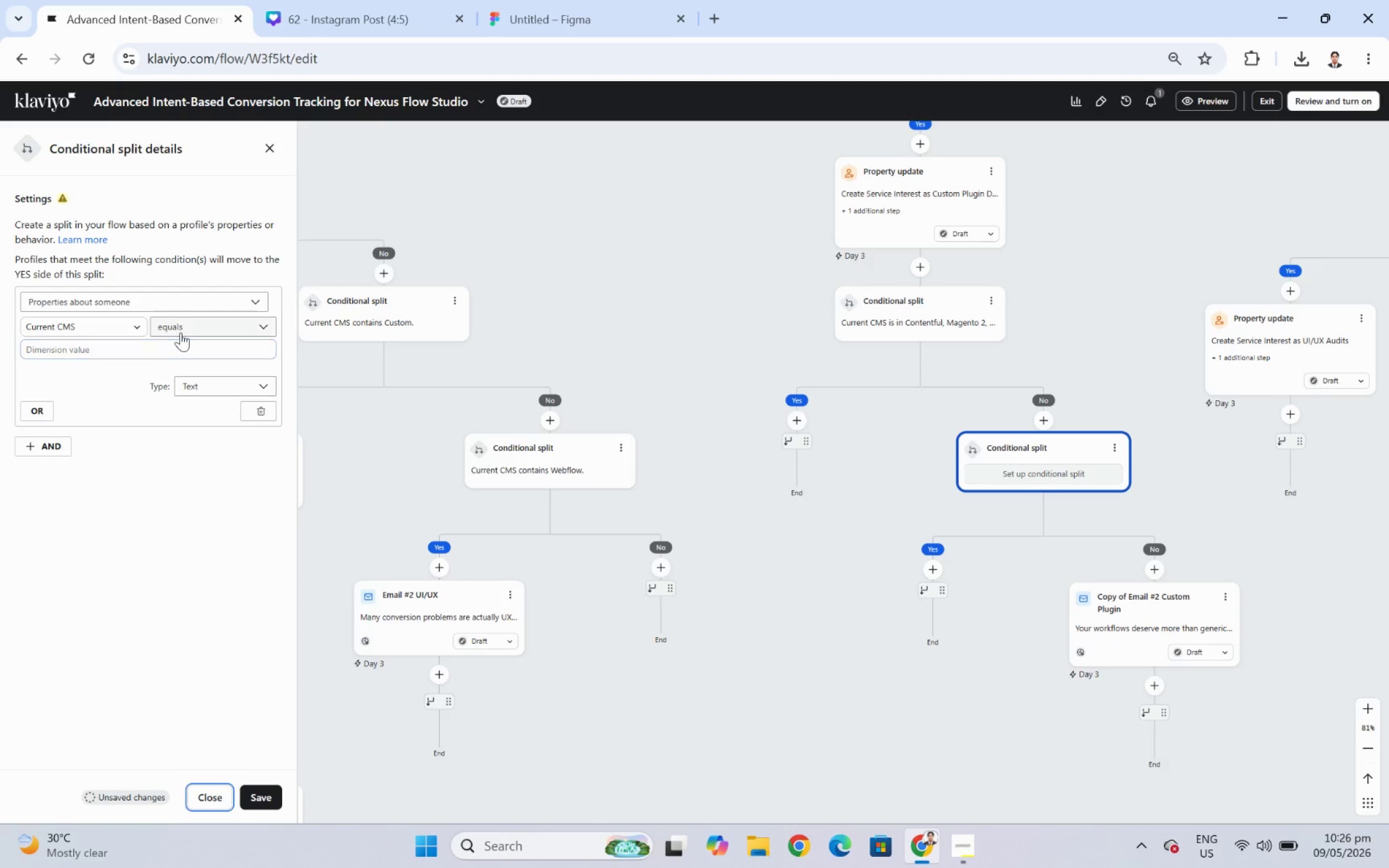 
left_click([182, 331])
 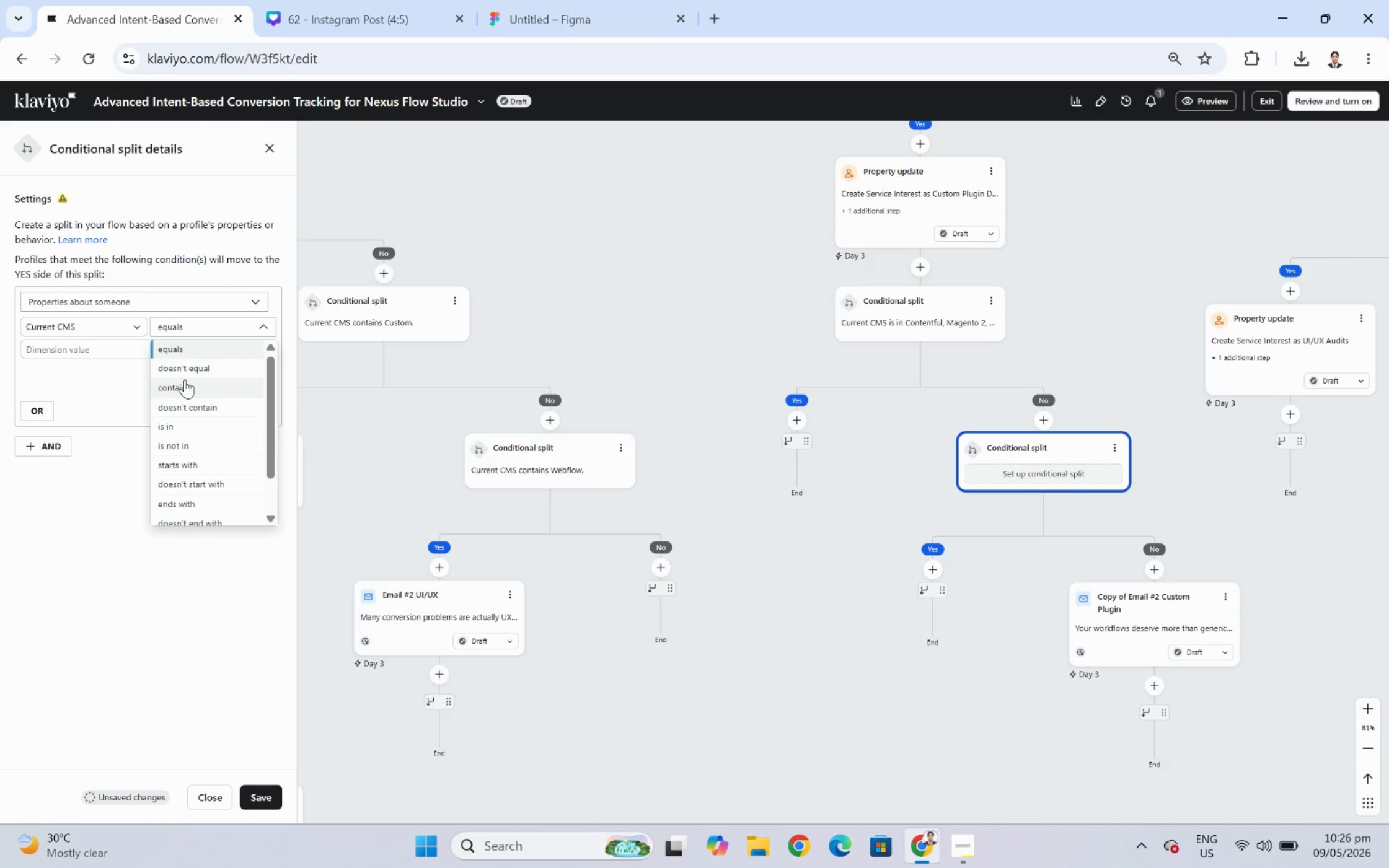 
left_click([184, 379])
 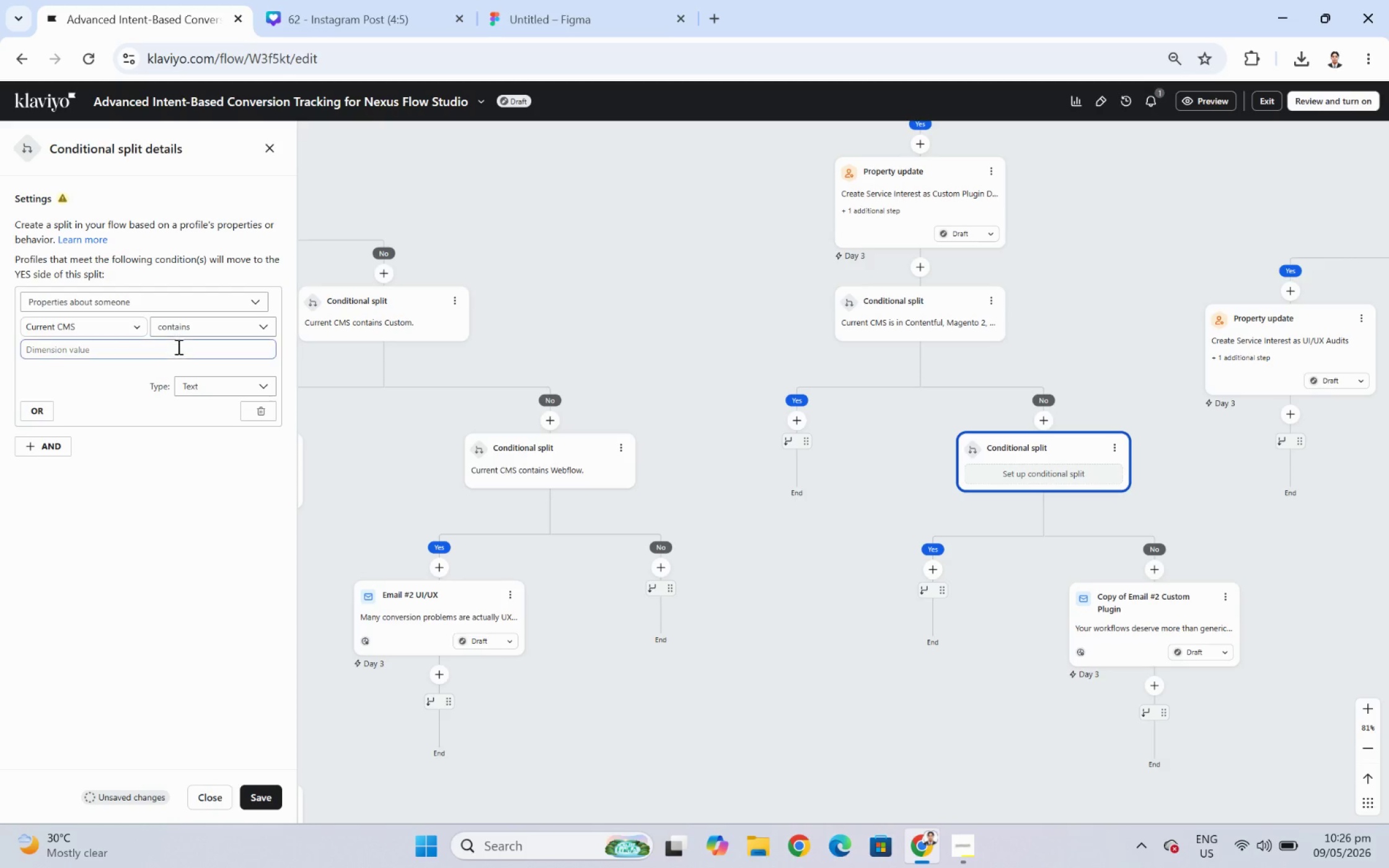 
left_click([177, 344])
 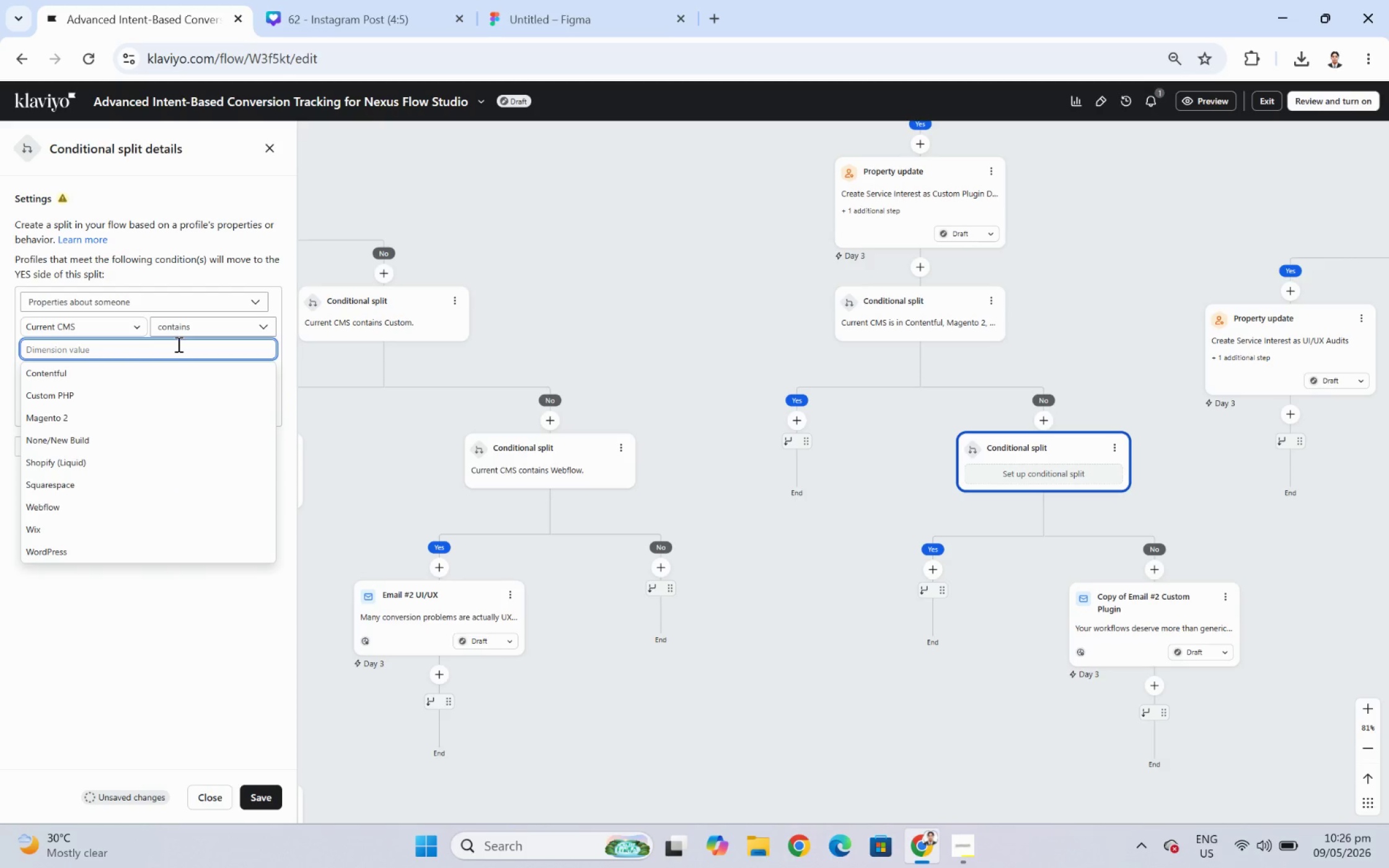 
wait(5.06)
 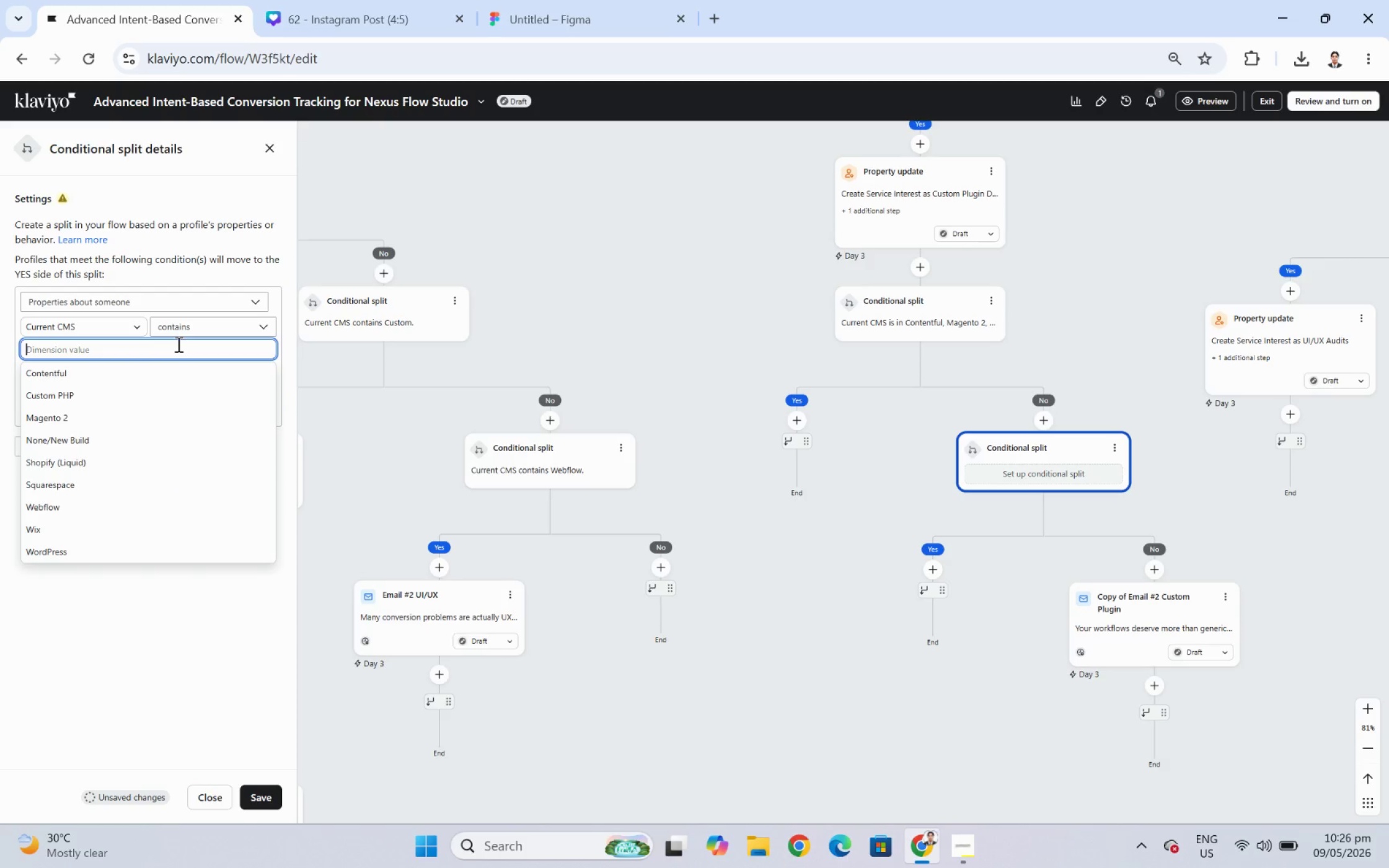 
left_click([177, 344])
 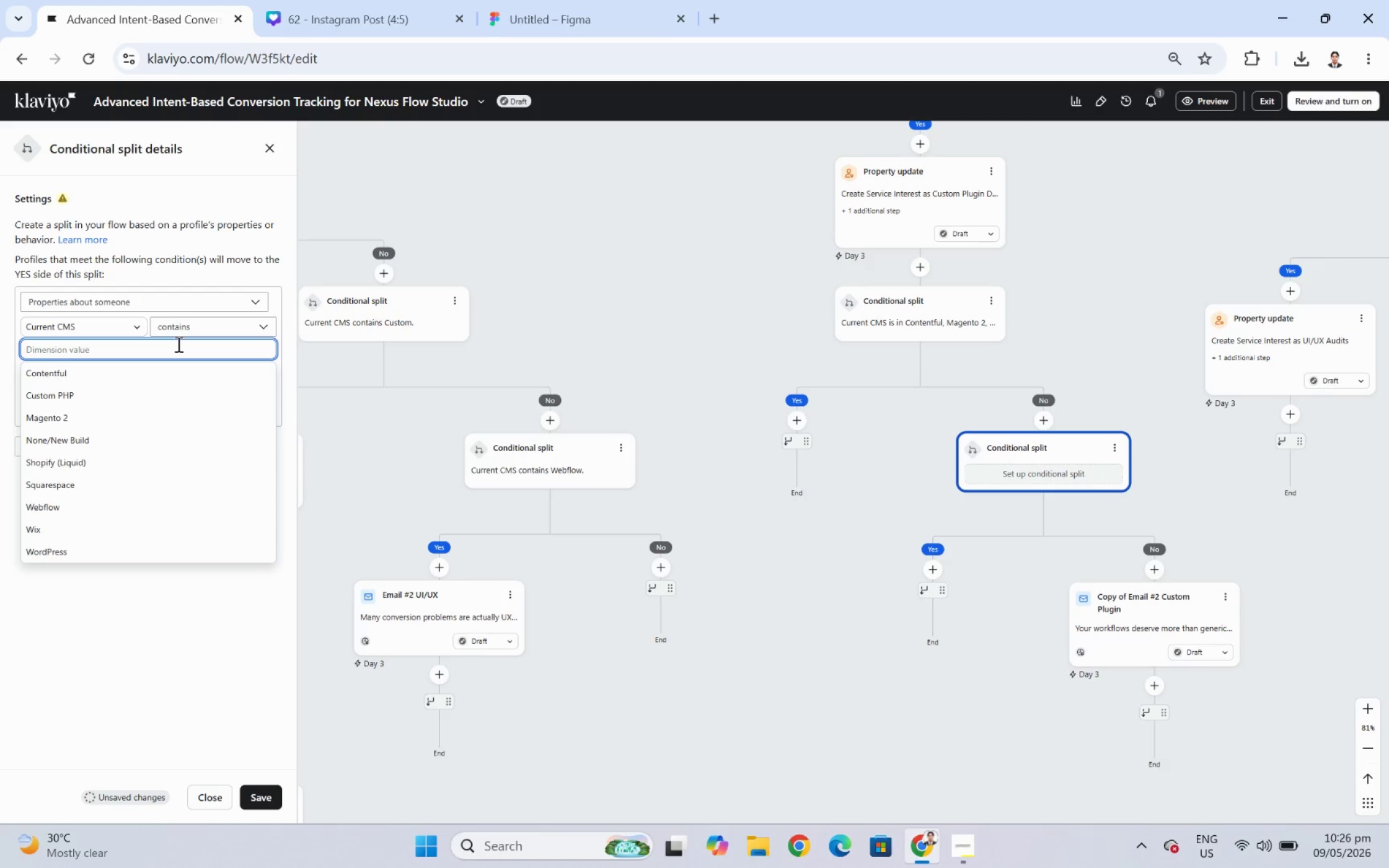 
type(Custom)
 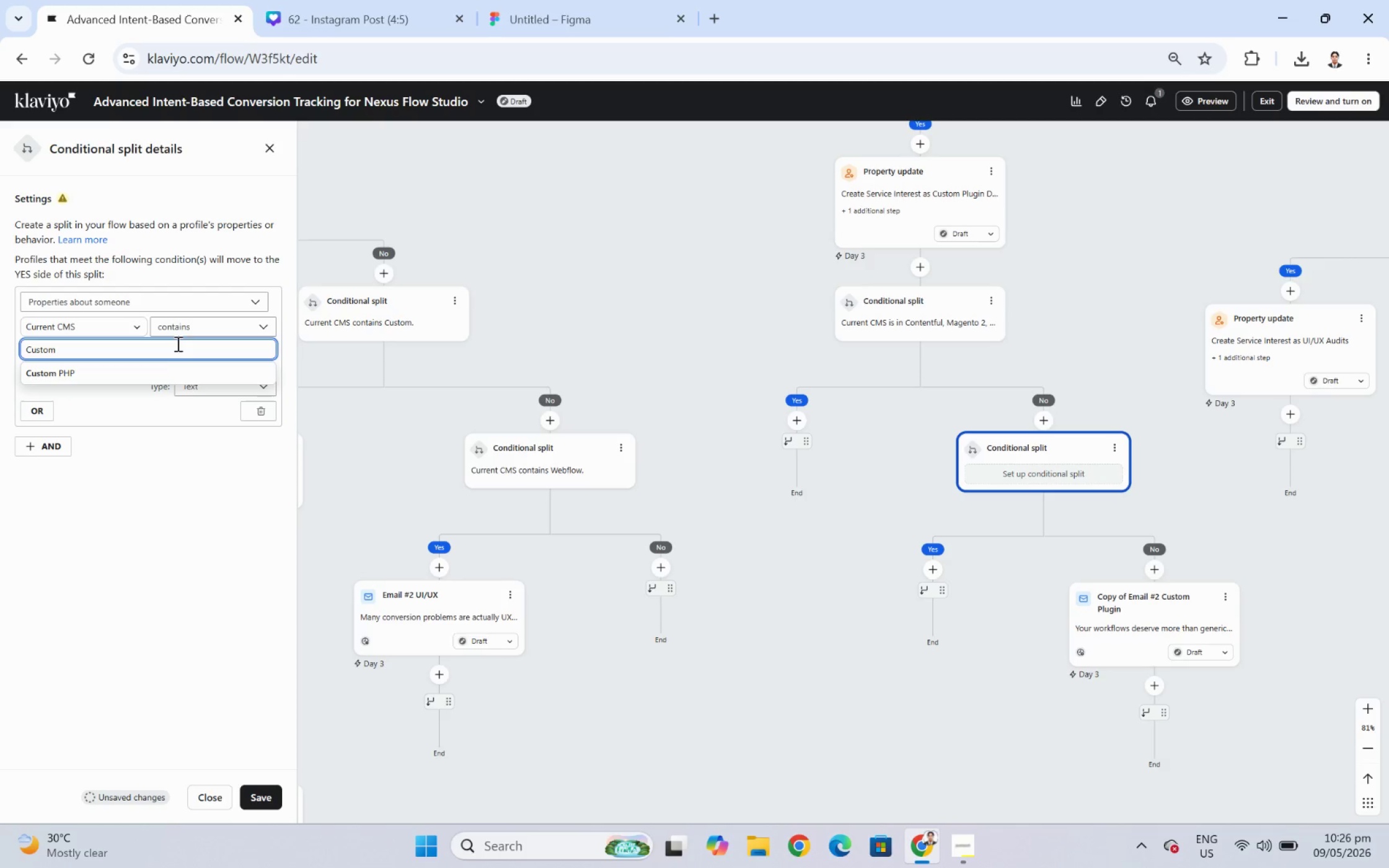 
left_click([169, 458])
 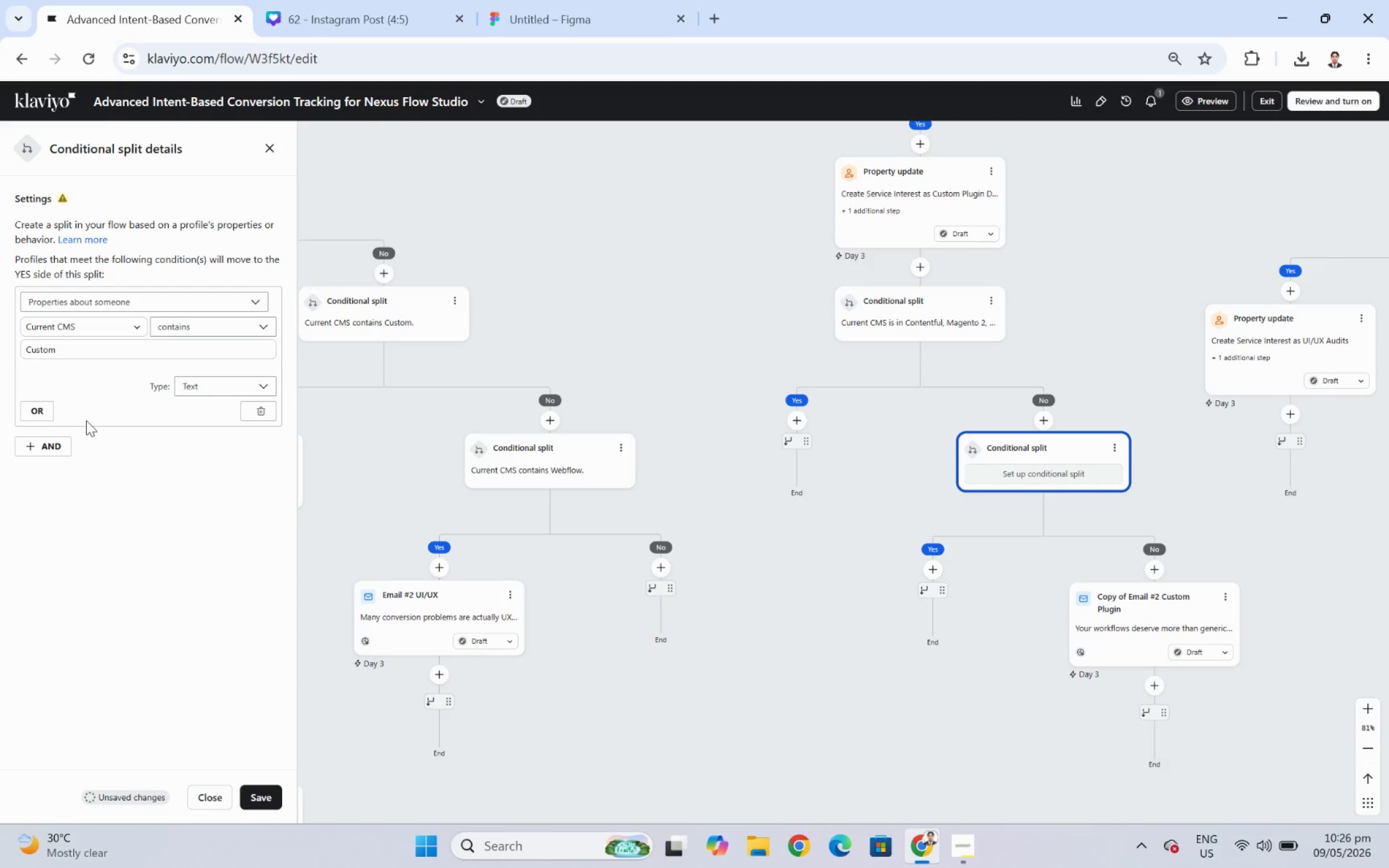 
left_click([37, 408])
 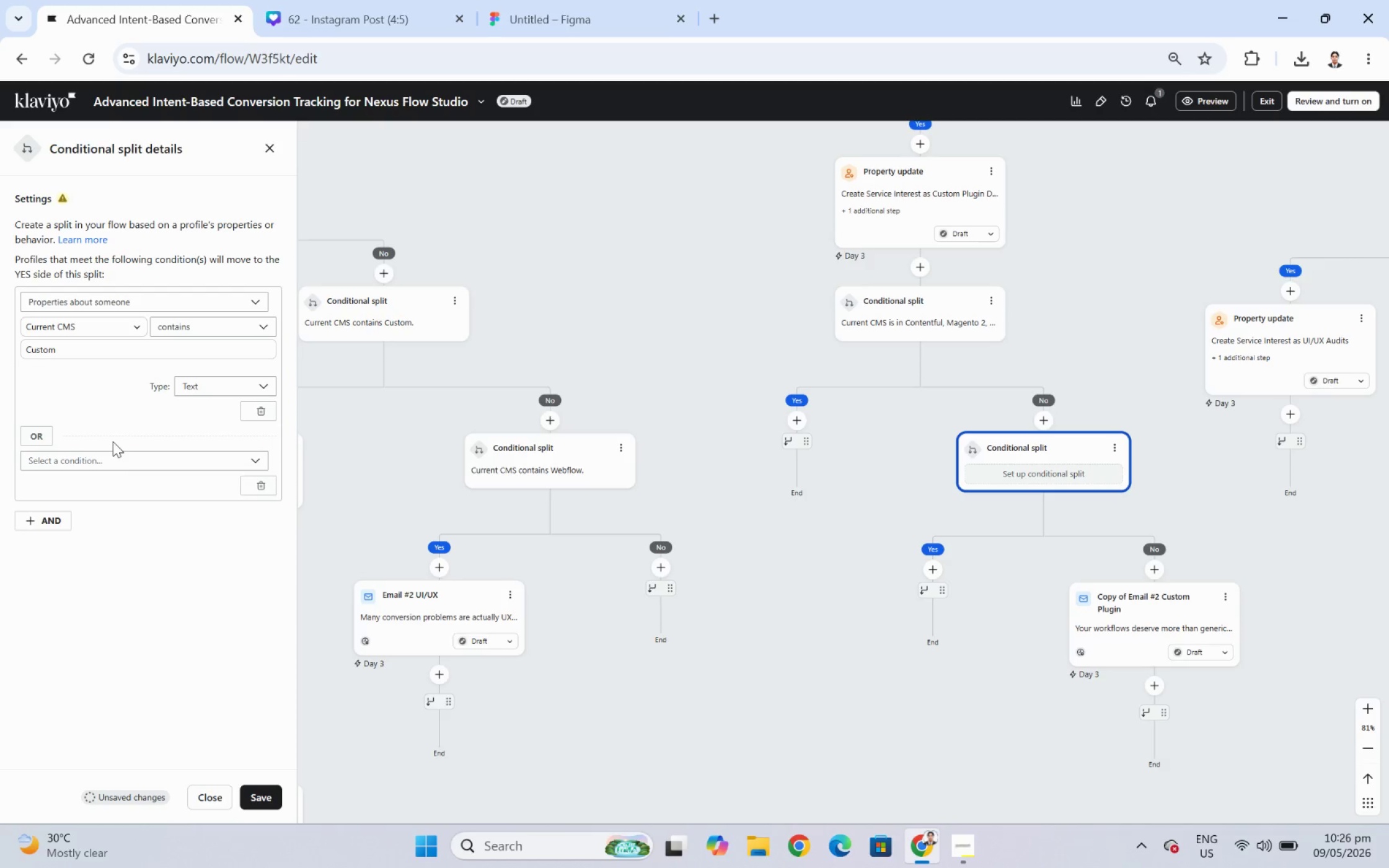 
left_click([123, 458])
 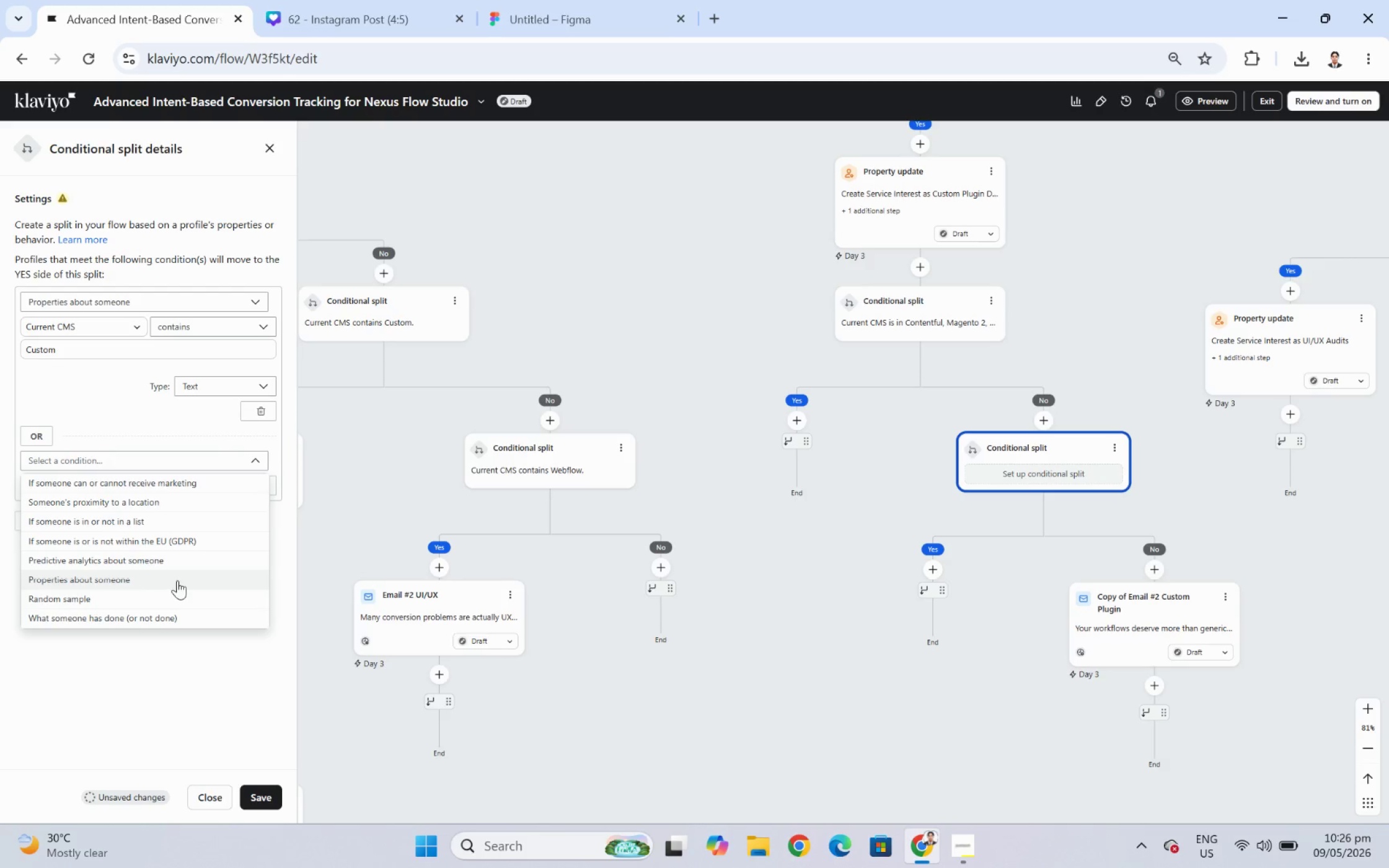 
left_click([178, 578])
 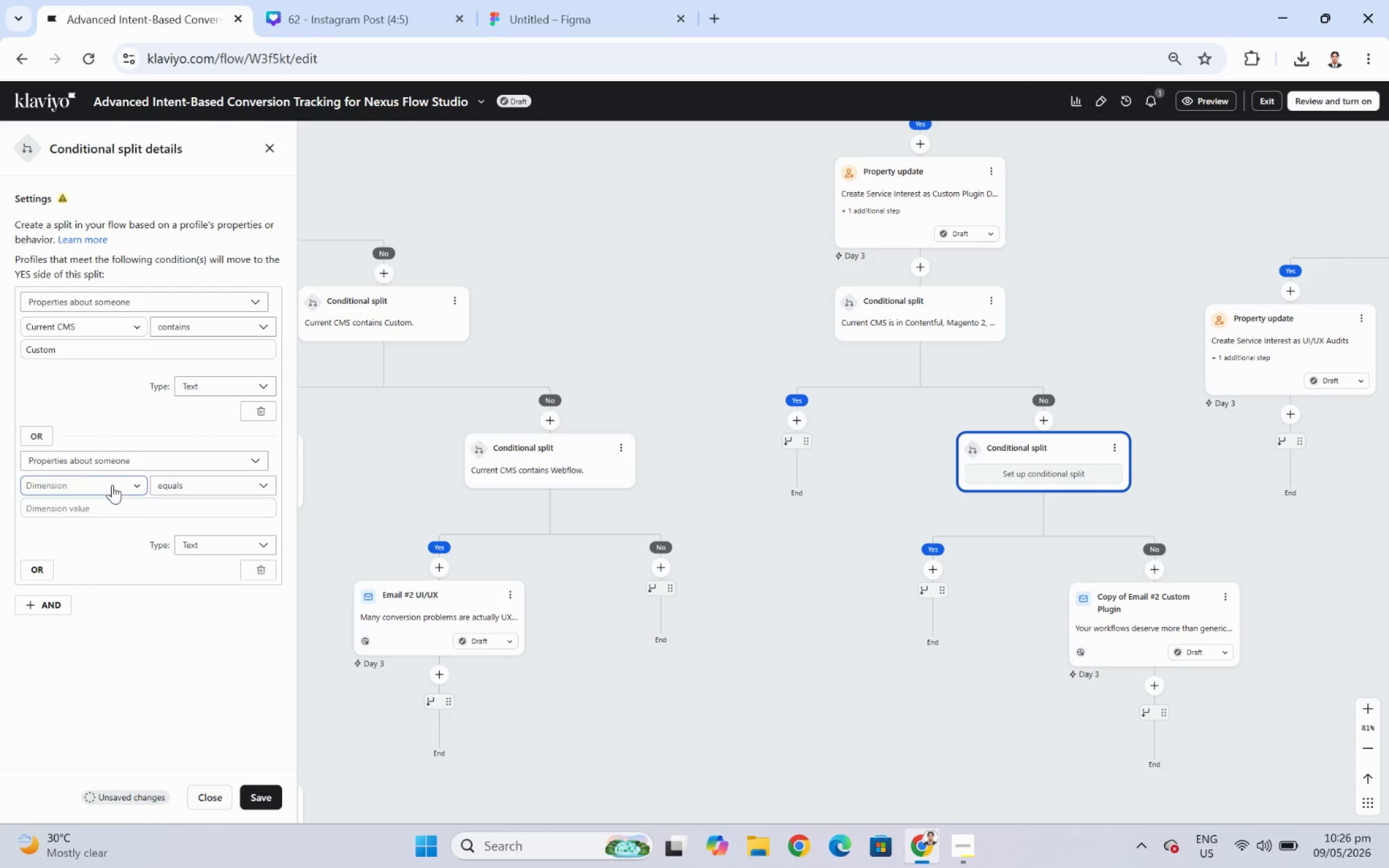 
left_click([112, 484])
 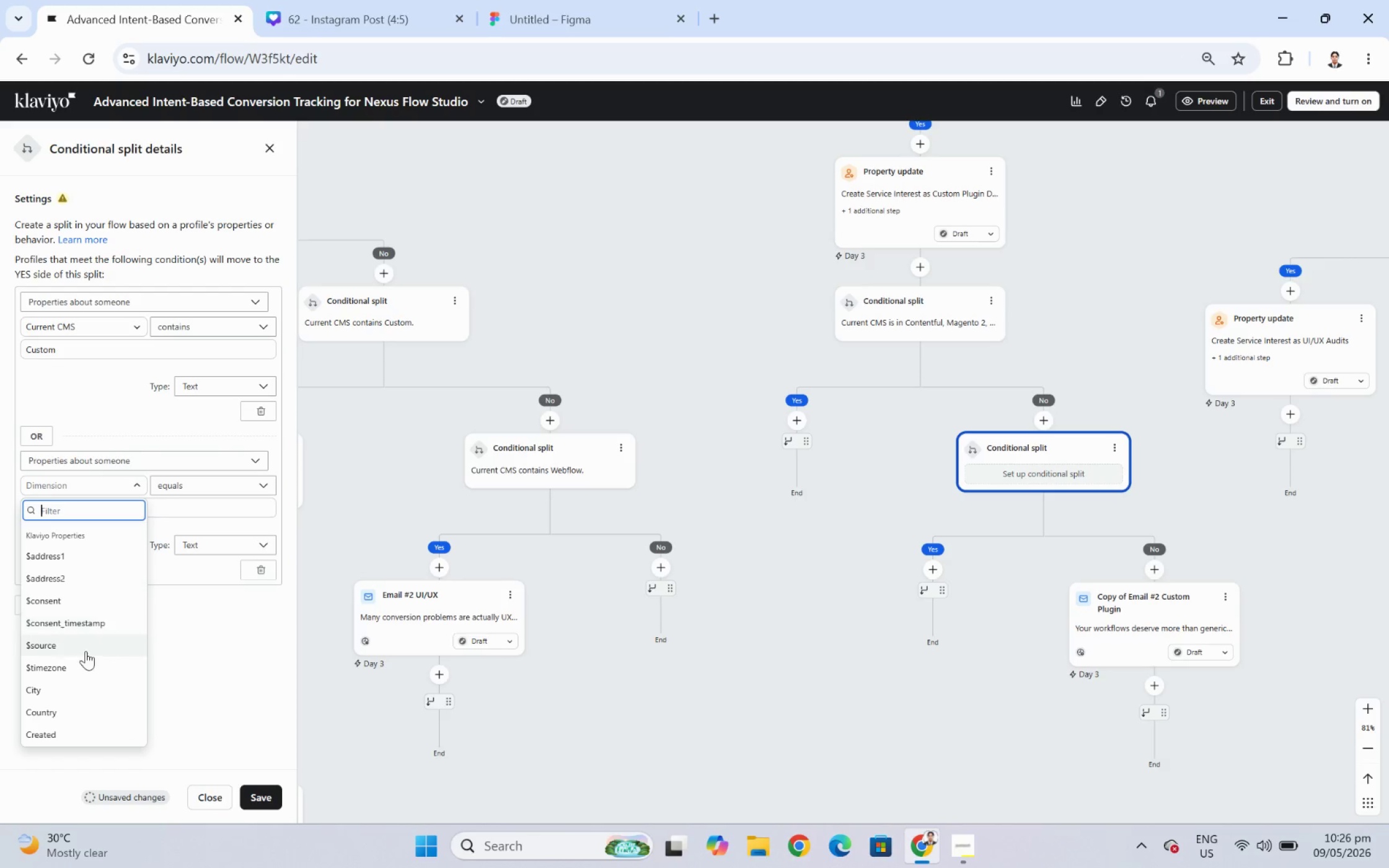 
scroll: coordinate [87, 677], scroll_direction: down, amount: 2.0
 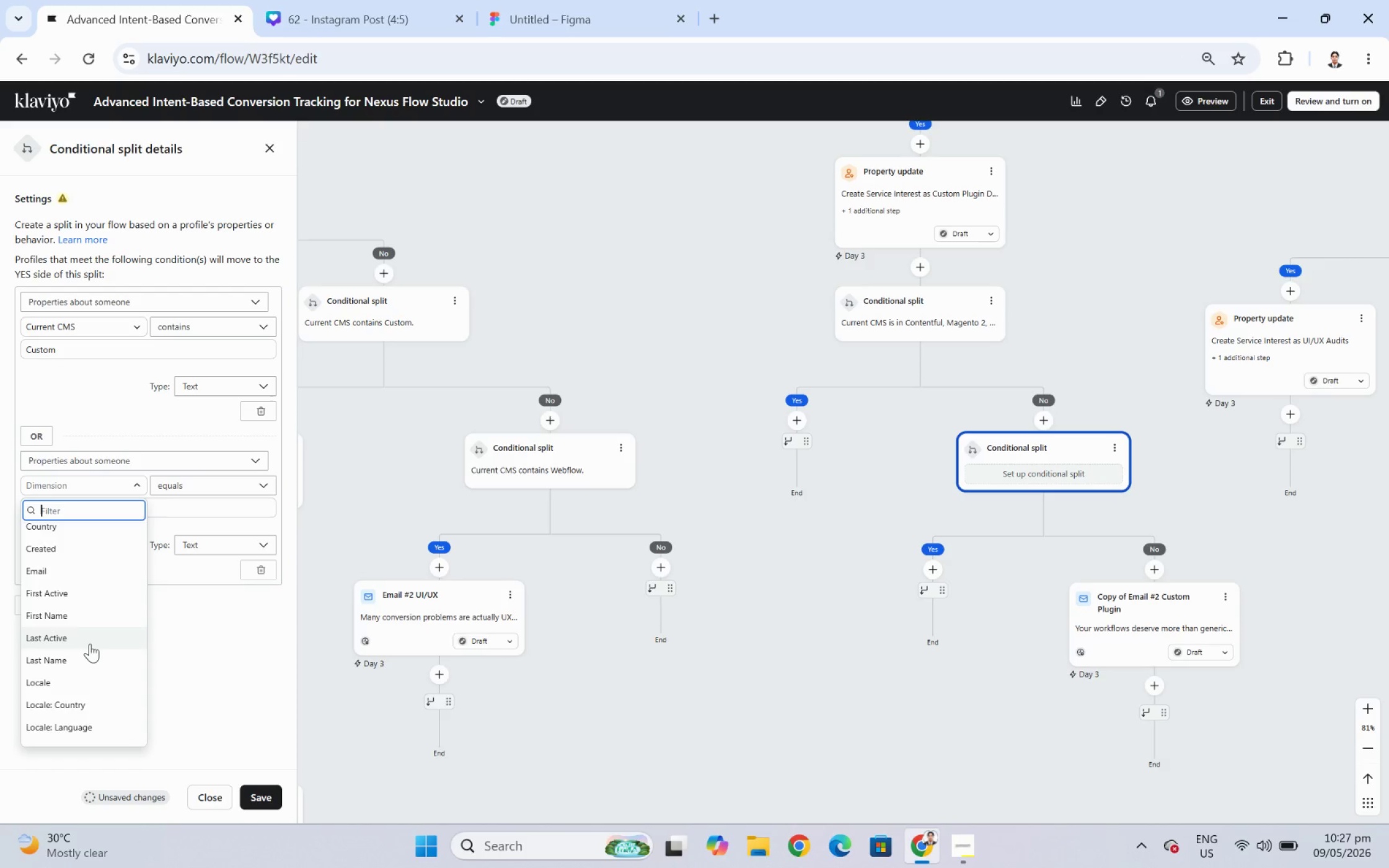 
type(cms)
 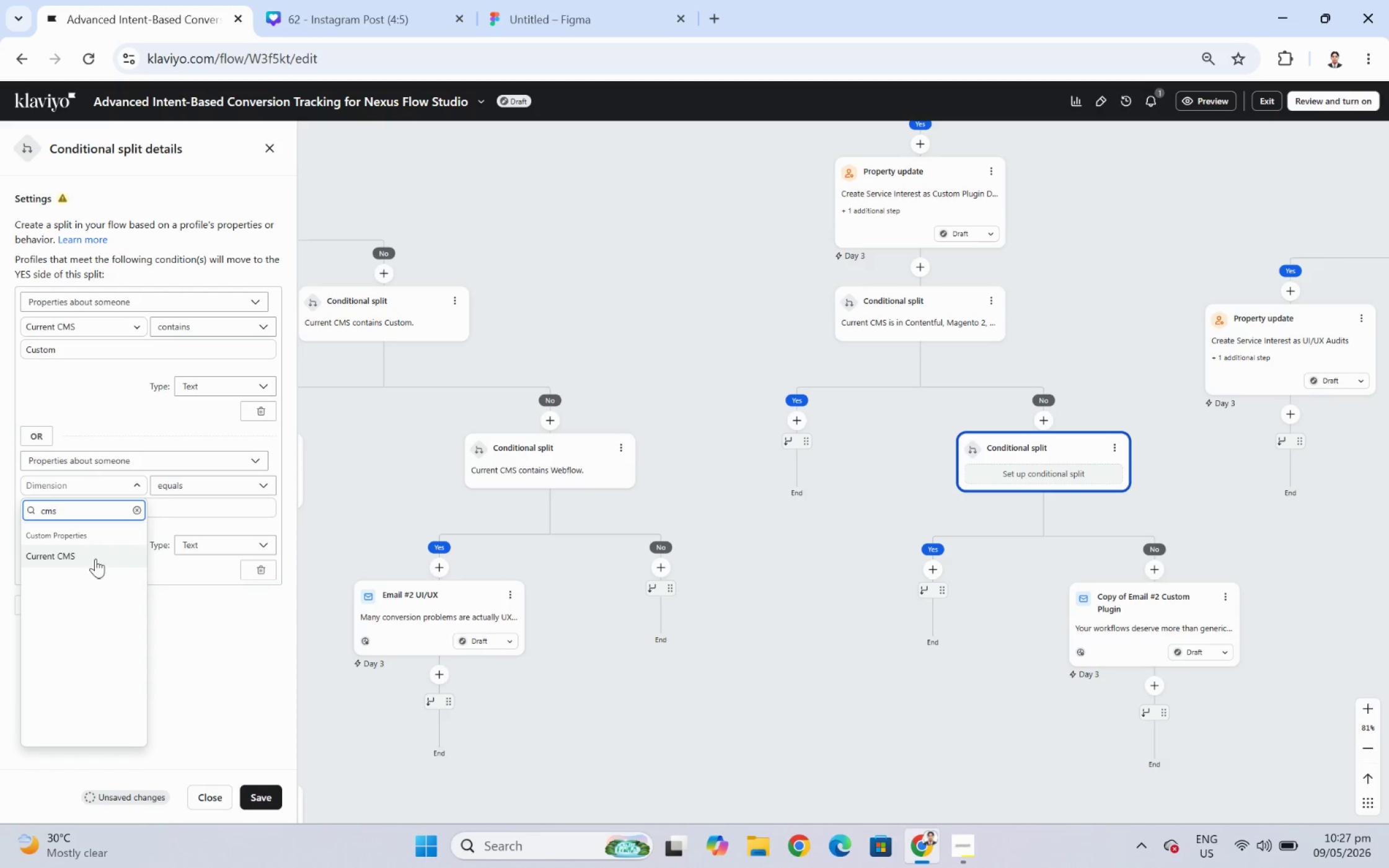 
left_click([95, 557])
 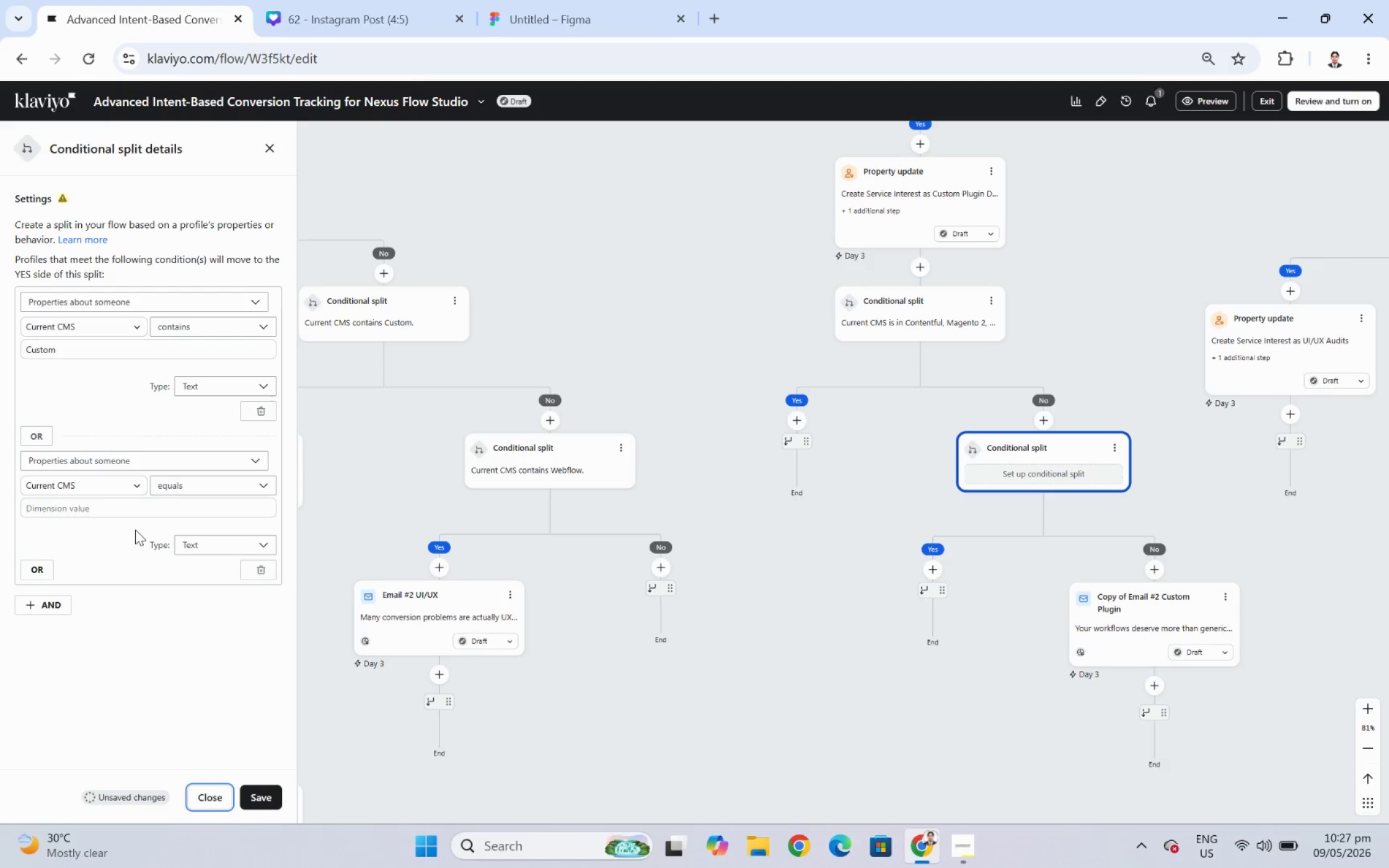 
mouse_move([126, 536])
 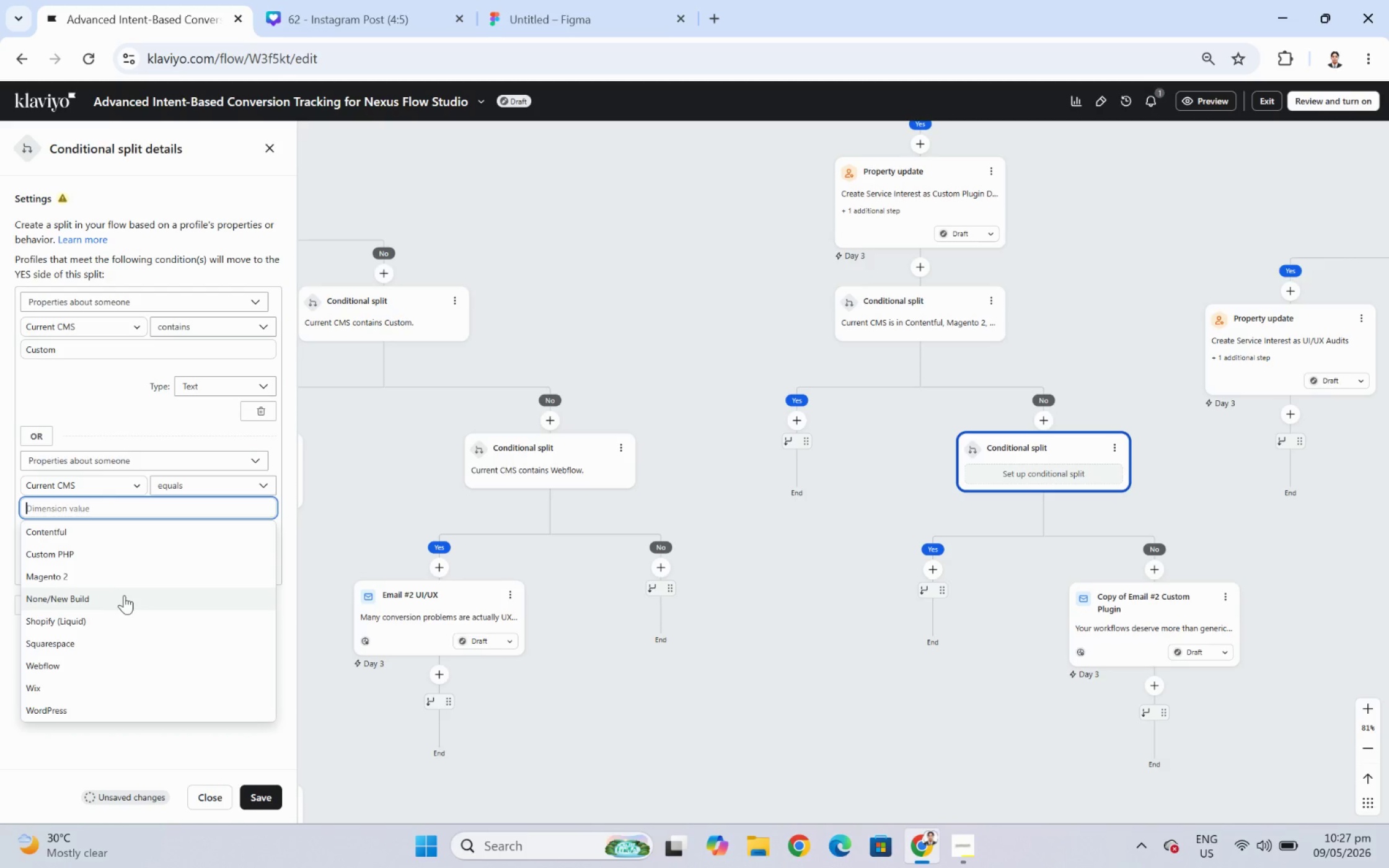 
left_click([124, 595])
 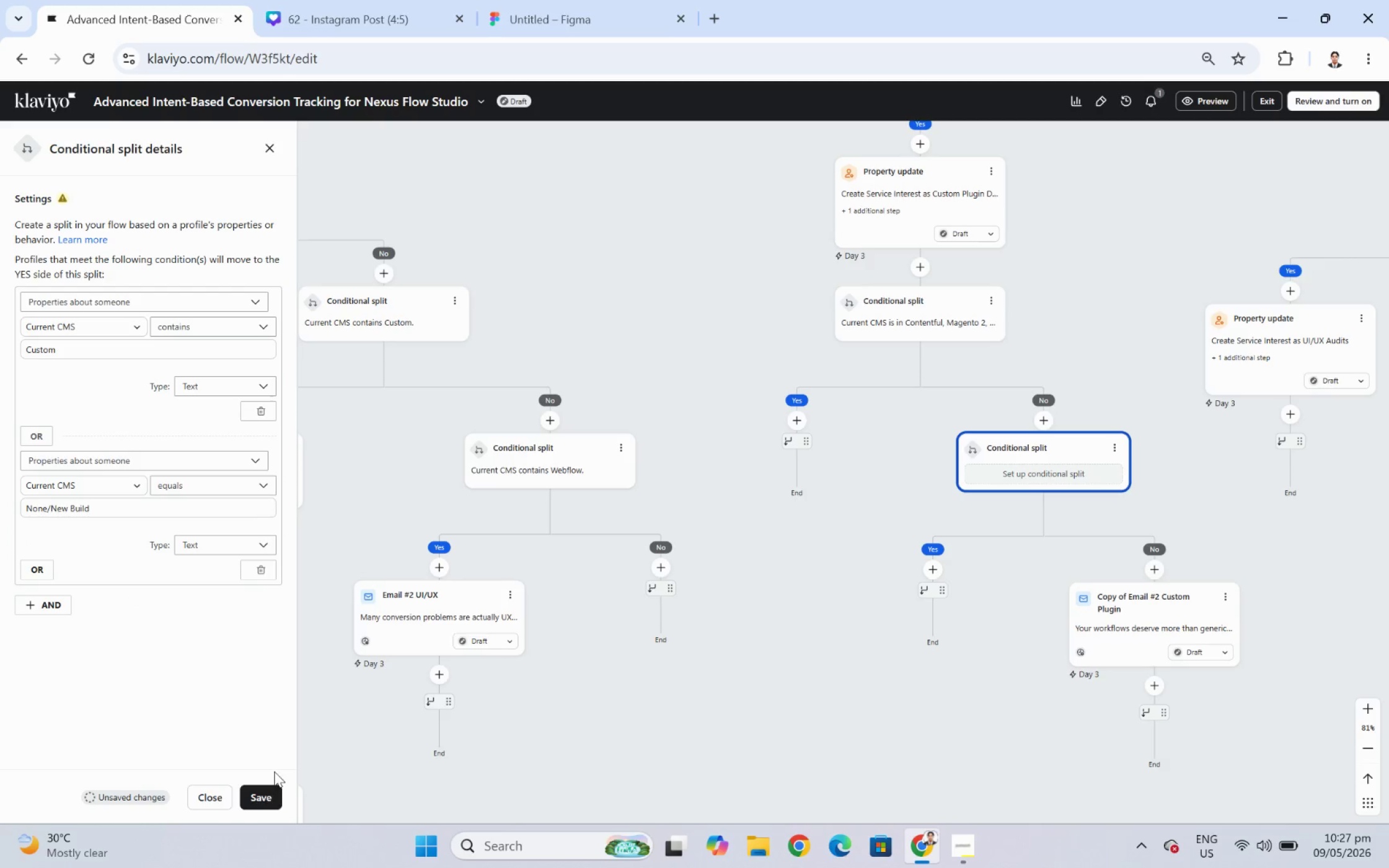 
left_click([267, 800])
 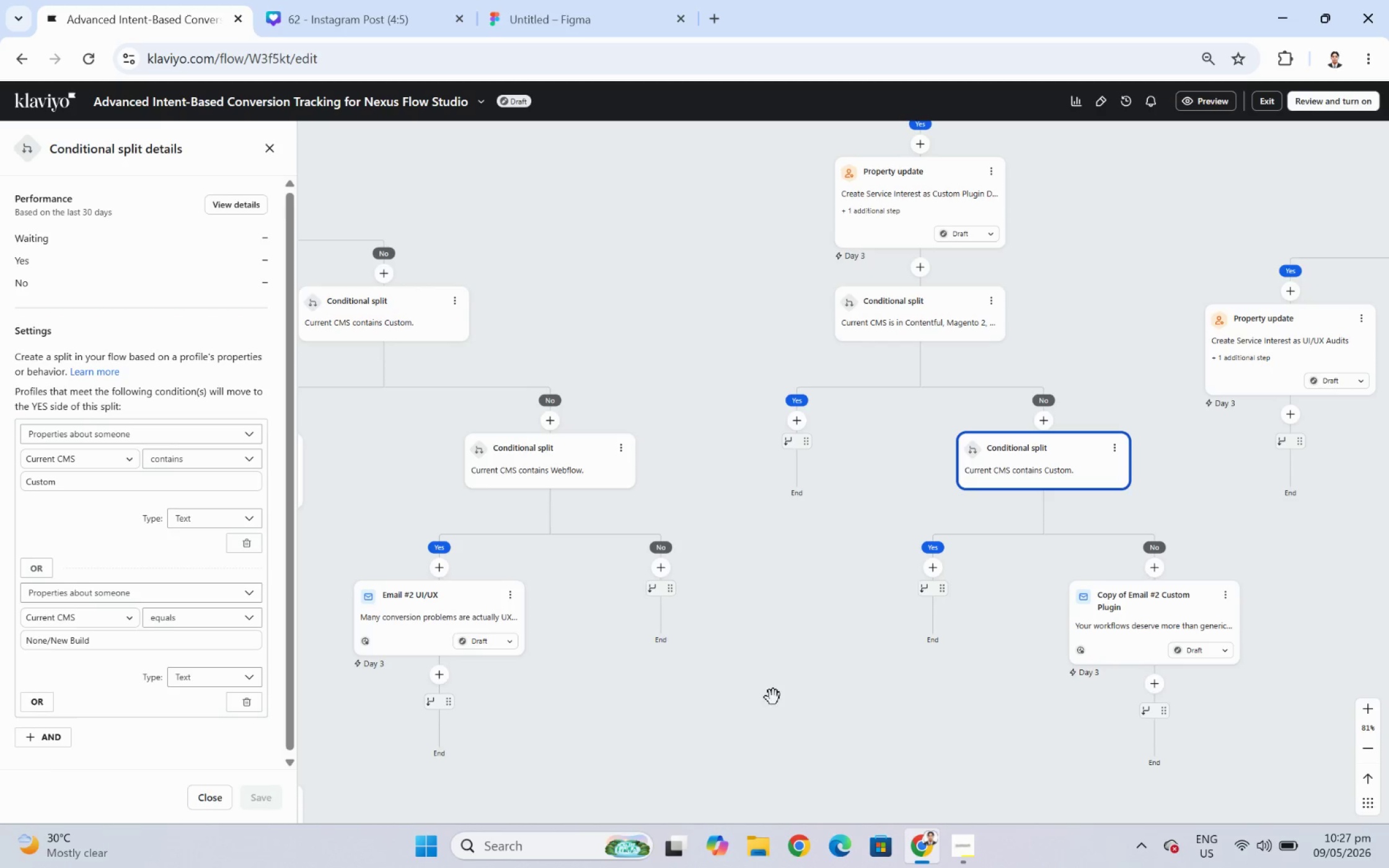 
left_click_drag(start_coordinate=[758, 718], to_coordinate=[692, 646])
 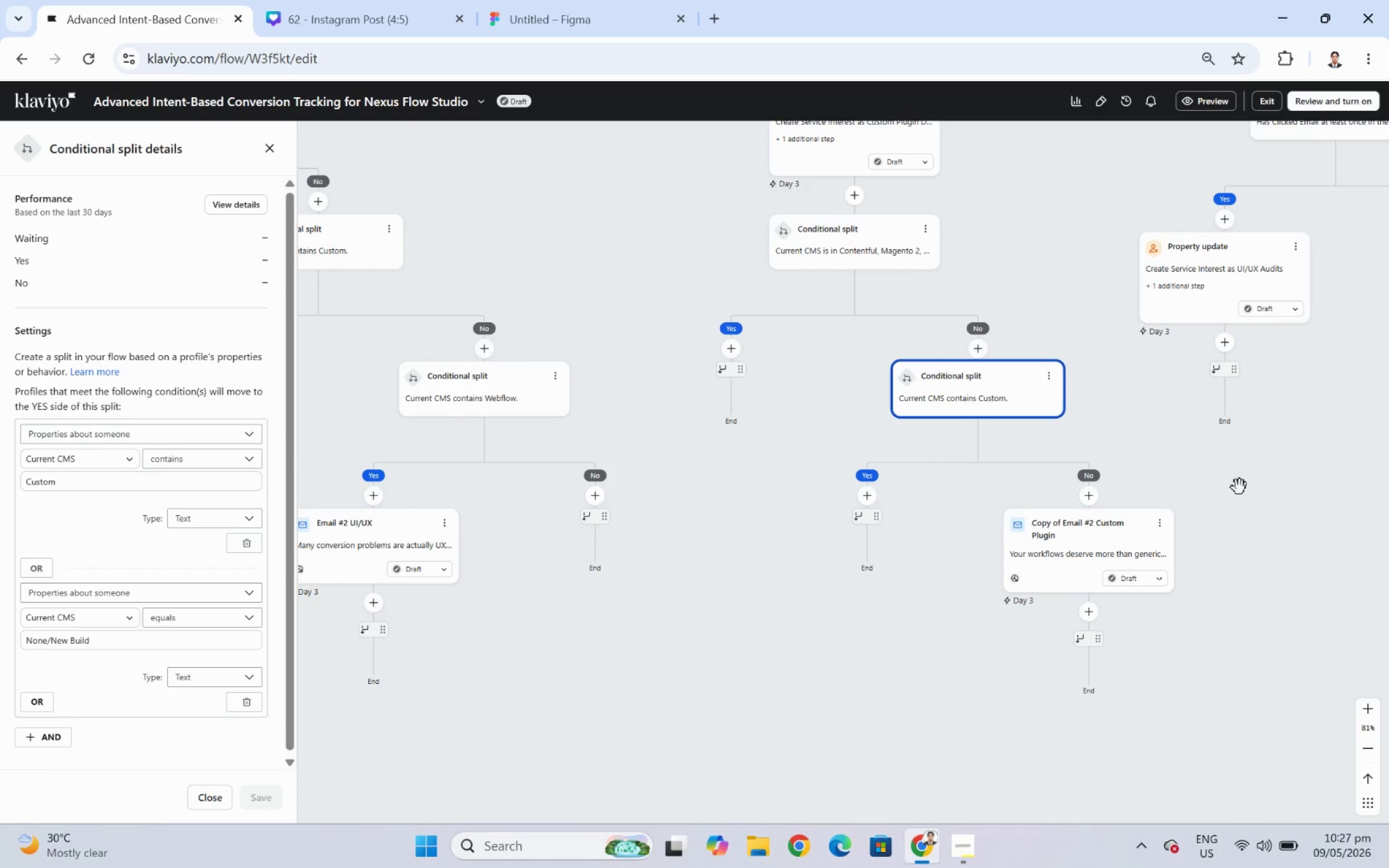 
left_click_drag(start_coordinate=[1238, 485], to_coordinate=[1175, 486])
 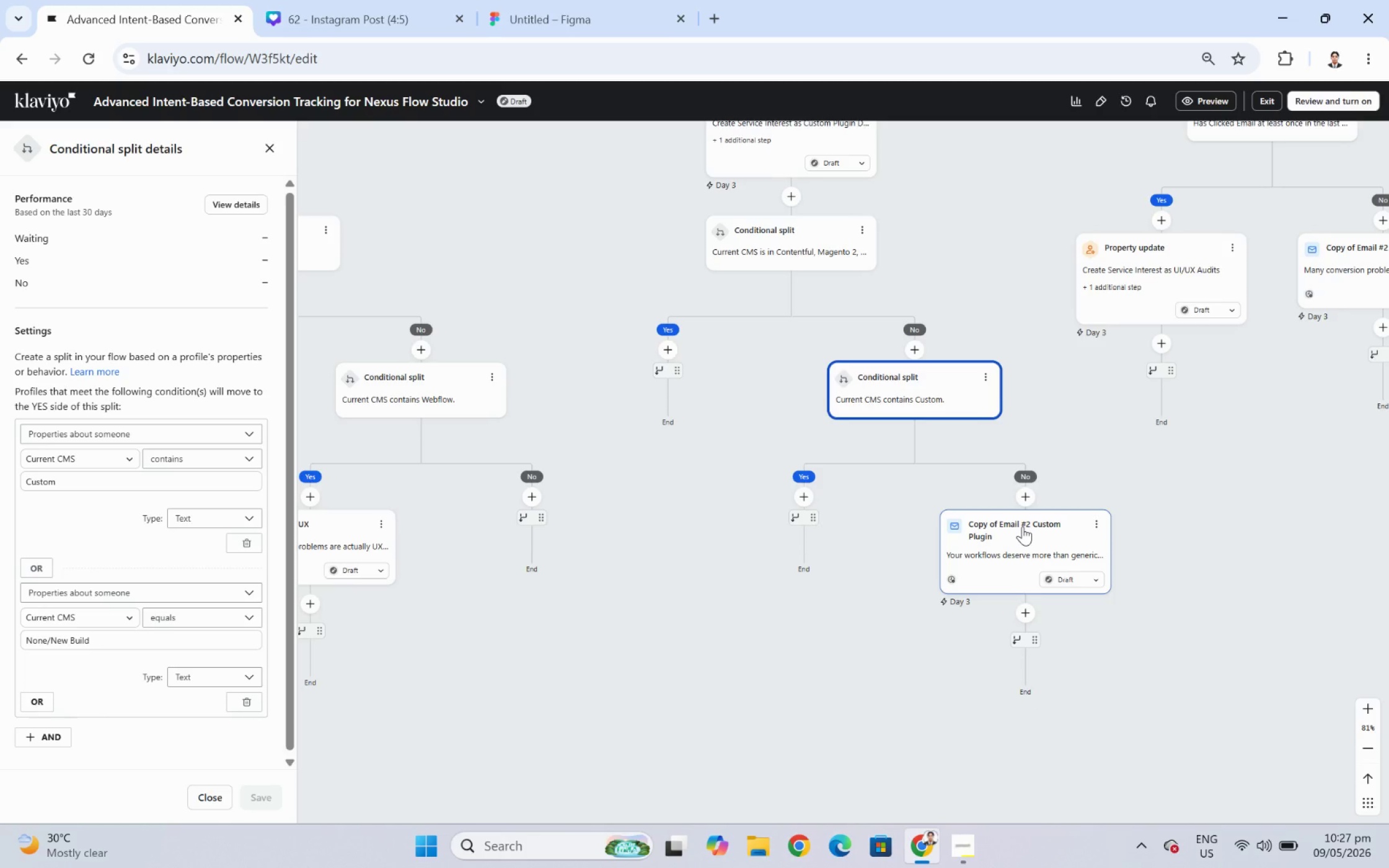 
left_click_drag(start_coordinate=[1022, 526], to_coordinate=[819, 511])
 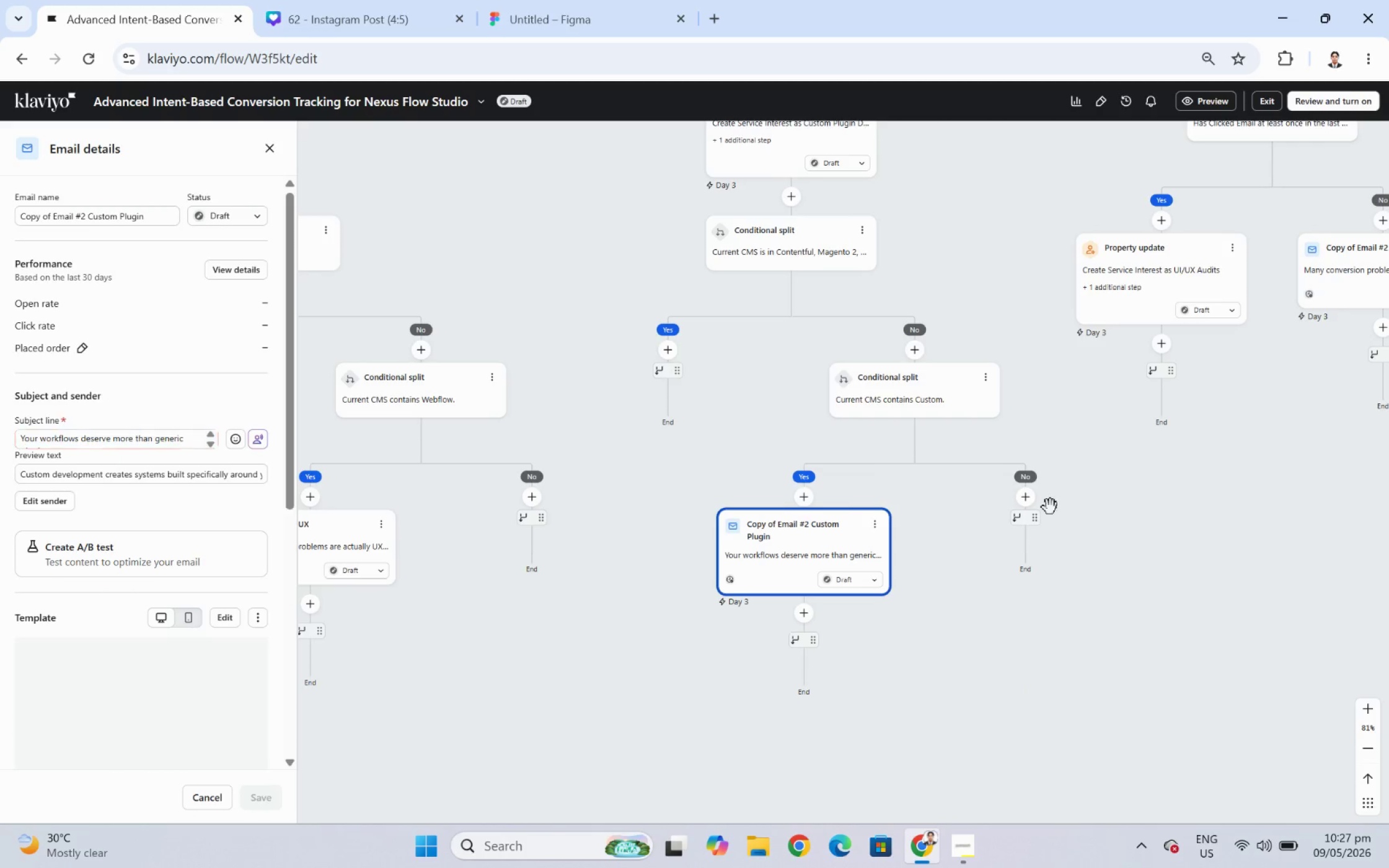 
left_click([1031, 498])
 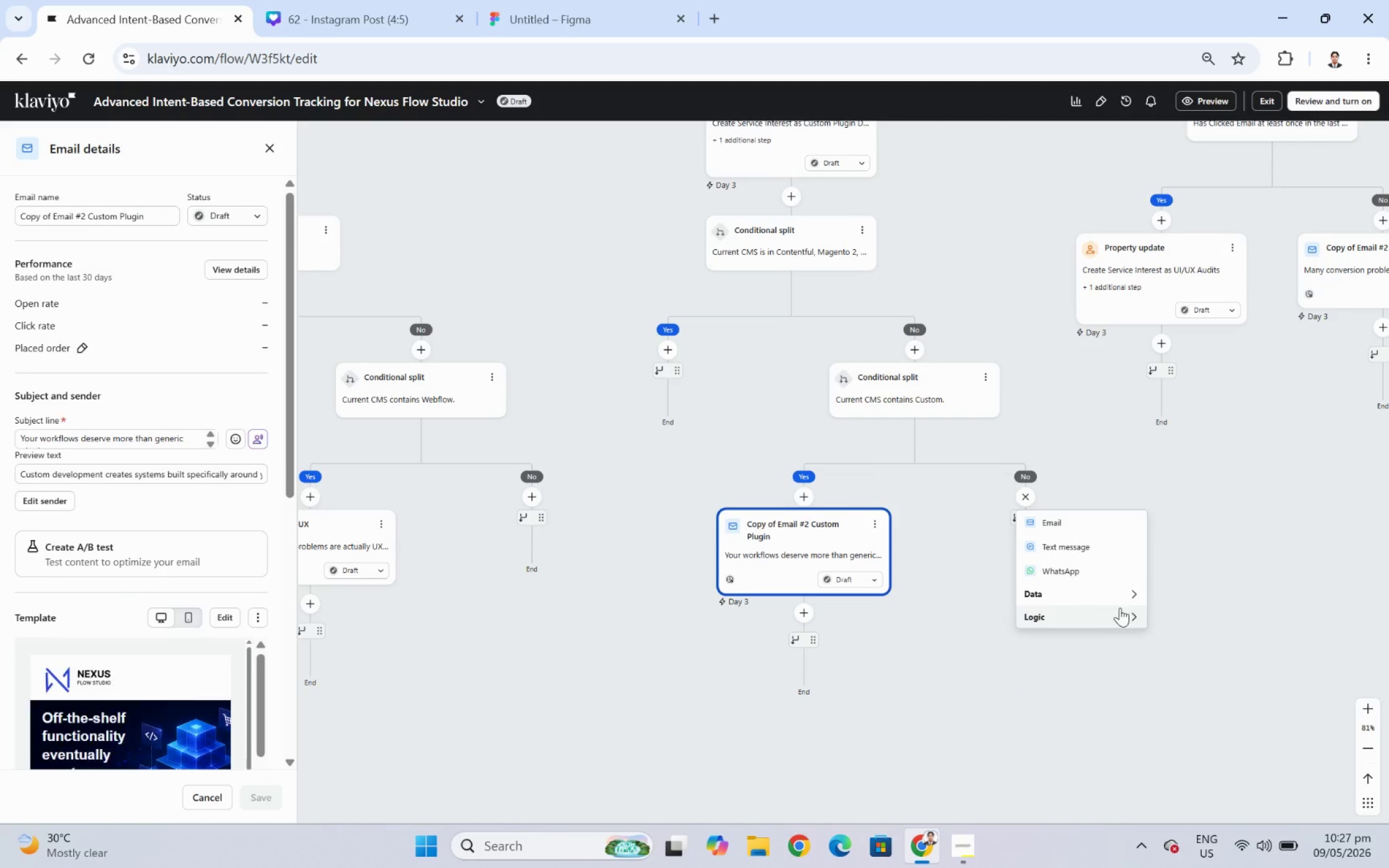 
left_click([1121, 610])
 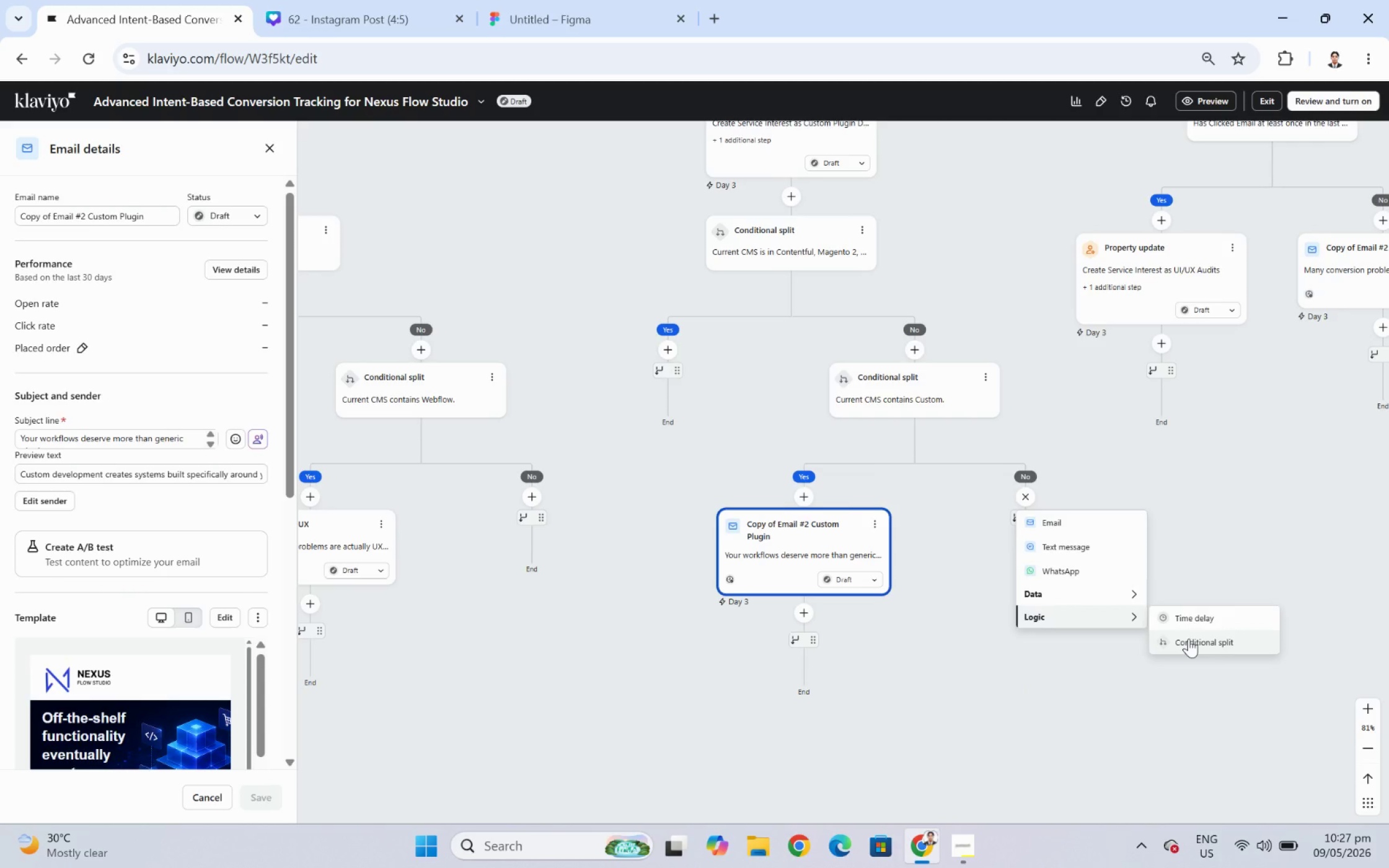 
left_click([1188, 638])
 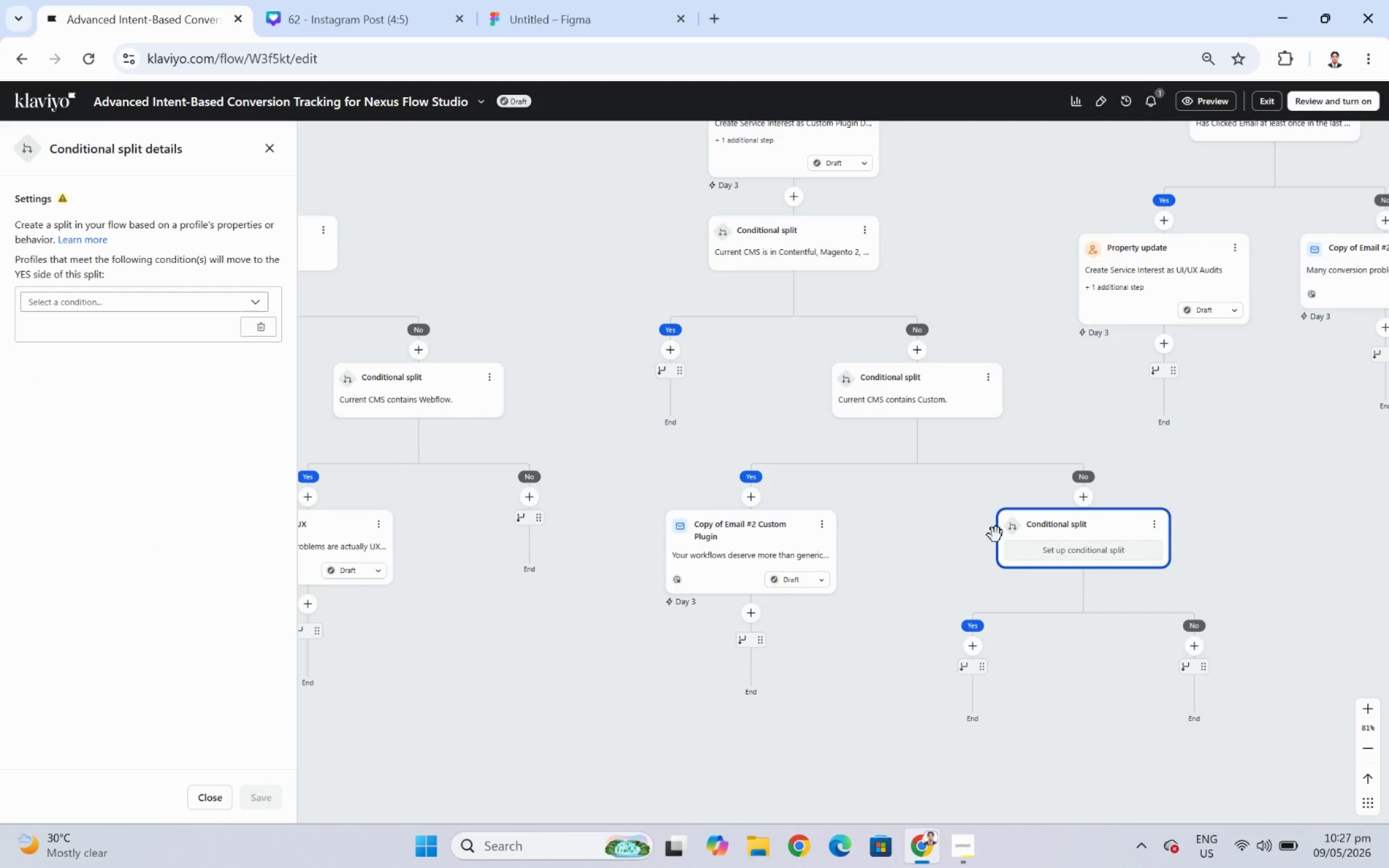 
left_click([208, 299])
 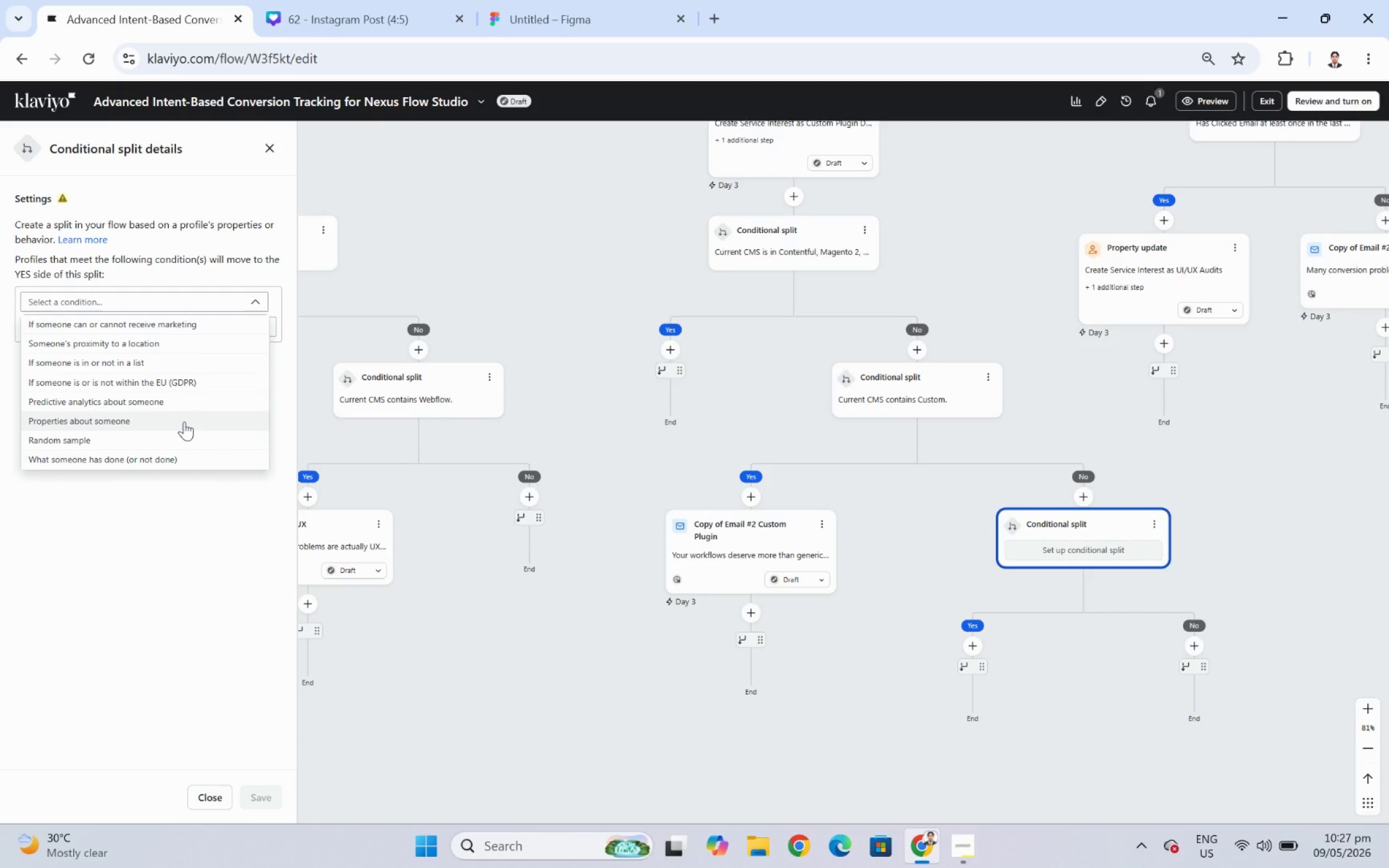 
wait(34.84)
 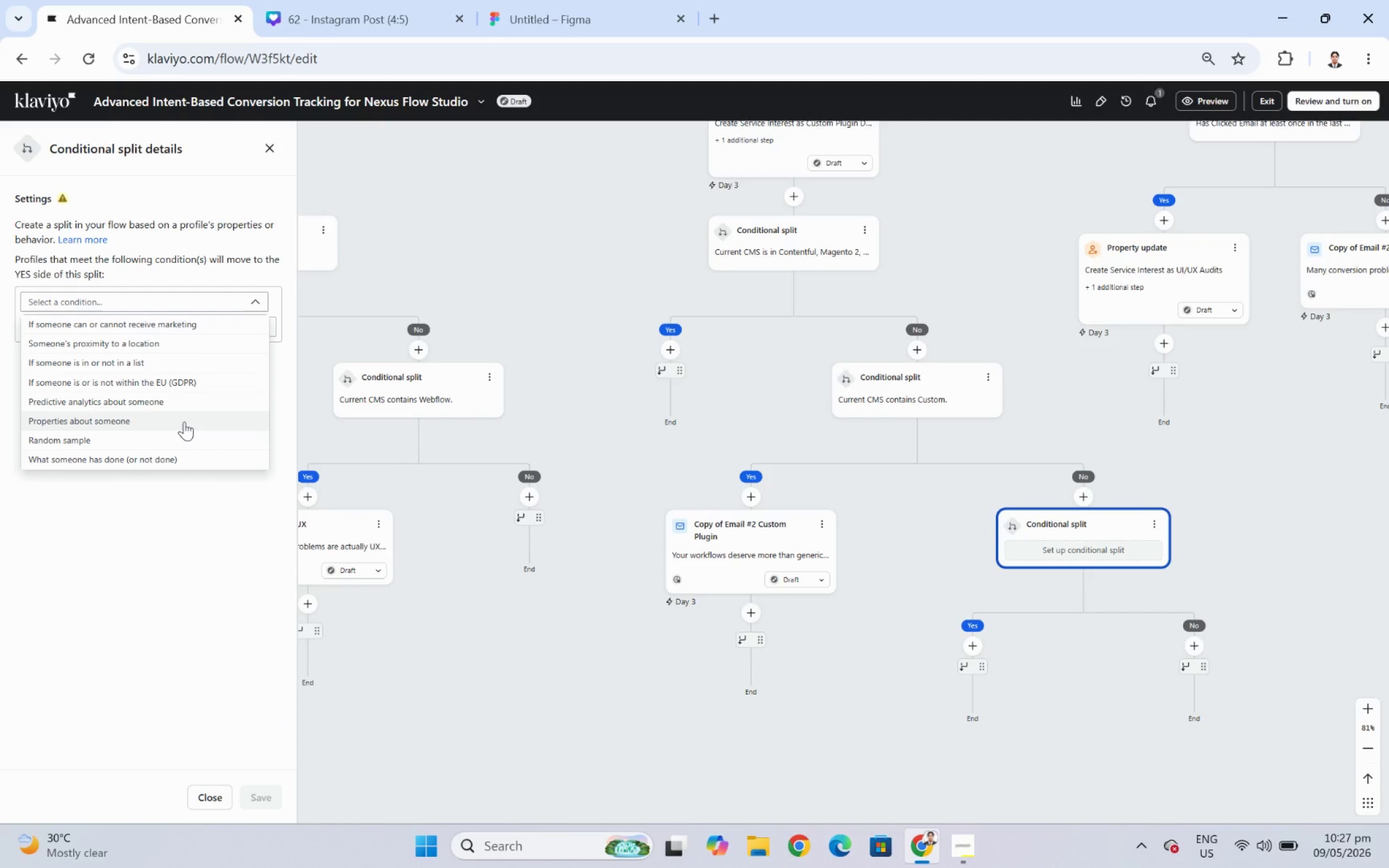 
left_click([184, 421])
 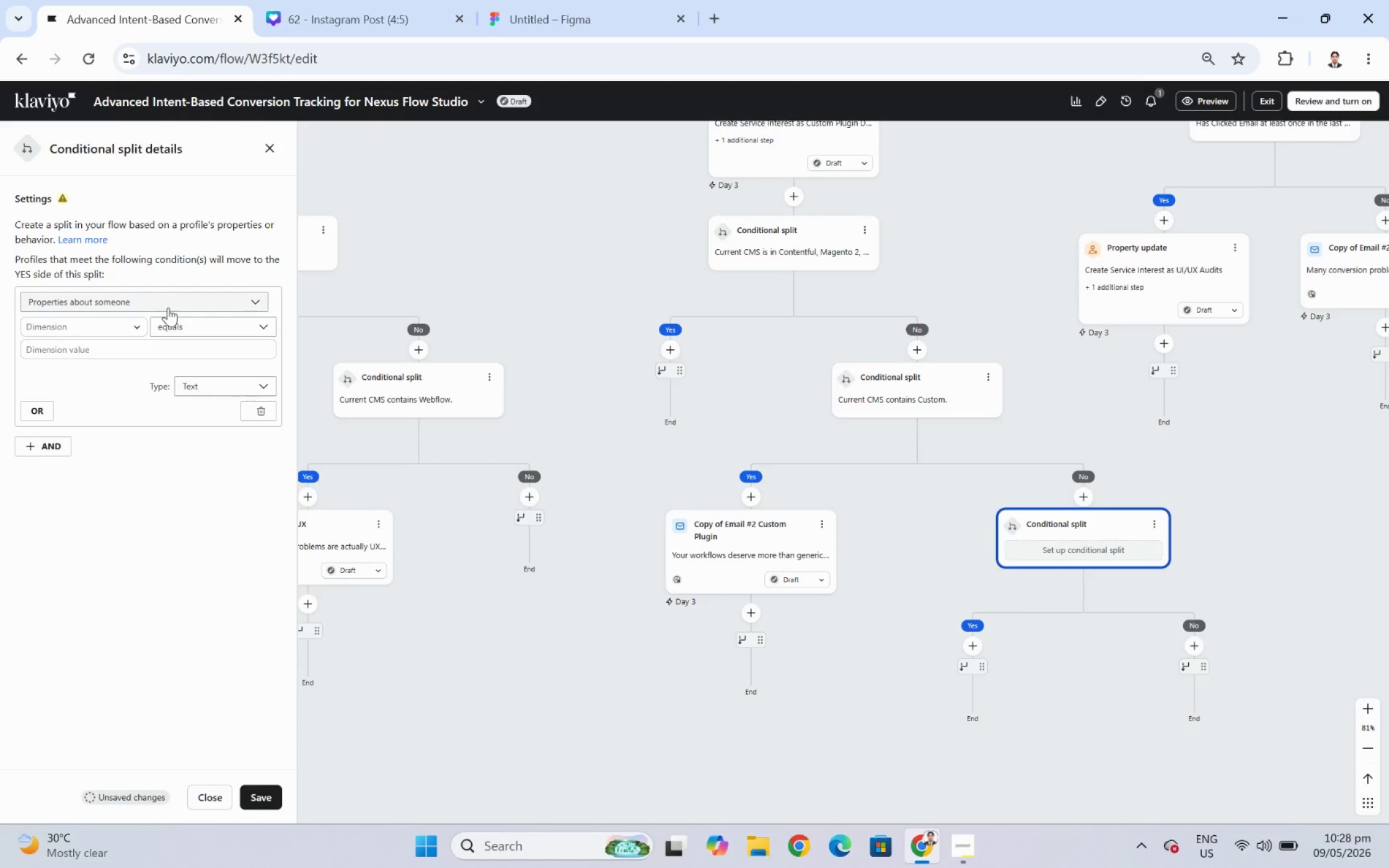 
left_click([111, 327])
 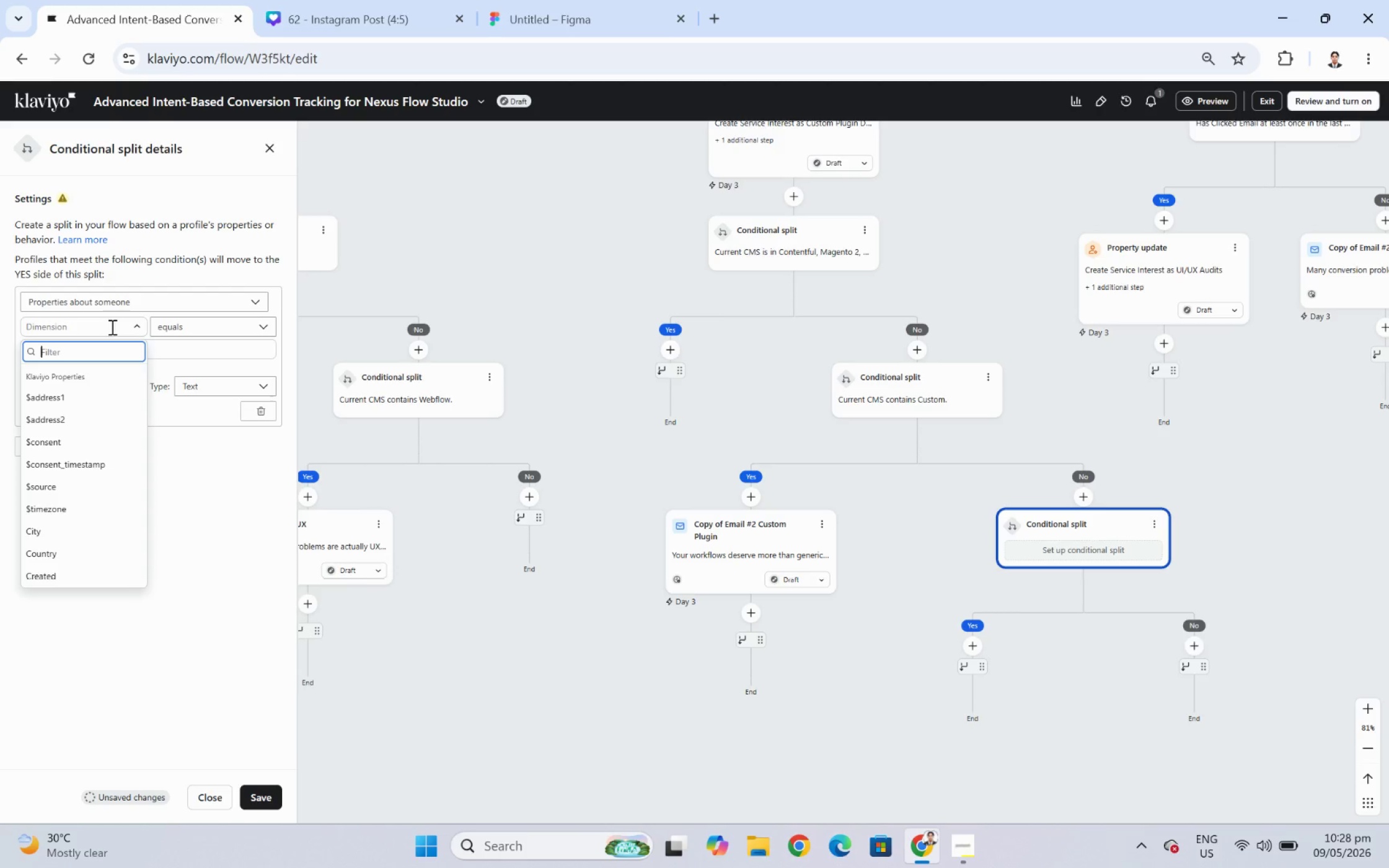 
scroll: coordinate [119, 454], scroll_direction: down, amount: 3.0
 